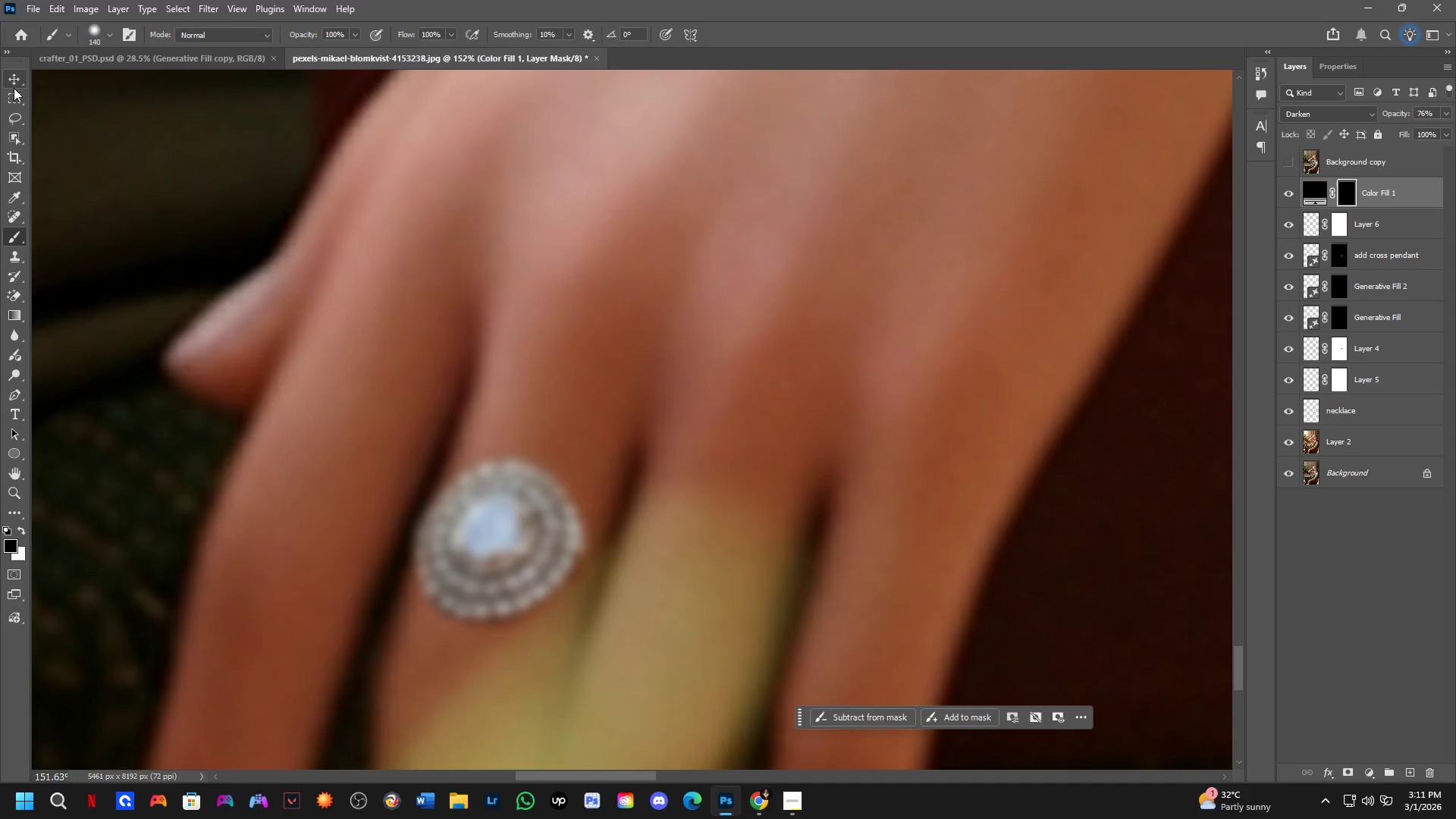 
right_click([15, 97])
 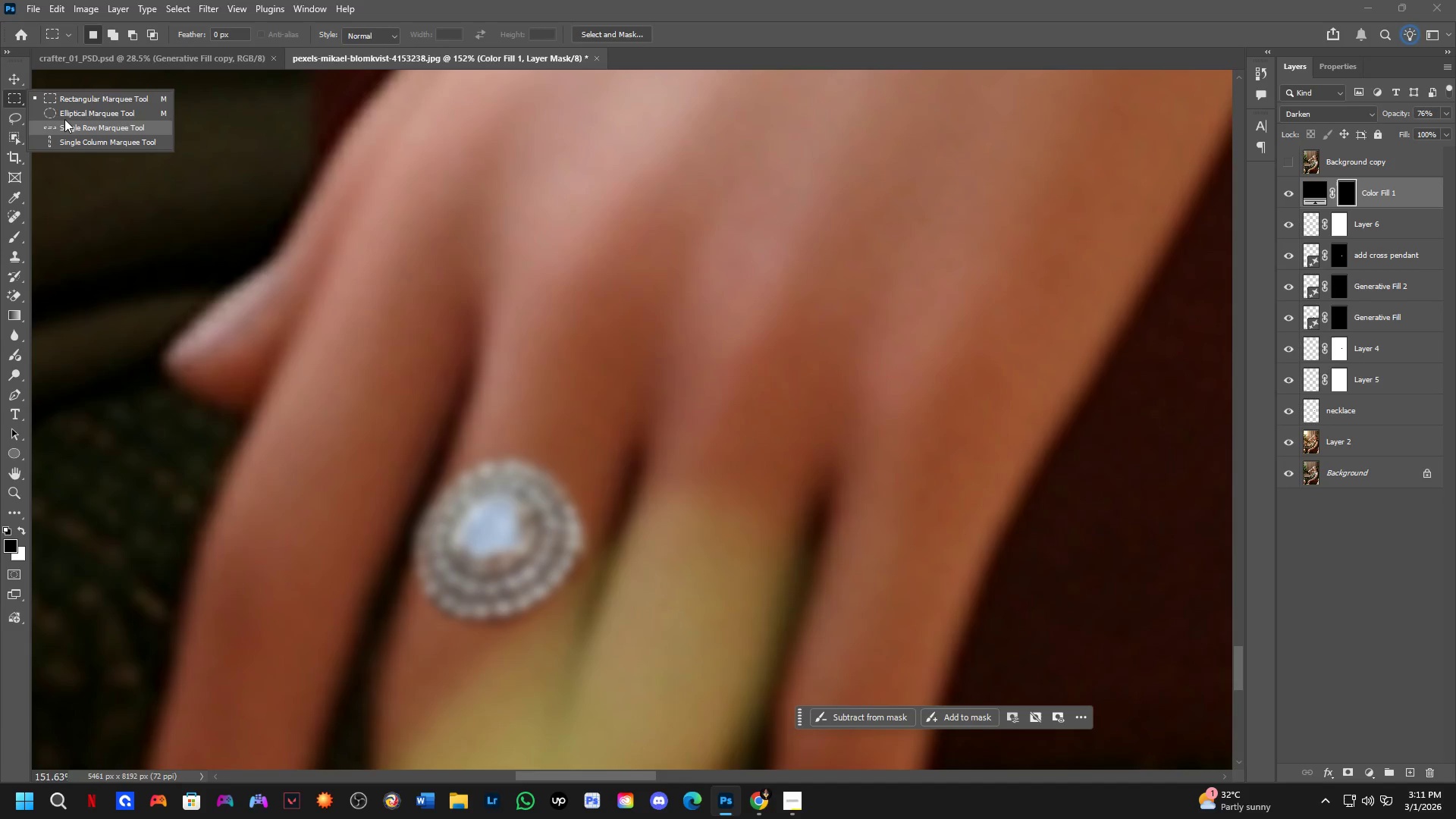 
left_click([65, 115])
 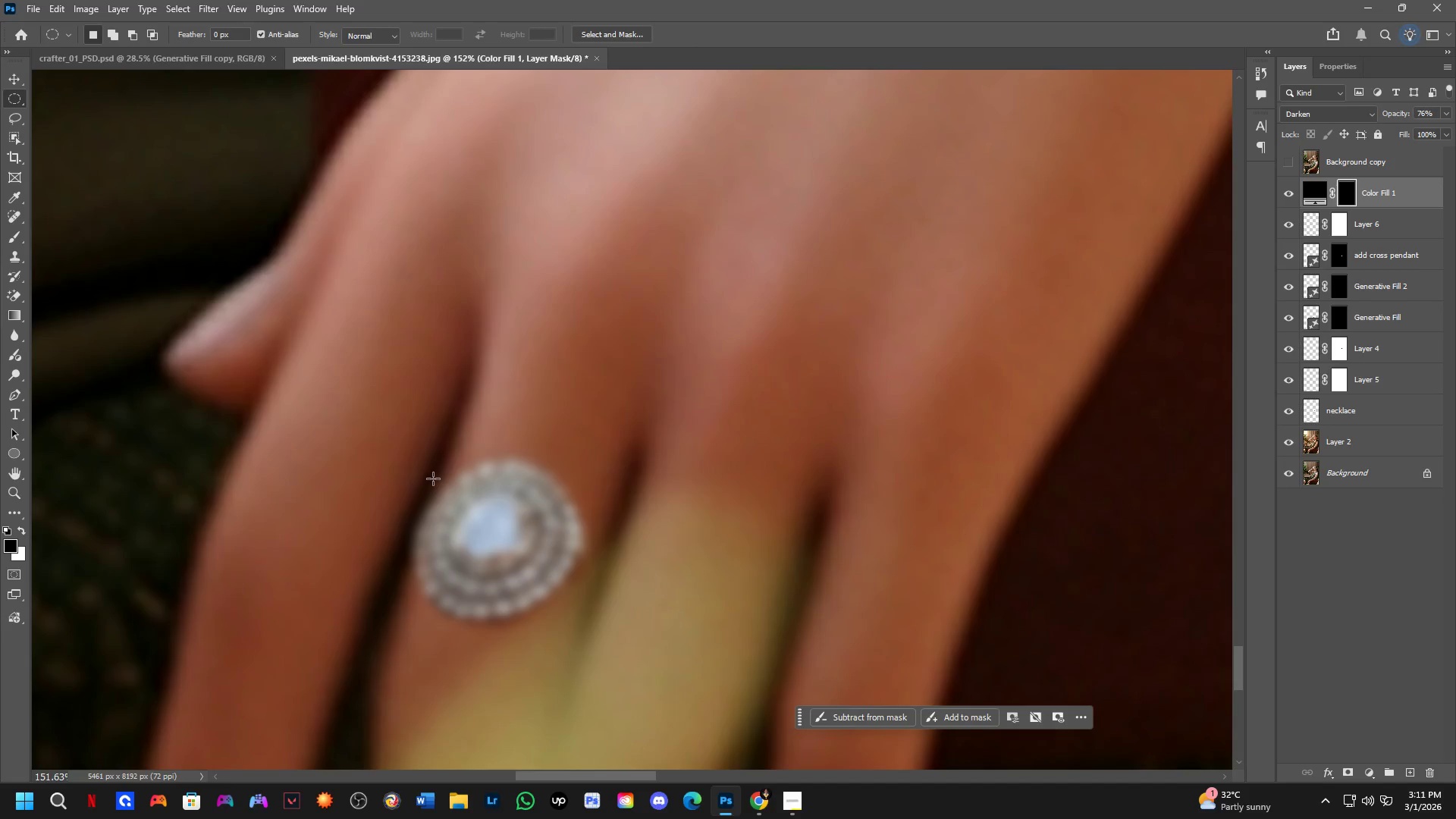 
left_click_drag(start_coordinate=[430, 469], to_coordinate=[539, 589])
 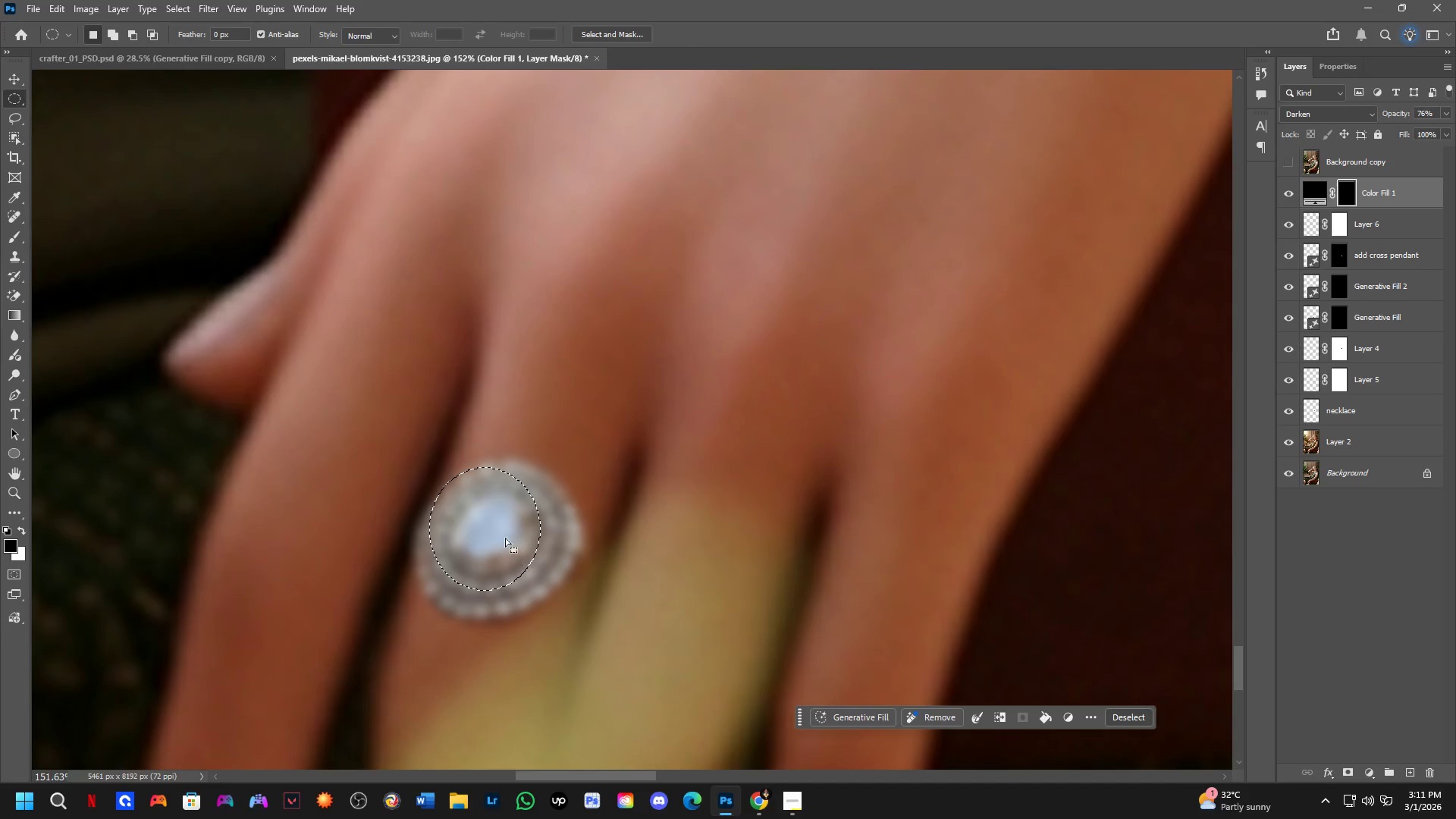 
left_click_drag(start_coordinate=[505, 538], to_coordinate=[515, 549])
 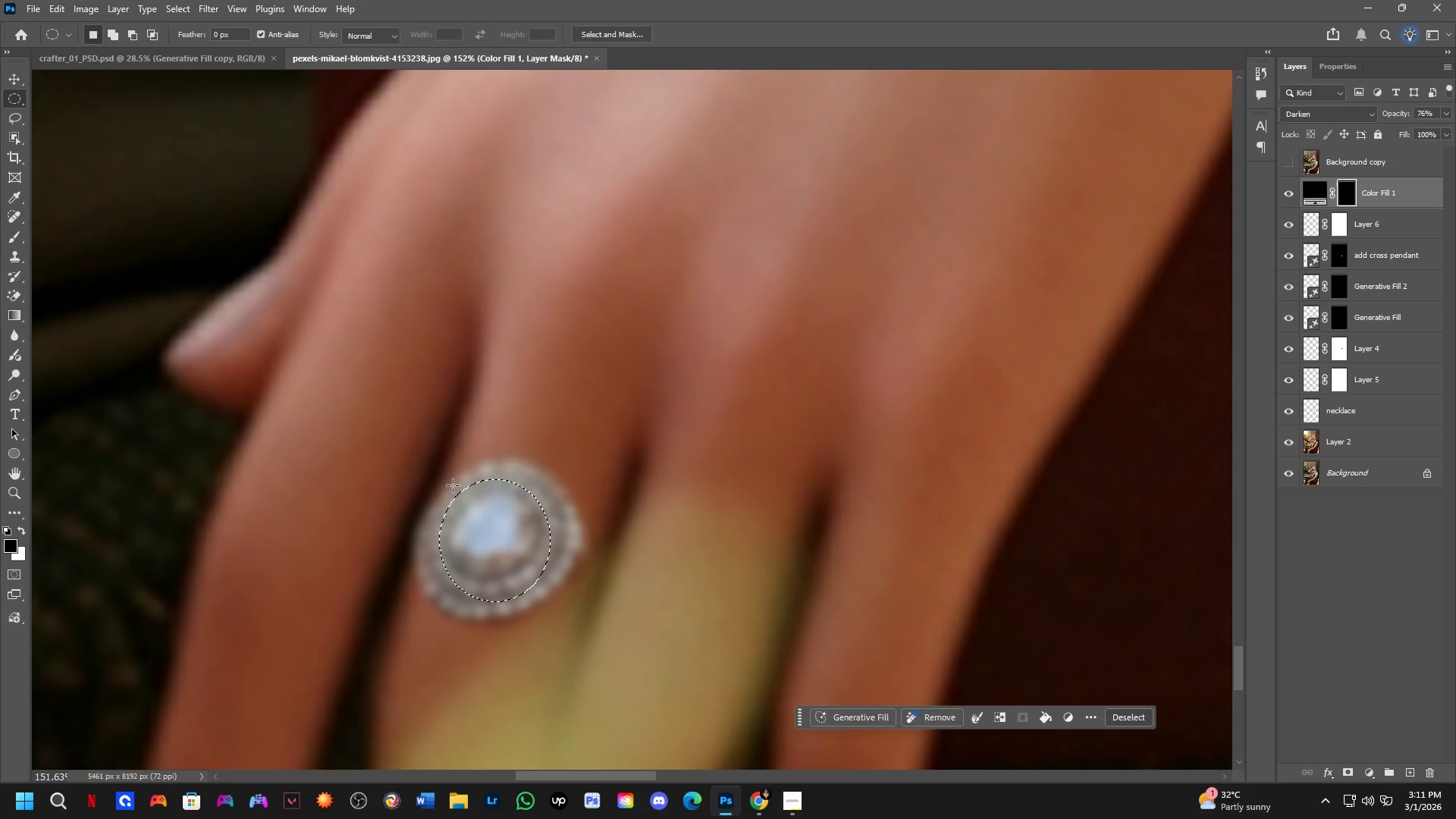 
left_click_drag(start_coordinate=[440, 477], to_coordinate=[563, 604])
 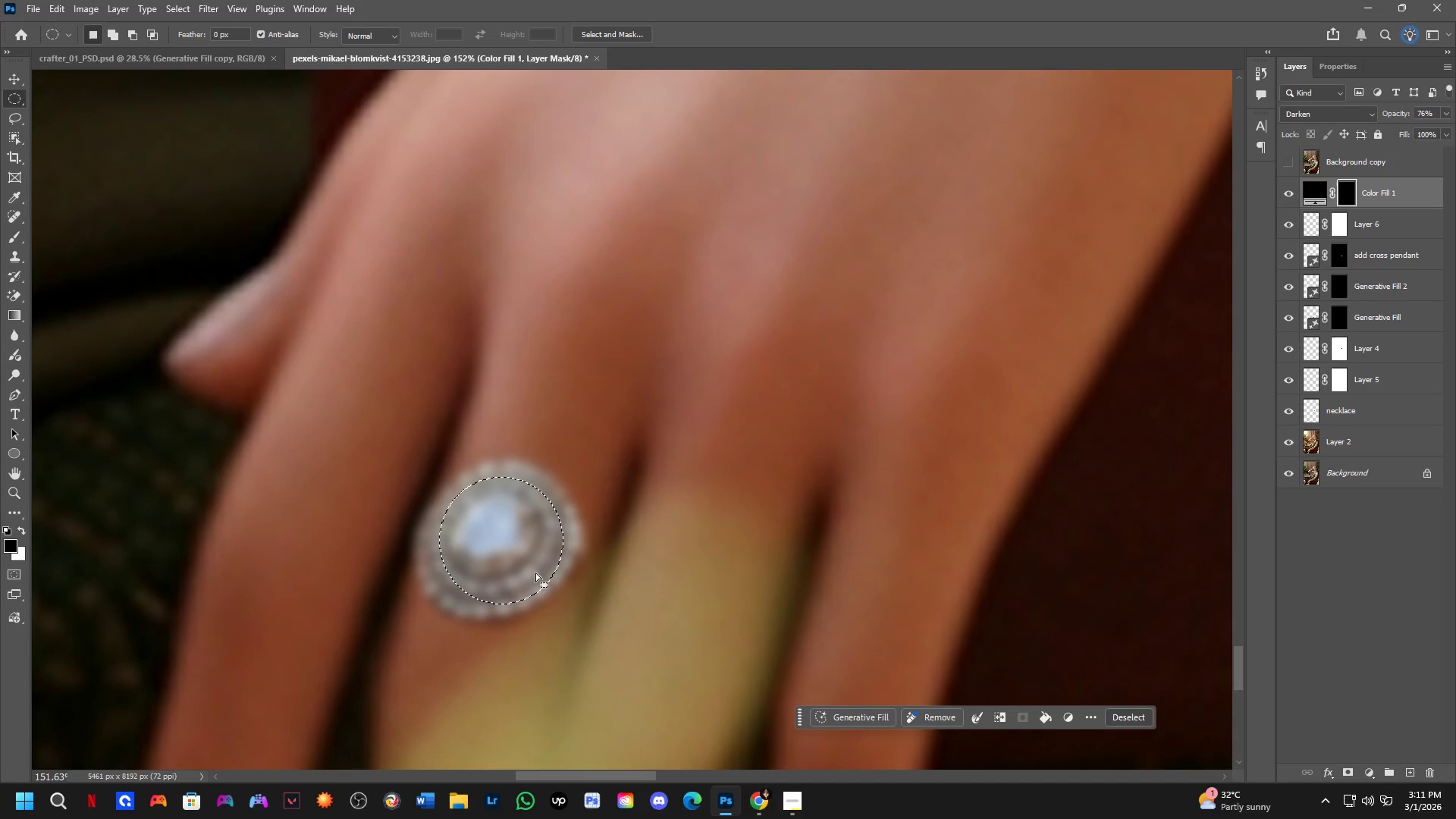 
left_click_drag(start_coordinate=[535, 573], to_coordinate=[524, 570])
 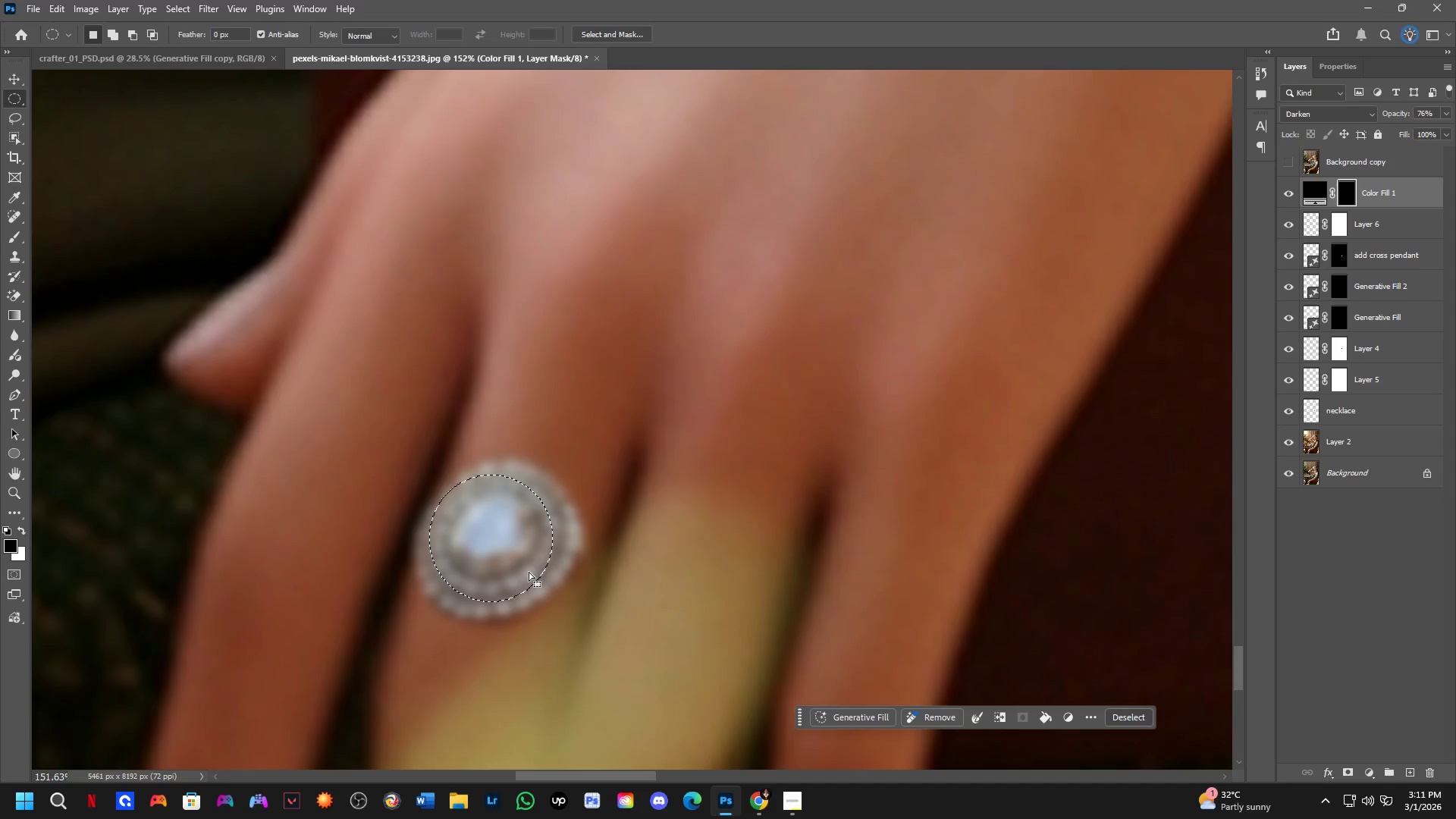 
key(Control+X)
 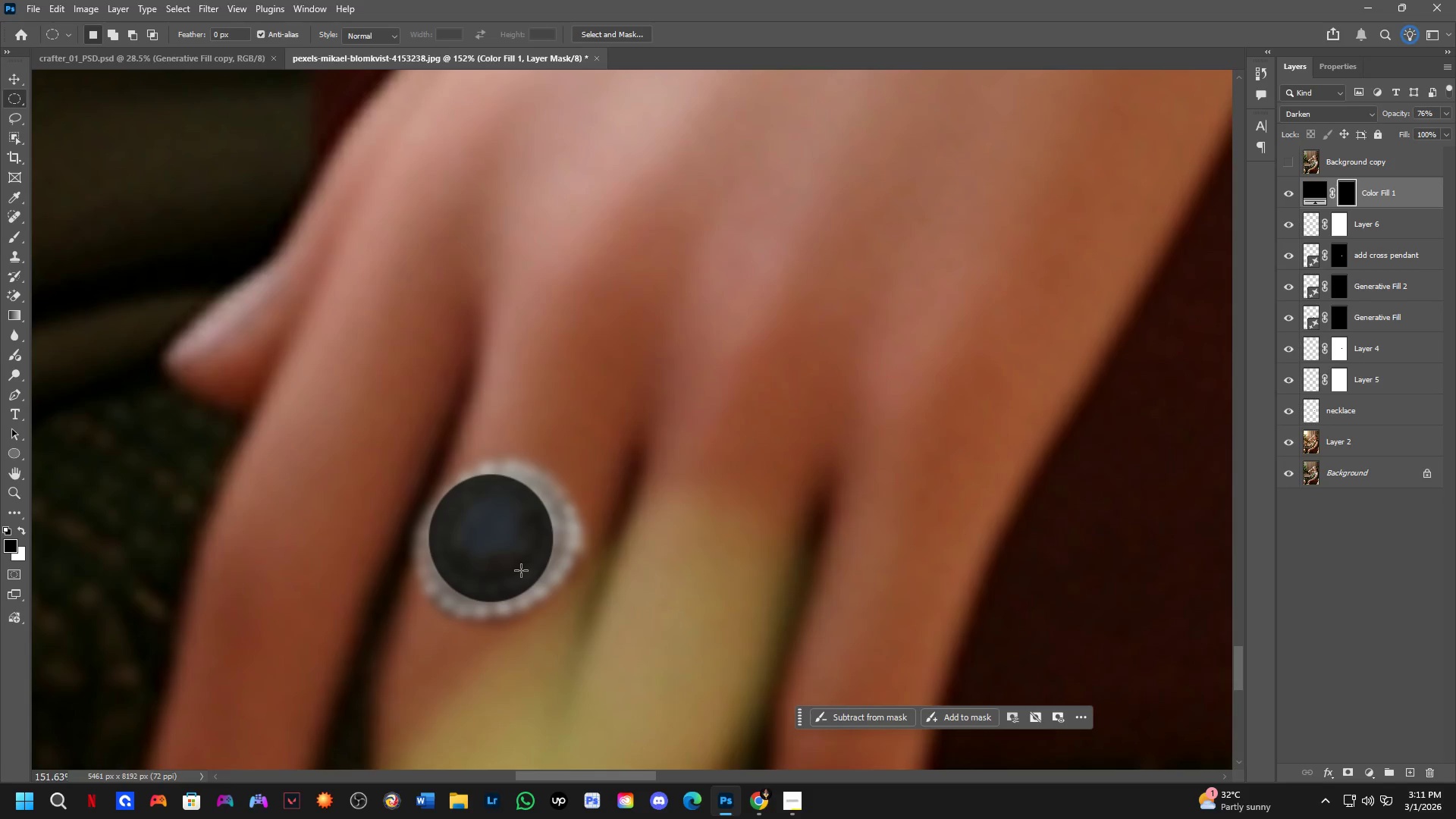 
key(Shift+ShiftLeft)
 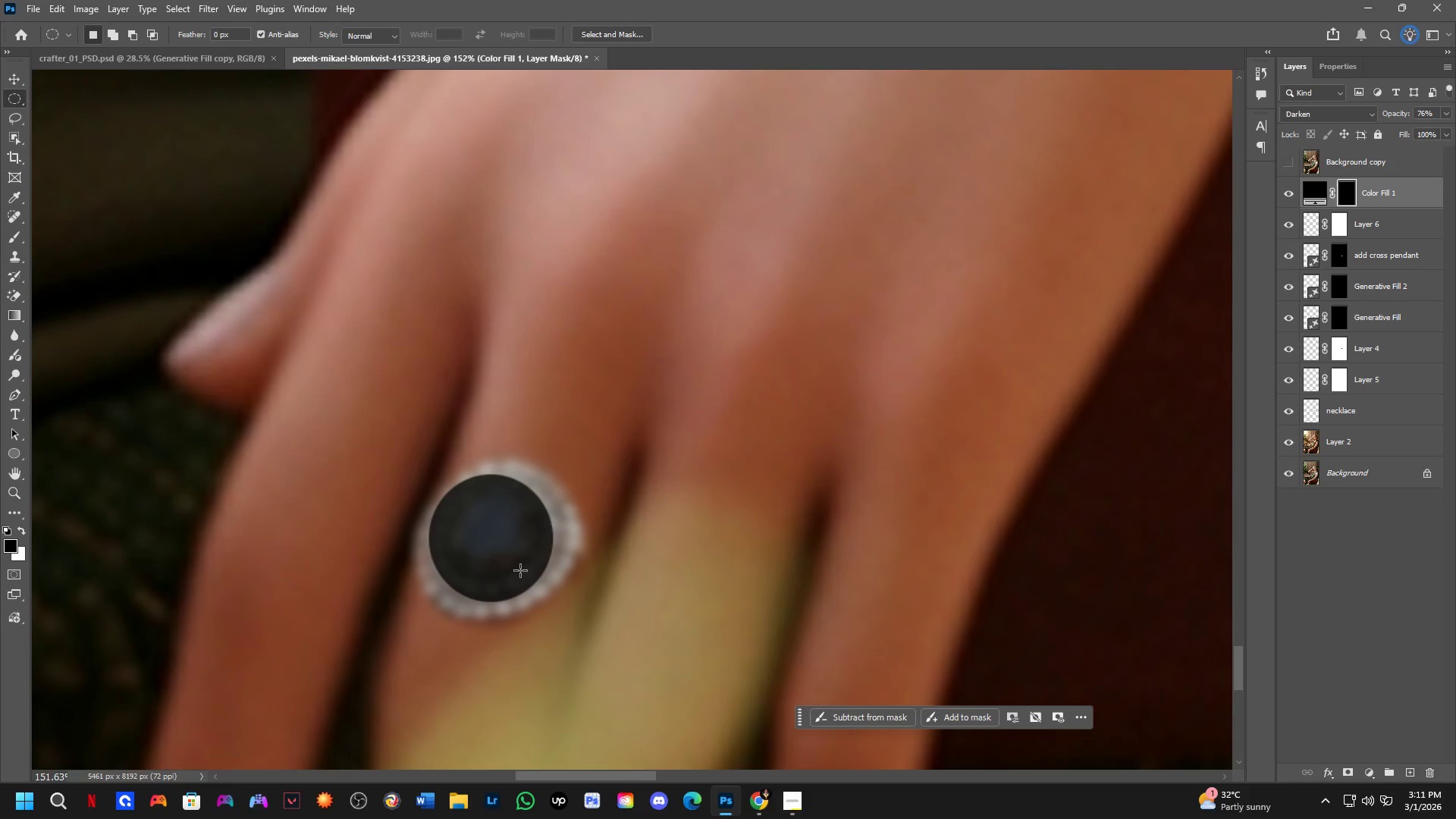 
scroll: coordinate [536, 588], scroll_direction: down, amount: 13.0
 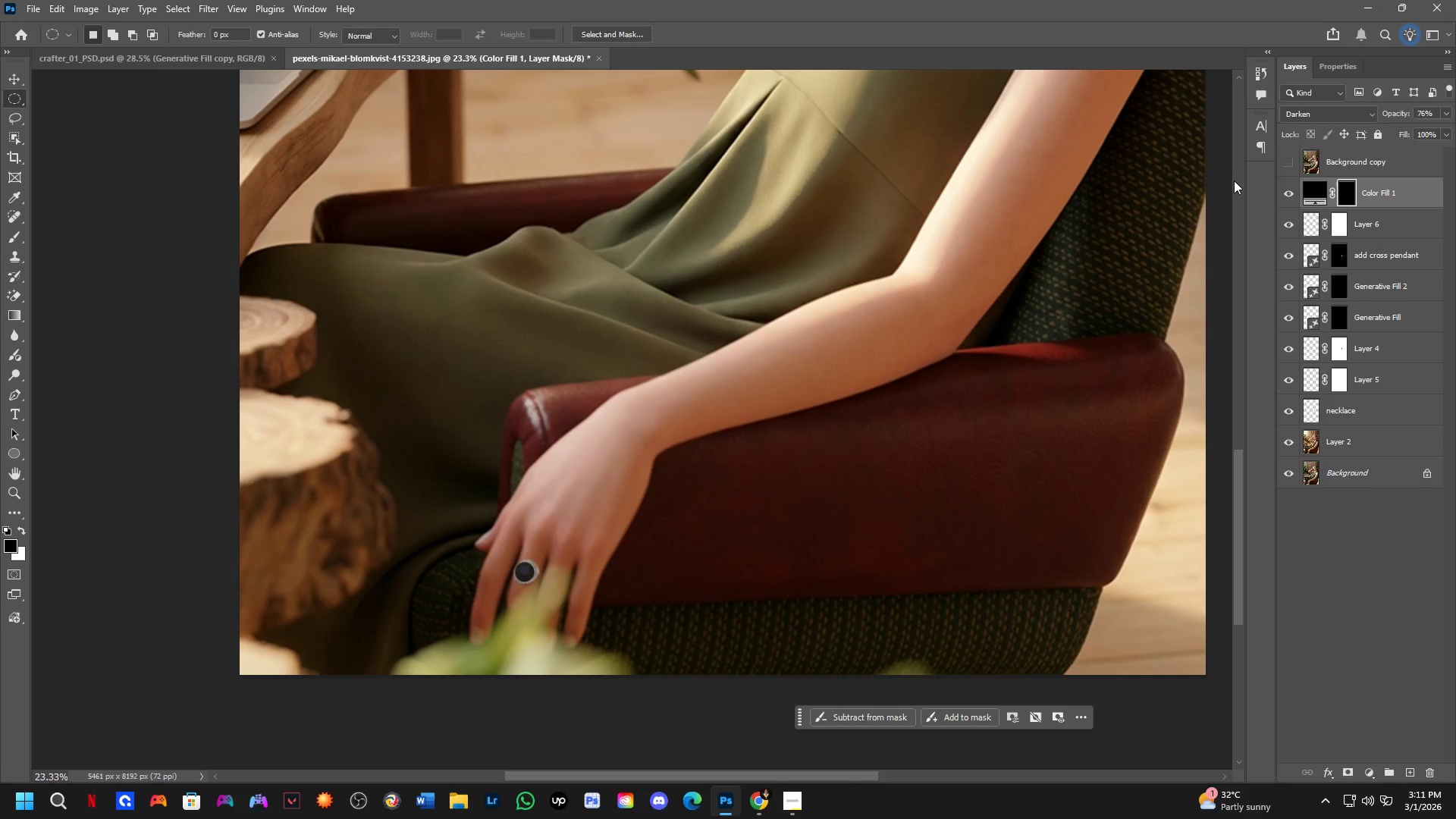 
left_click([1281, 163])
 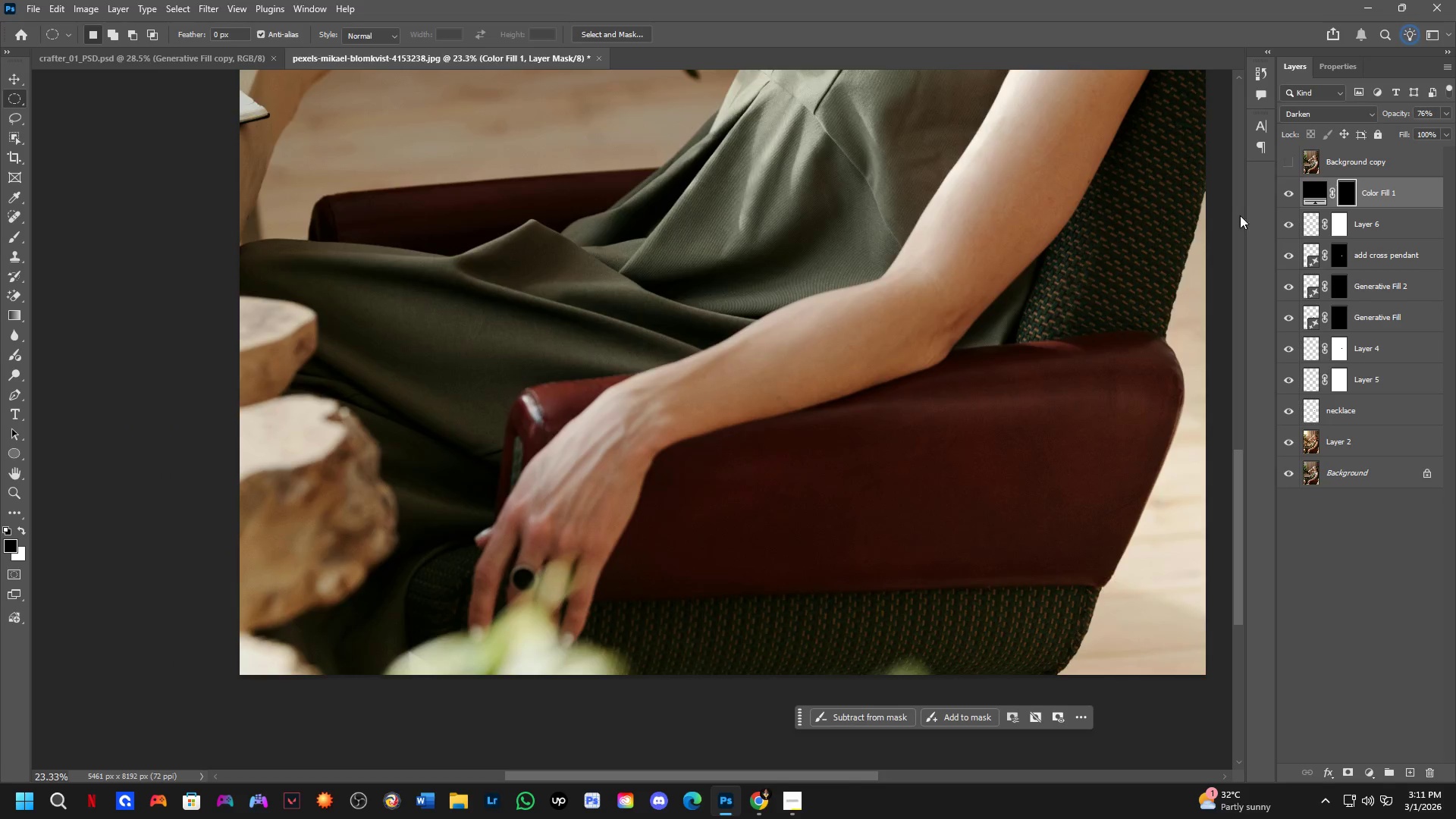 
key(Shift+ShiftLeft)
 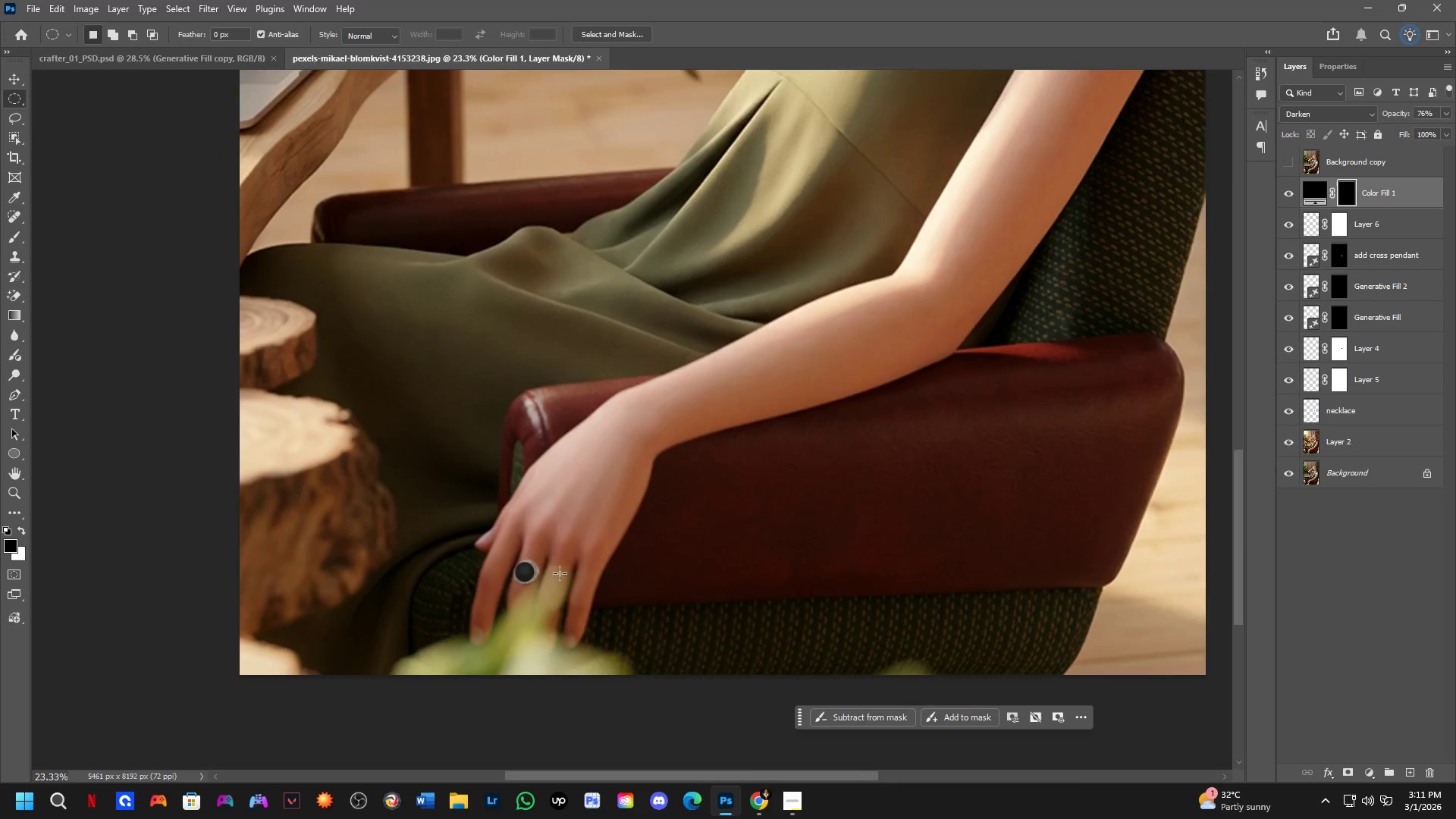 
hold_key(key=ControlLeft, duration=0.44)
 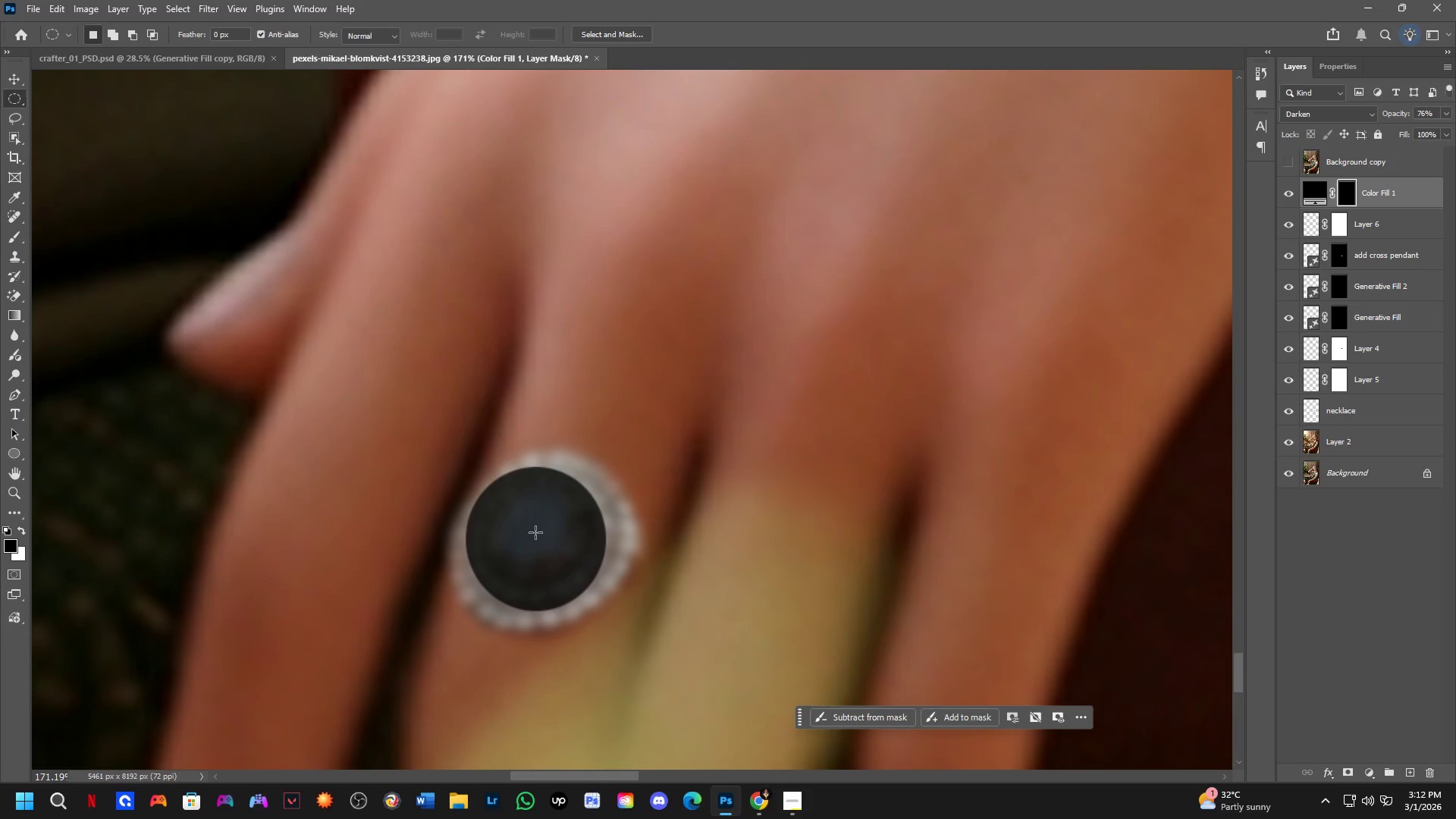 
scroll: coordinate [532, 566], scroll_direction: up, amount: 18.0
 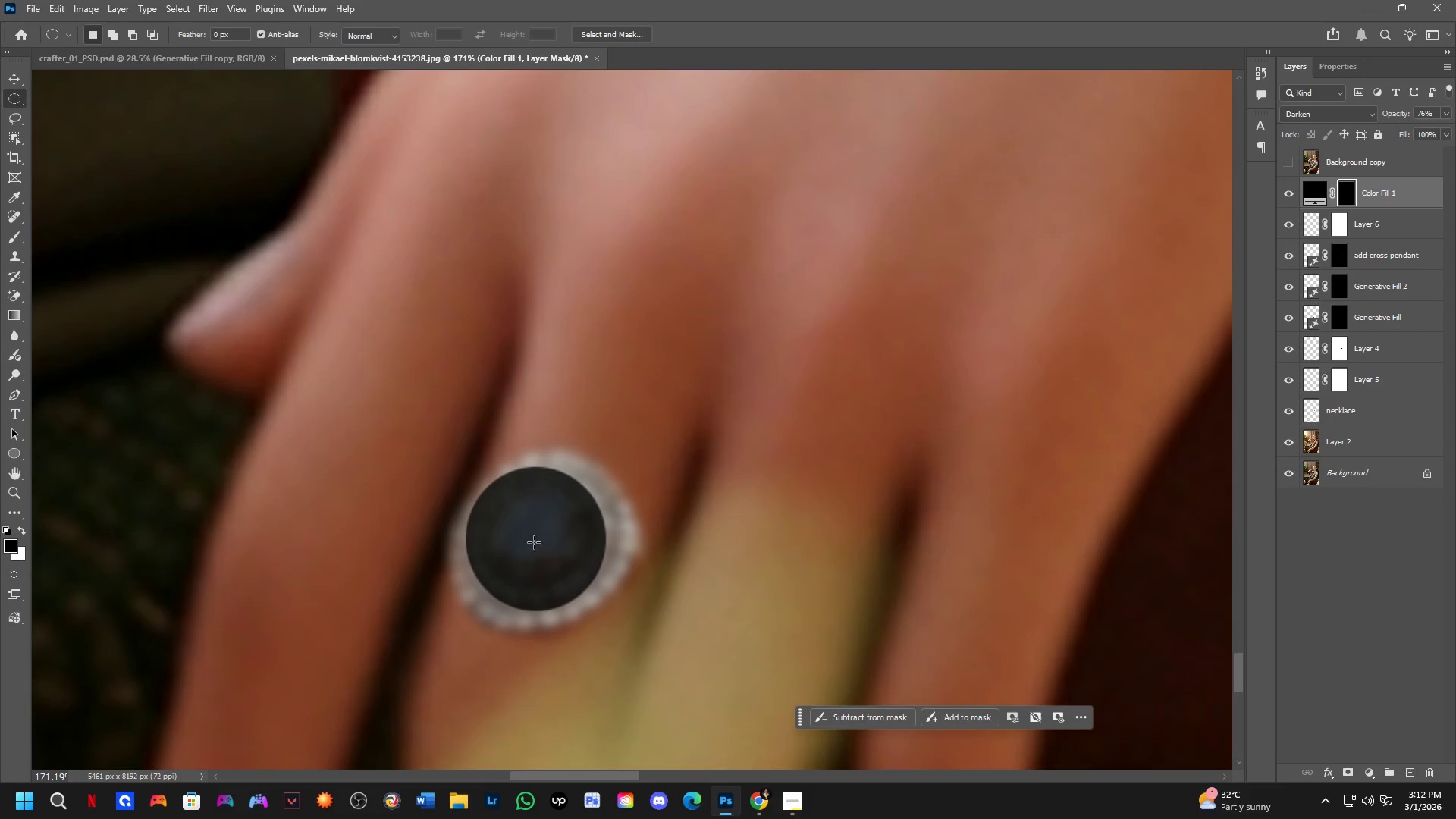 
key(Control+T)
 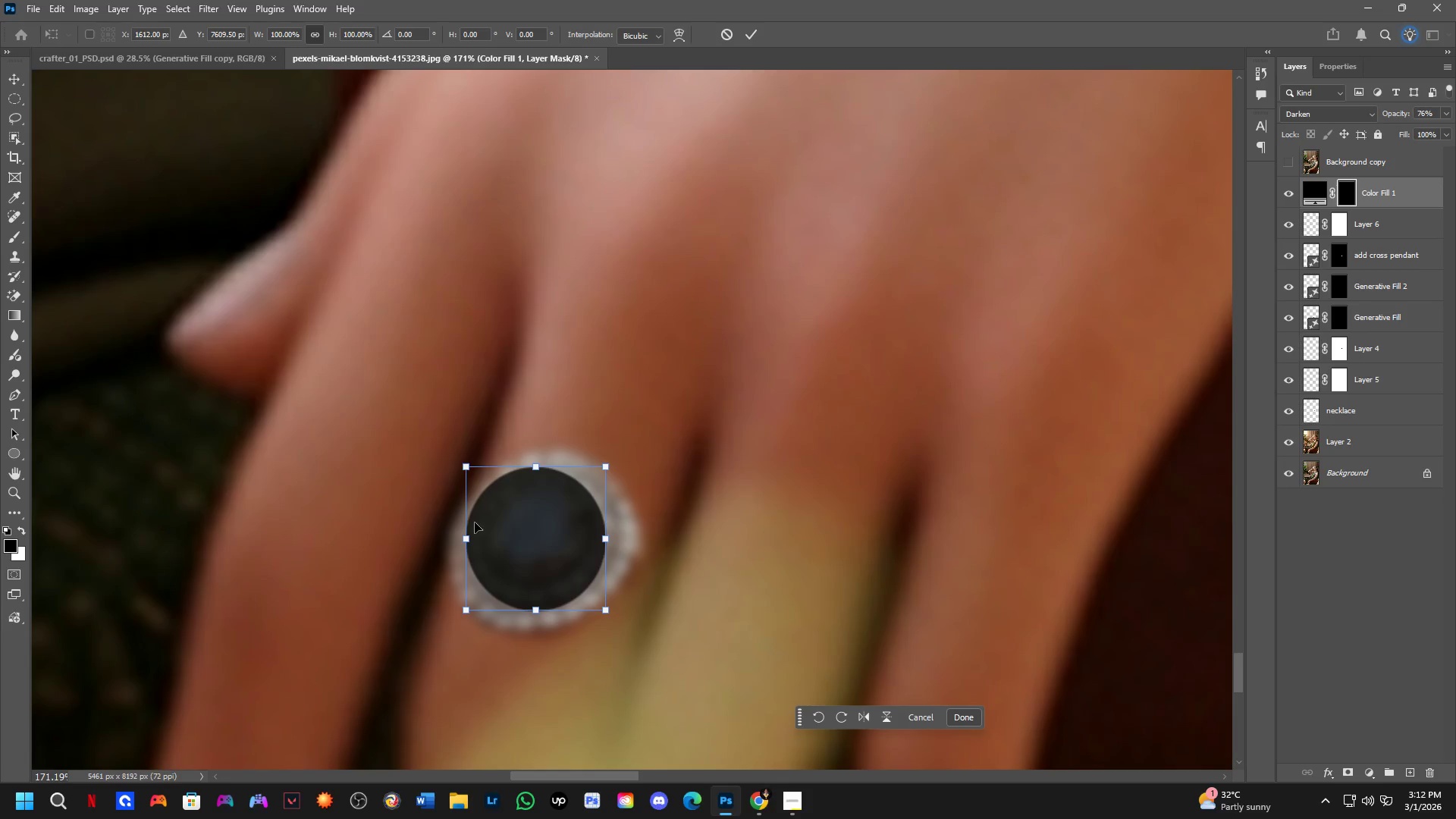 
hold_key(key=ShiftLeft, duration=0.64)
left_click_drag(start_coordinate=[465, 533], to_coordinate=[473, 540])
 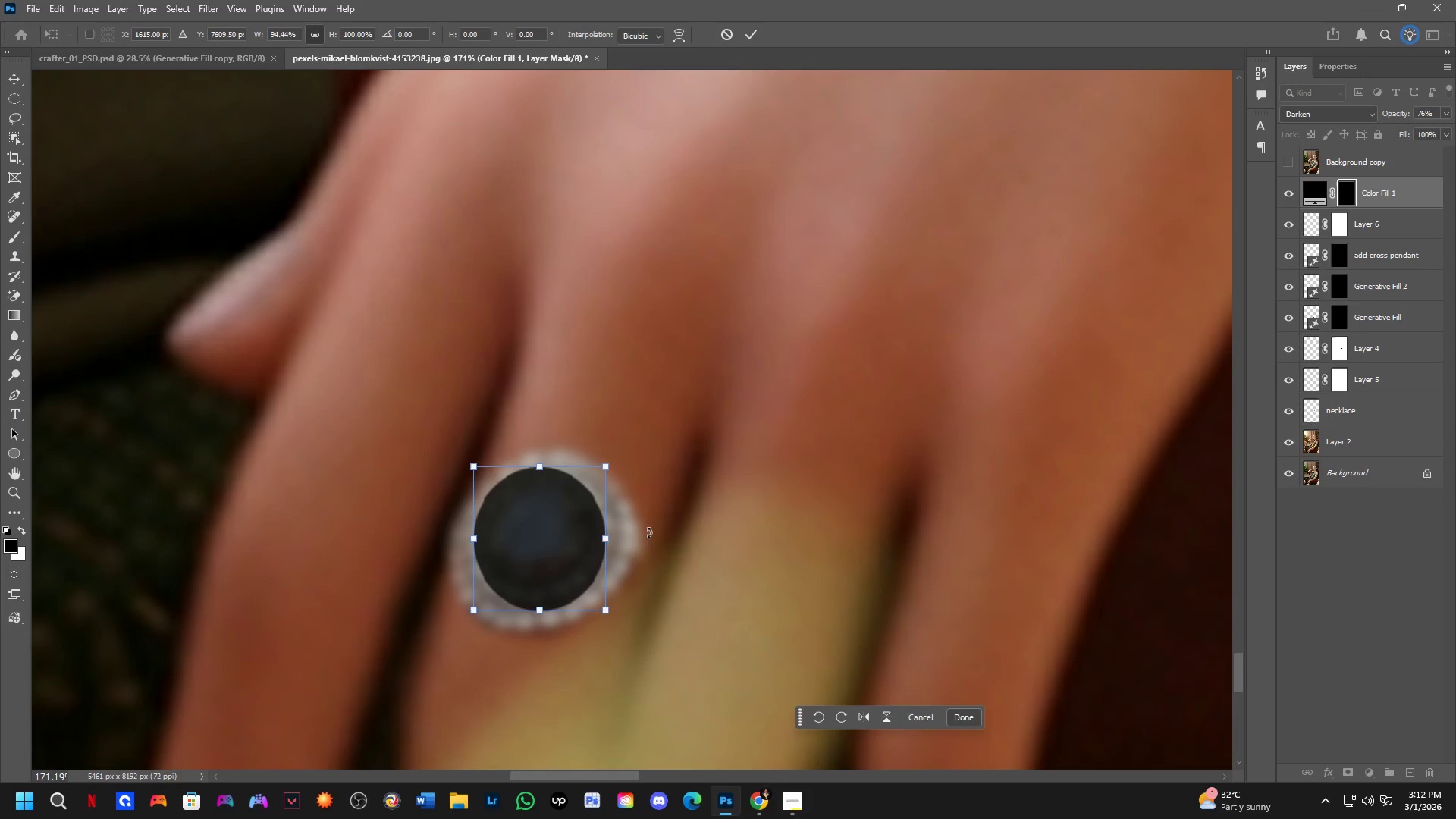 
left_click_drag(start_coordinate=[648, 532], to_coordinate=[660, 559])
 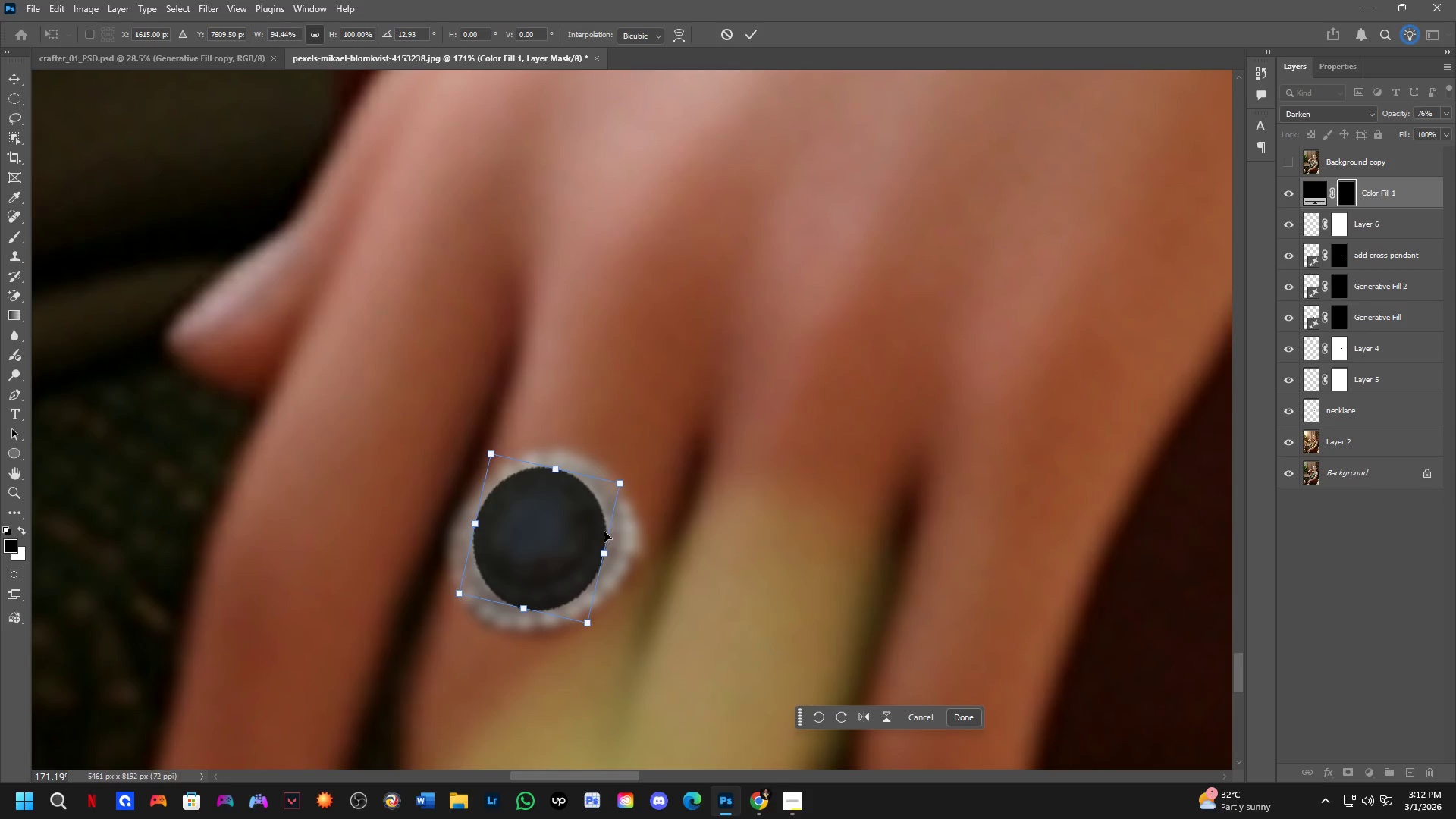 
hold_key(key=ControlLeft, duration=0.8)
left_click_drag(start_coordinate=[573, 526], to_coordinate=[566, 529])
 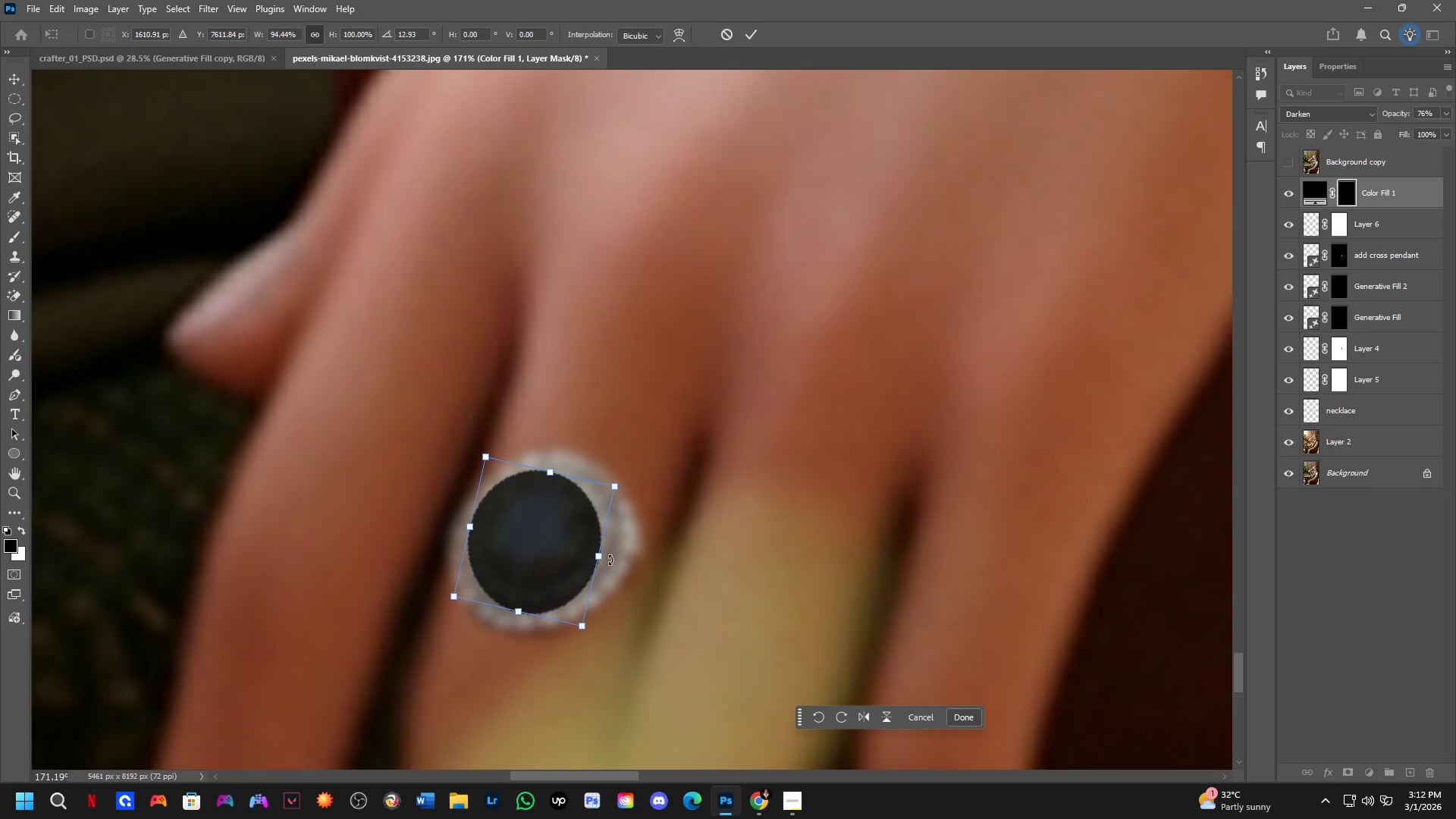 
hold_key(key=ShiftLeft, duration=0.78)
left_click_drag(start_coordinate=[603, 560], to_coordinate=[611, 560])
 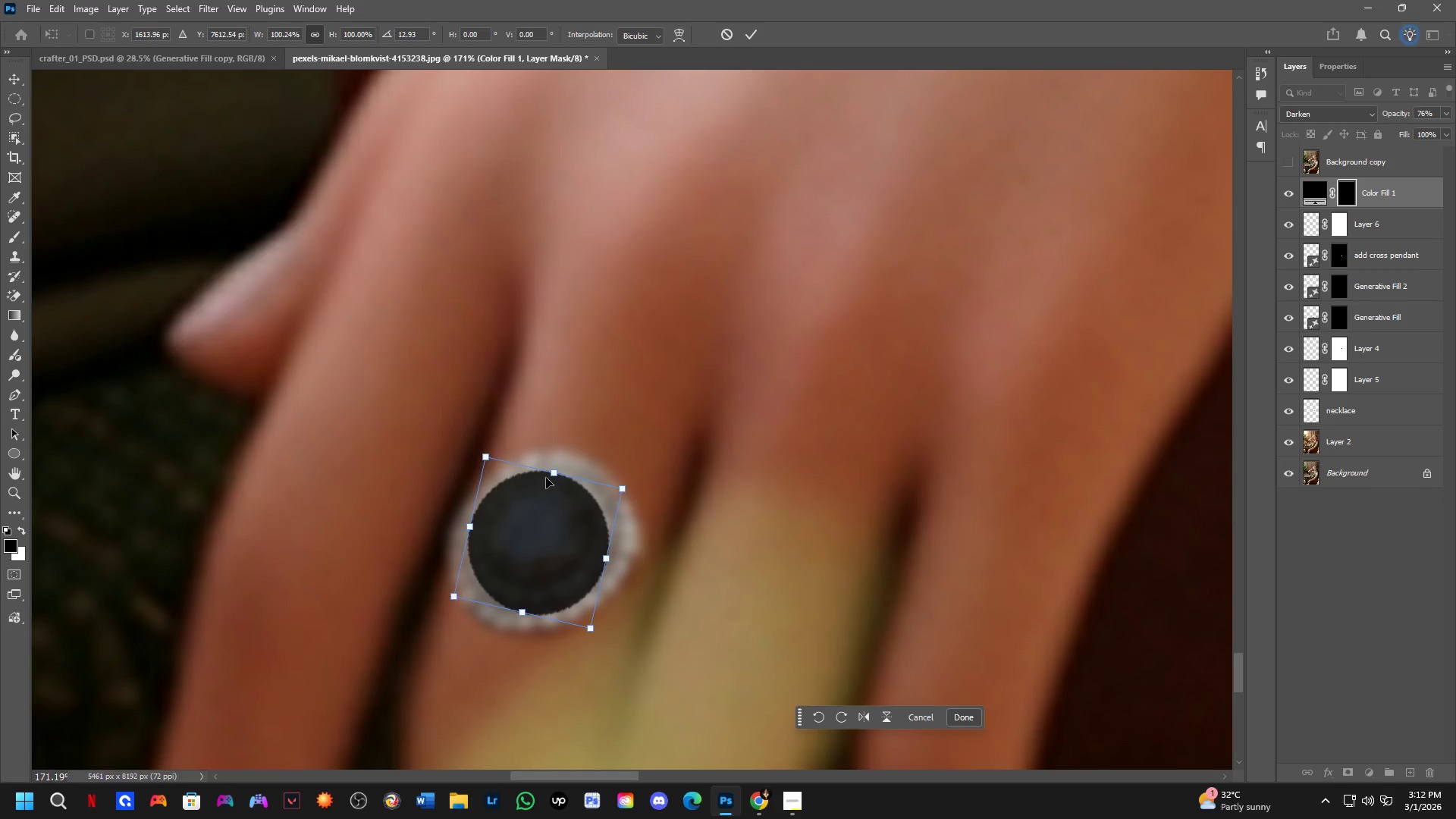 
hold_key(key=ShiftLeft, duration=0.7)
left_click_drag(start_coordinate=[551, 472], to_coordinate=[559, 468])
 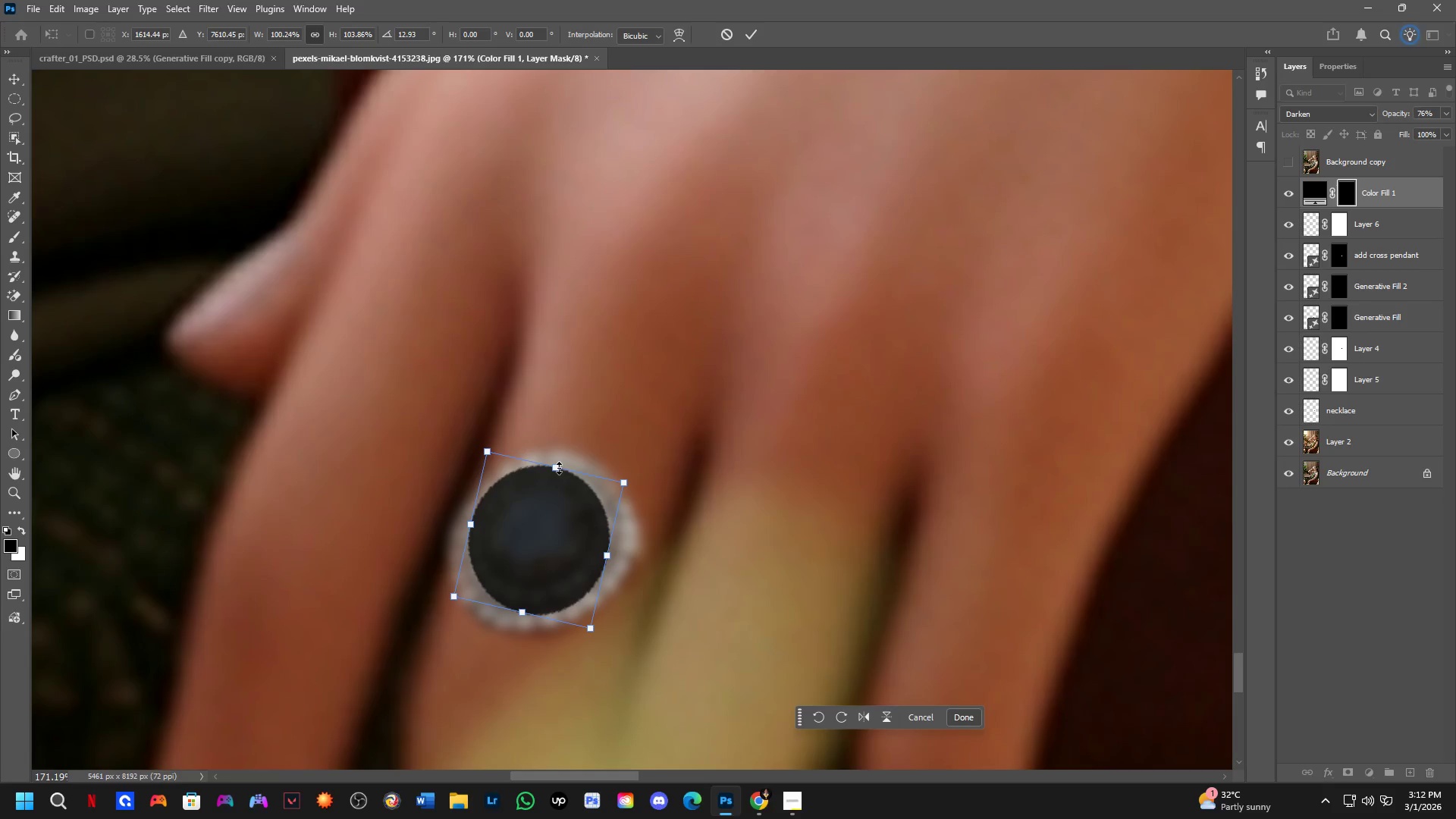 
hold_key(key=ControlLeft, duration=1.23)
left_click_drag(start_coordinate=[559, 467], to_coordinate=[564, 465])
 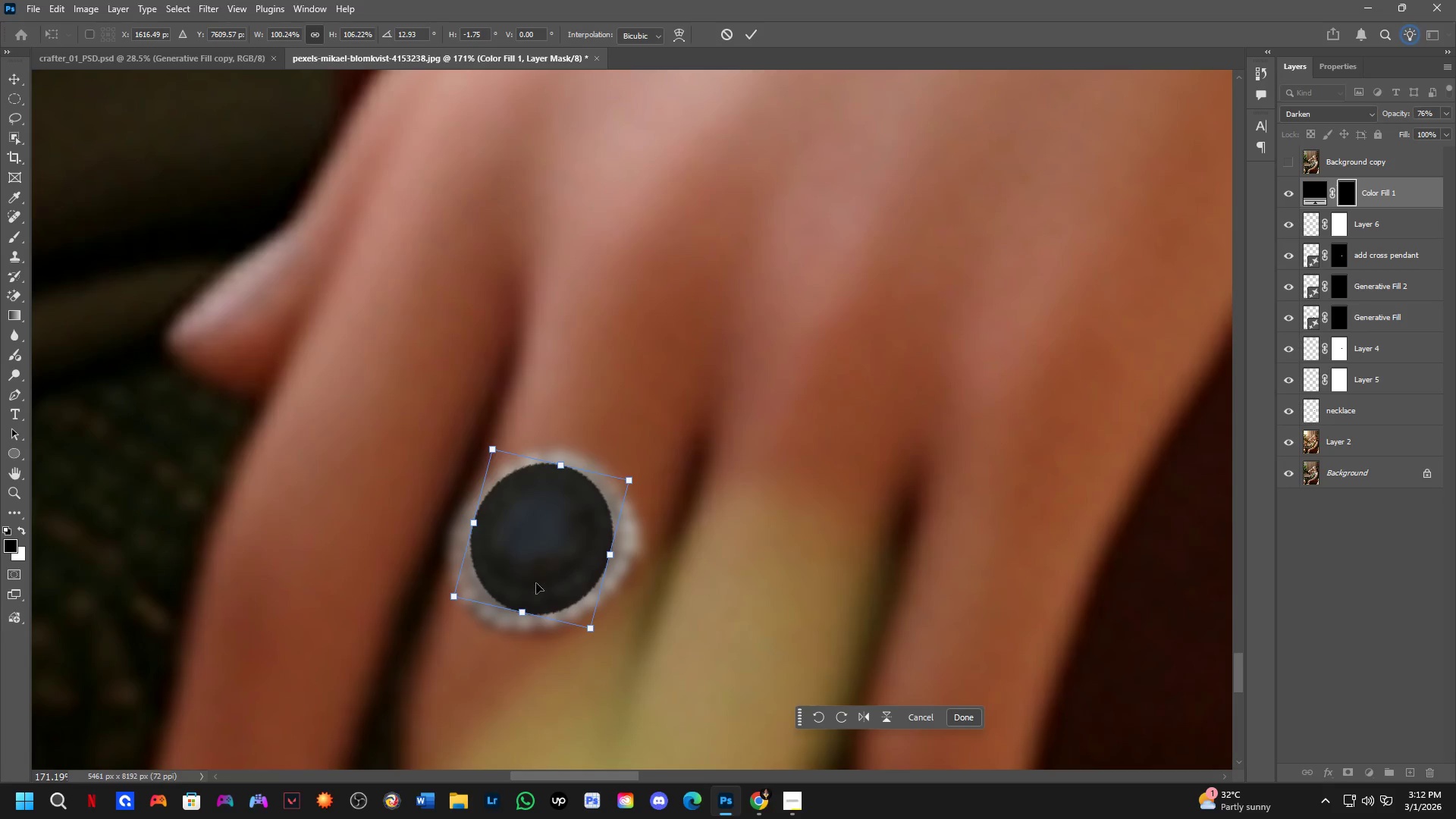 
hold_key(key=ControlLeft, duration=1.5)
left_click_drag(start_coordinate=[523, 610], to_coordinate=[517, 610])
 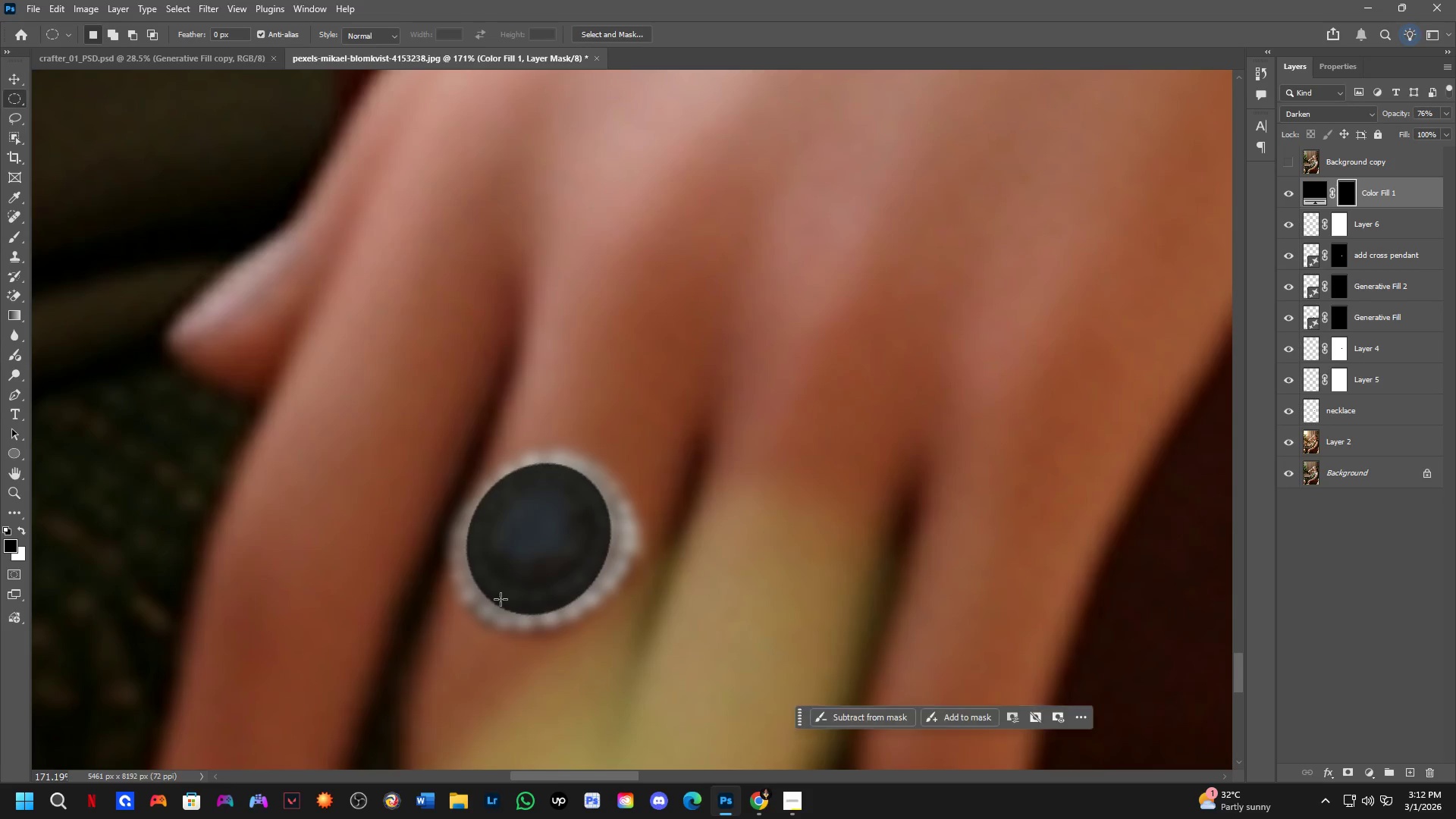 
hold_key(key=ControlLeft, duration=0.34)
 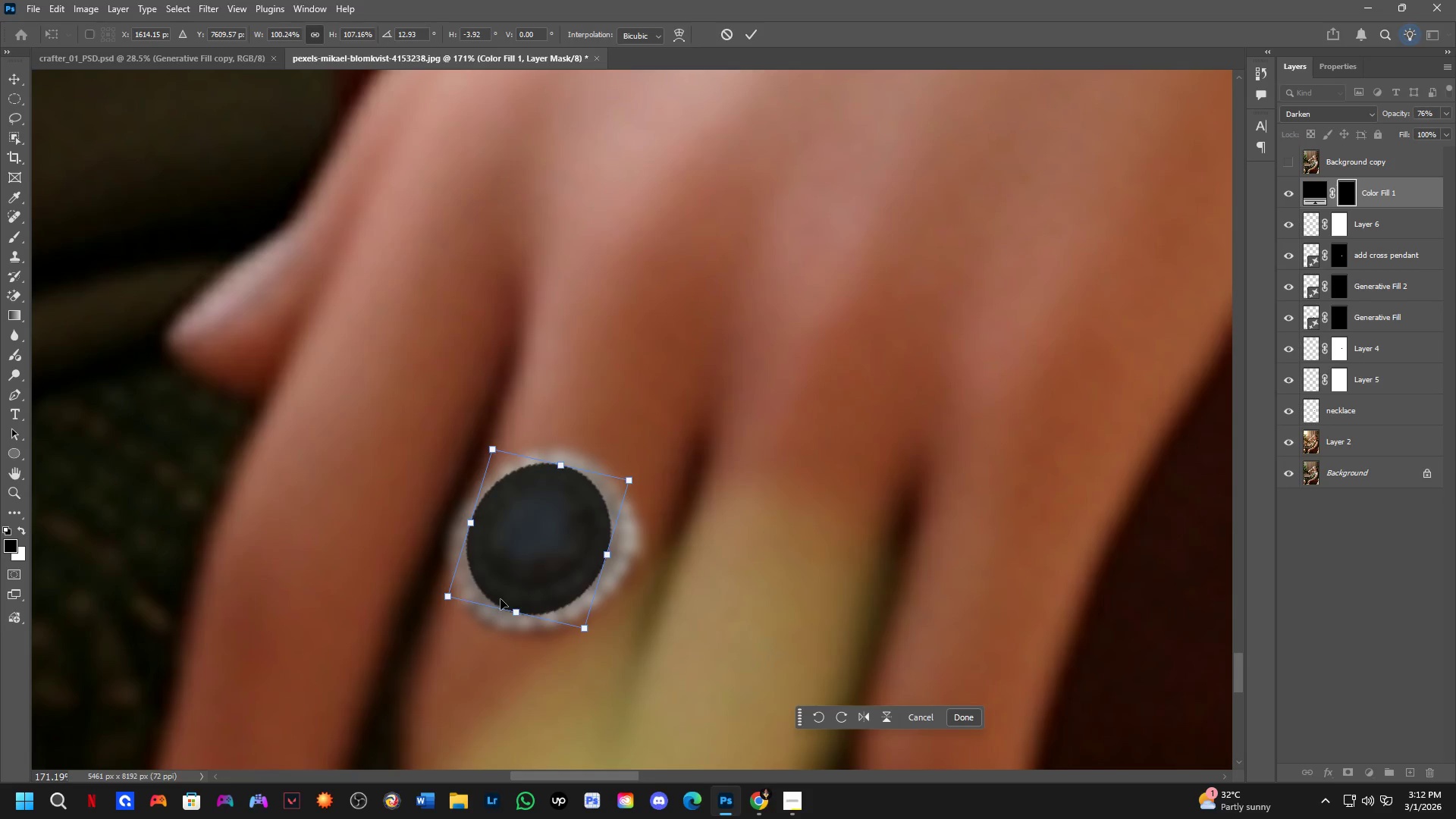 
key(NumpadEnter)
 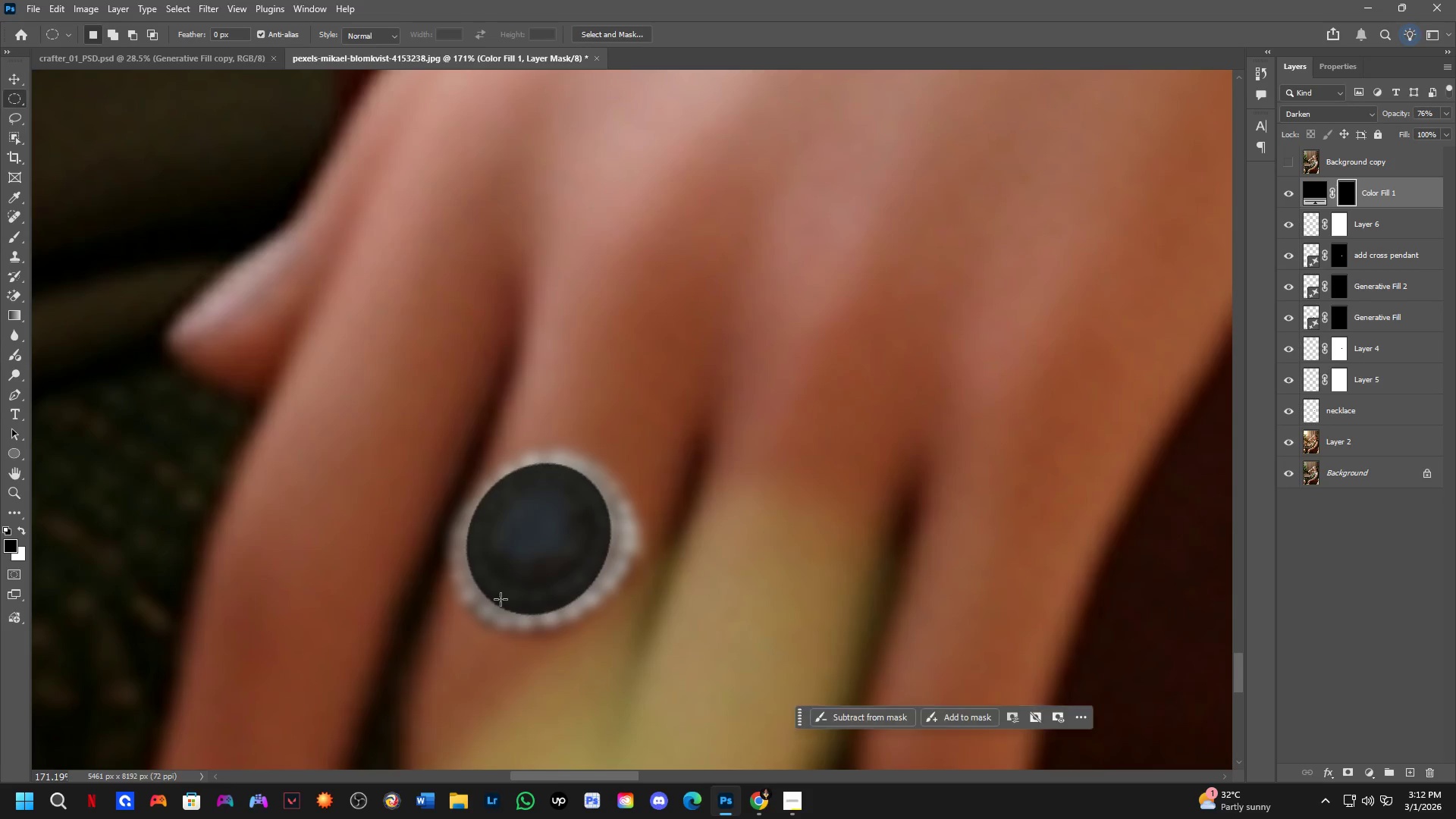 
key(Shift+ShiftLeft)
 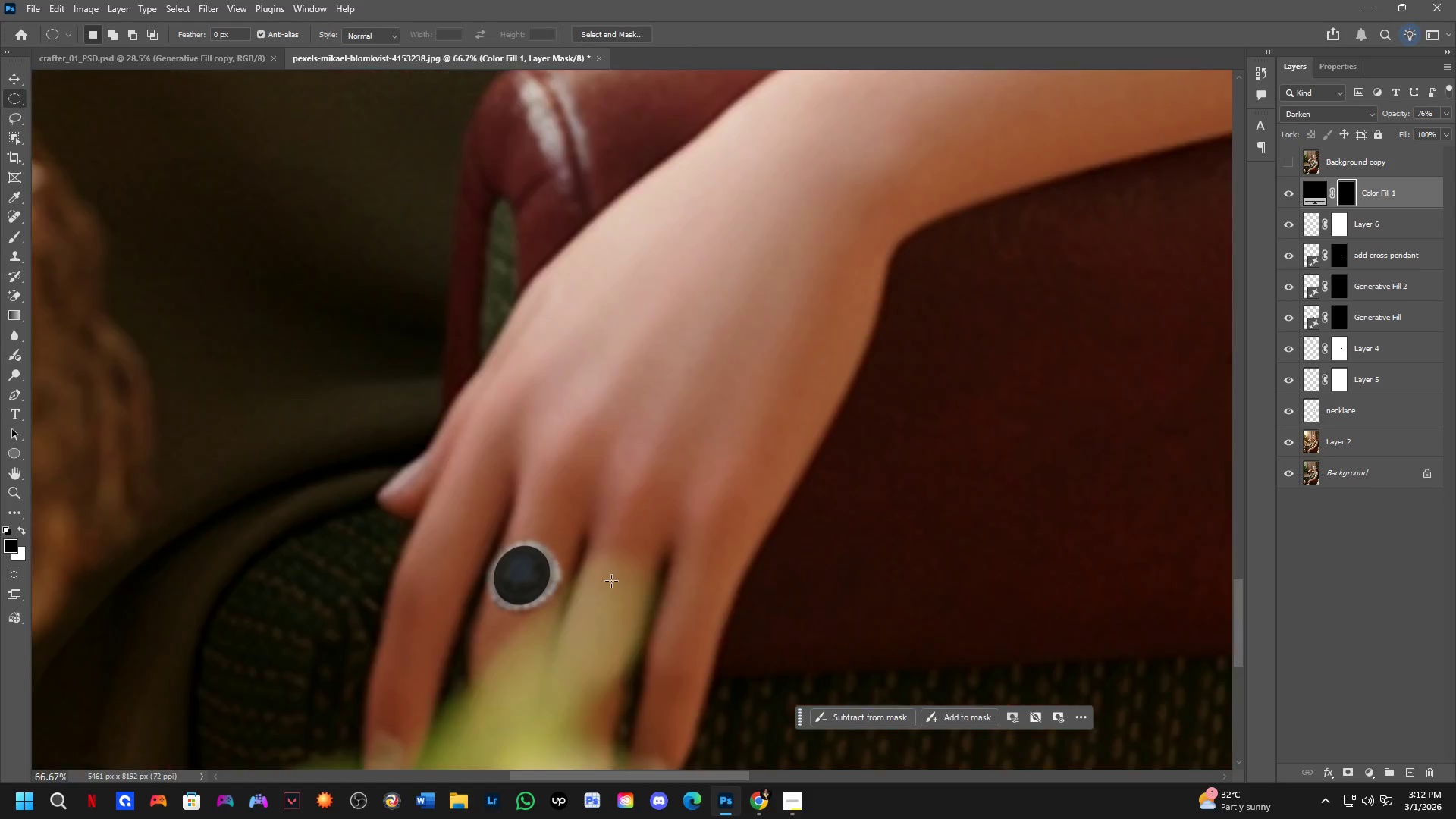 
scroll: coordinate [548, 588], scroll_direction: down, amount: 4.0
 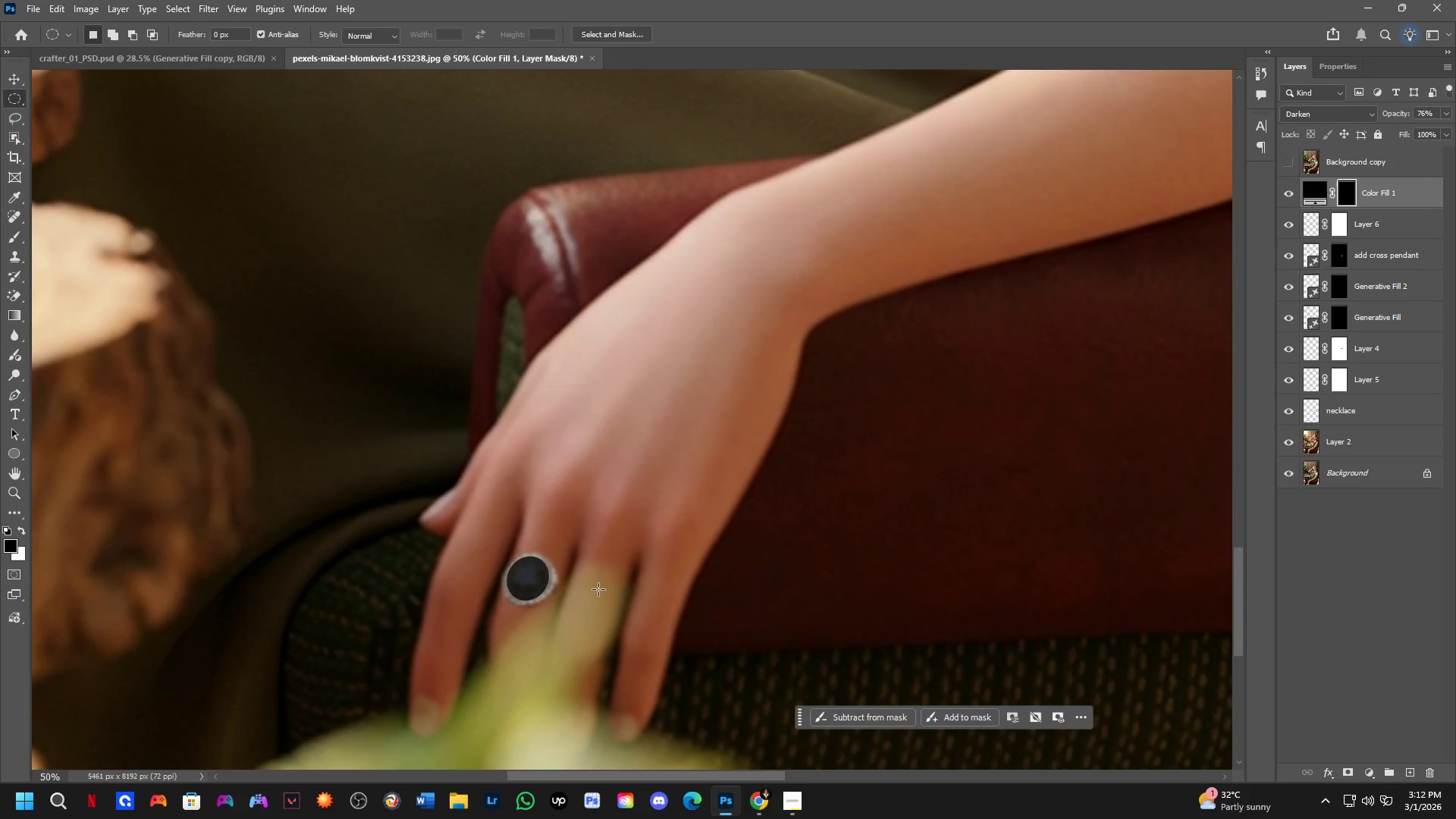 
hold_key(key=ShiftLeft, duration=0.39)
scroll: coordinate [568, 606], scroll_direction: down, amount: 3.0
 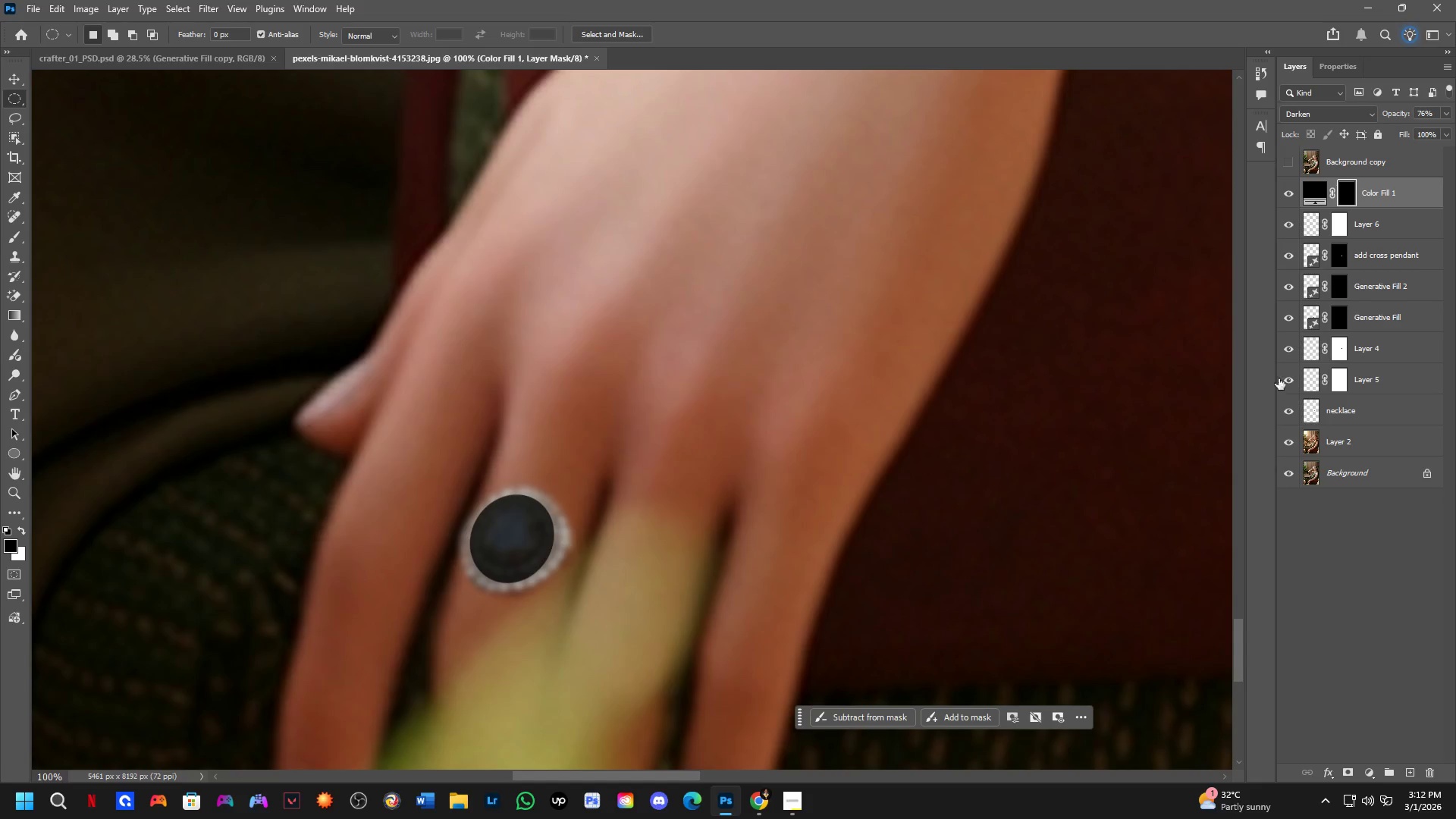 
key(Control+Shift+ShiftLeft)
 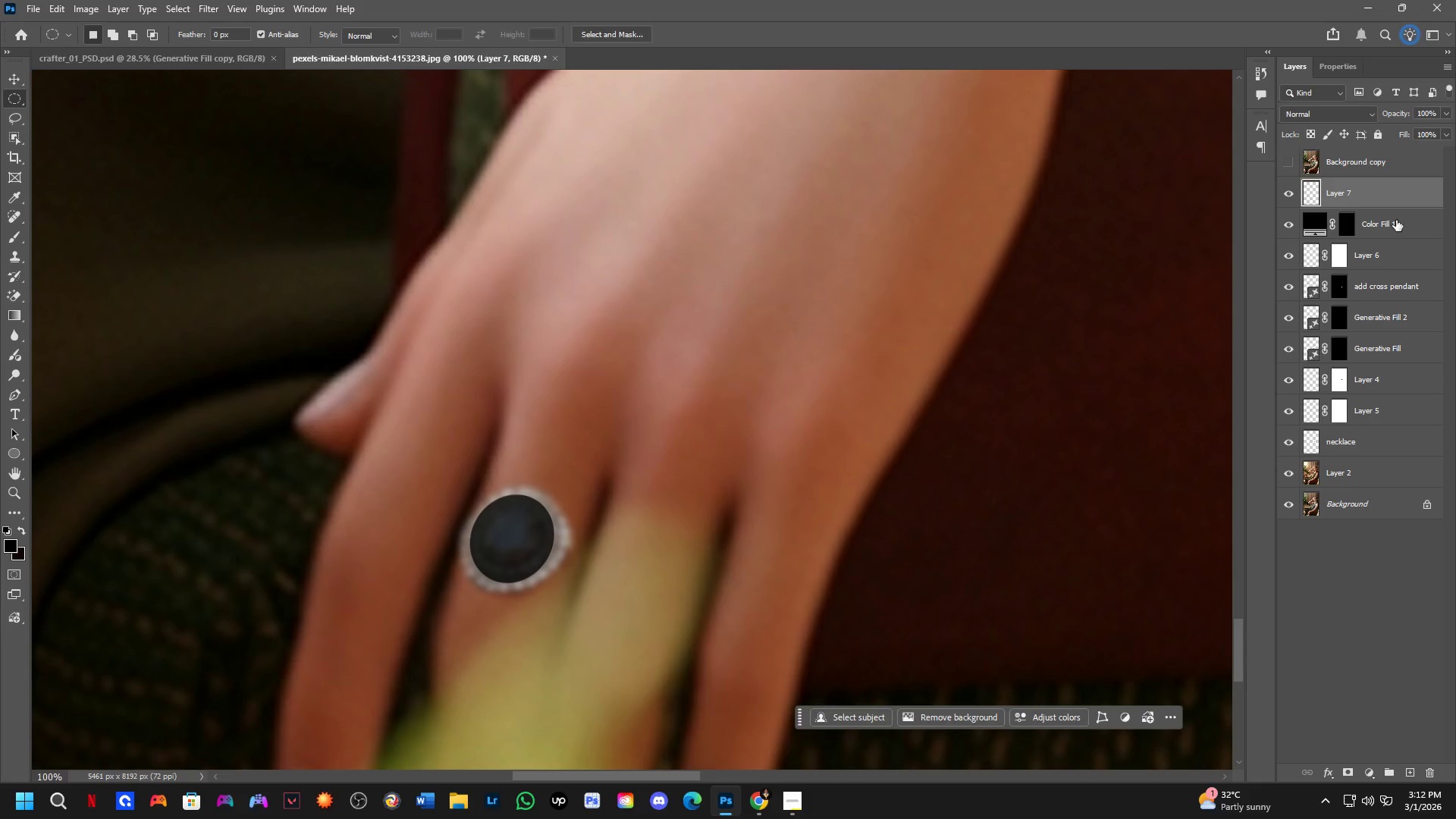 
left_click([1396, 220])
 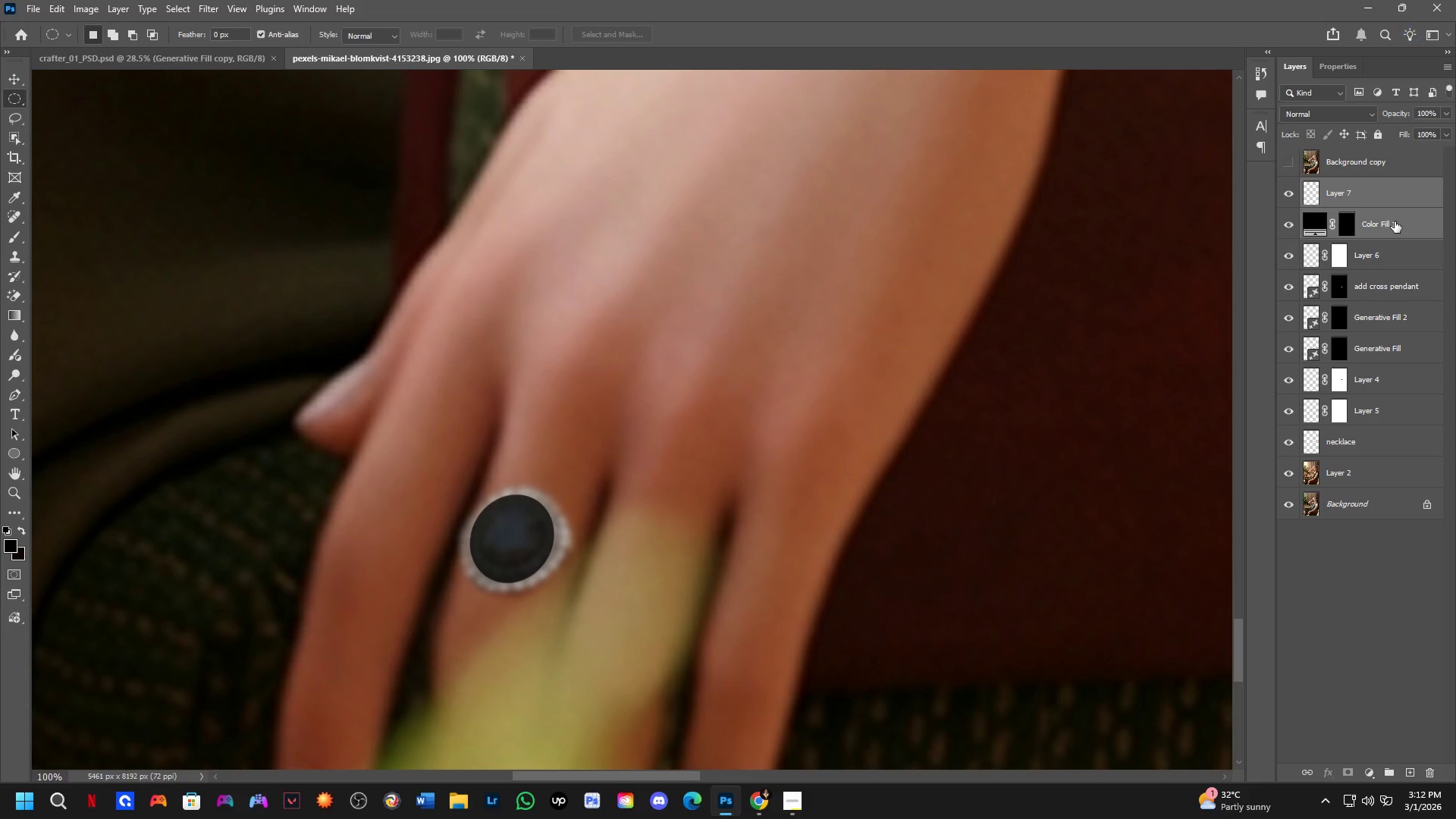 
key(Control+E)
 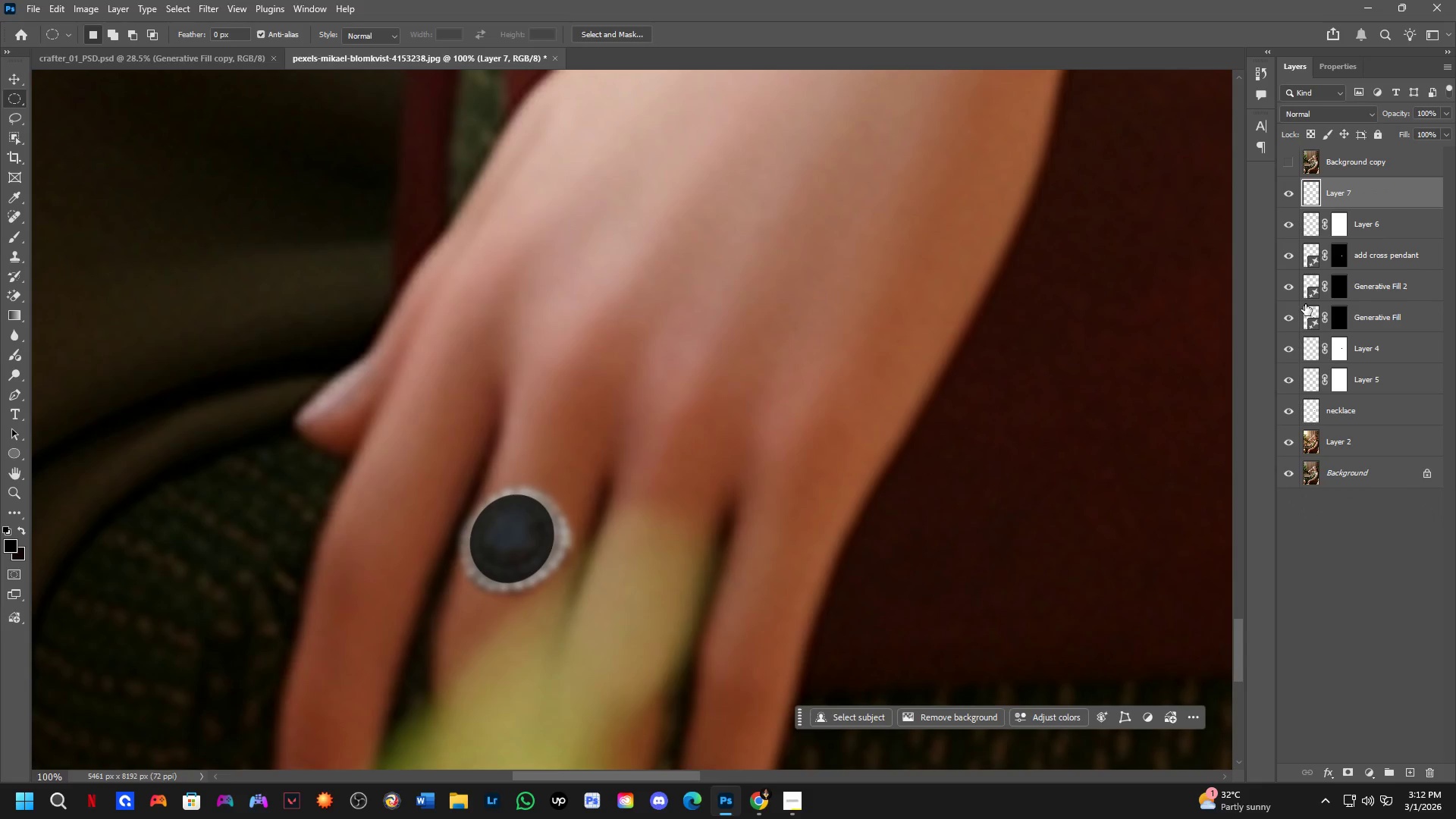 
key(Alt+Control+F)
 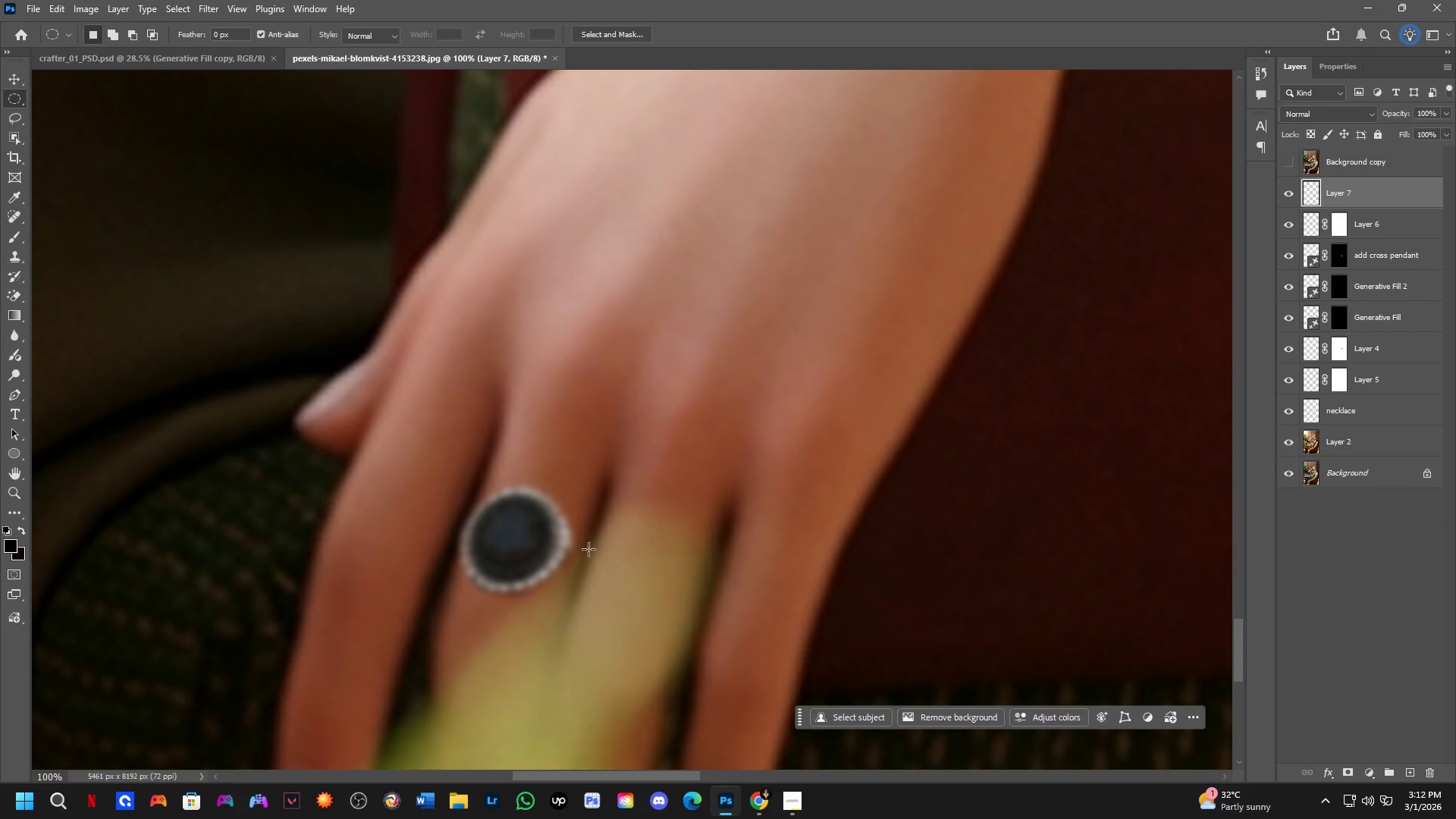 
key(Shift+ShiftLeft)
 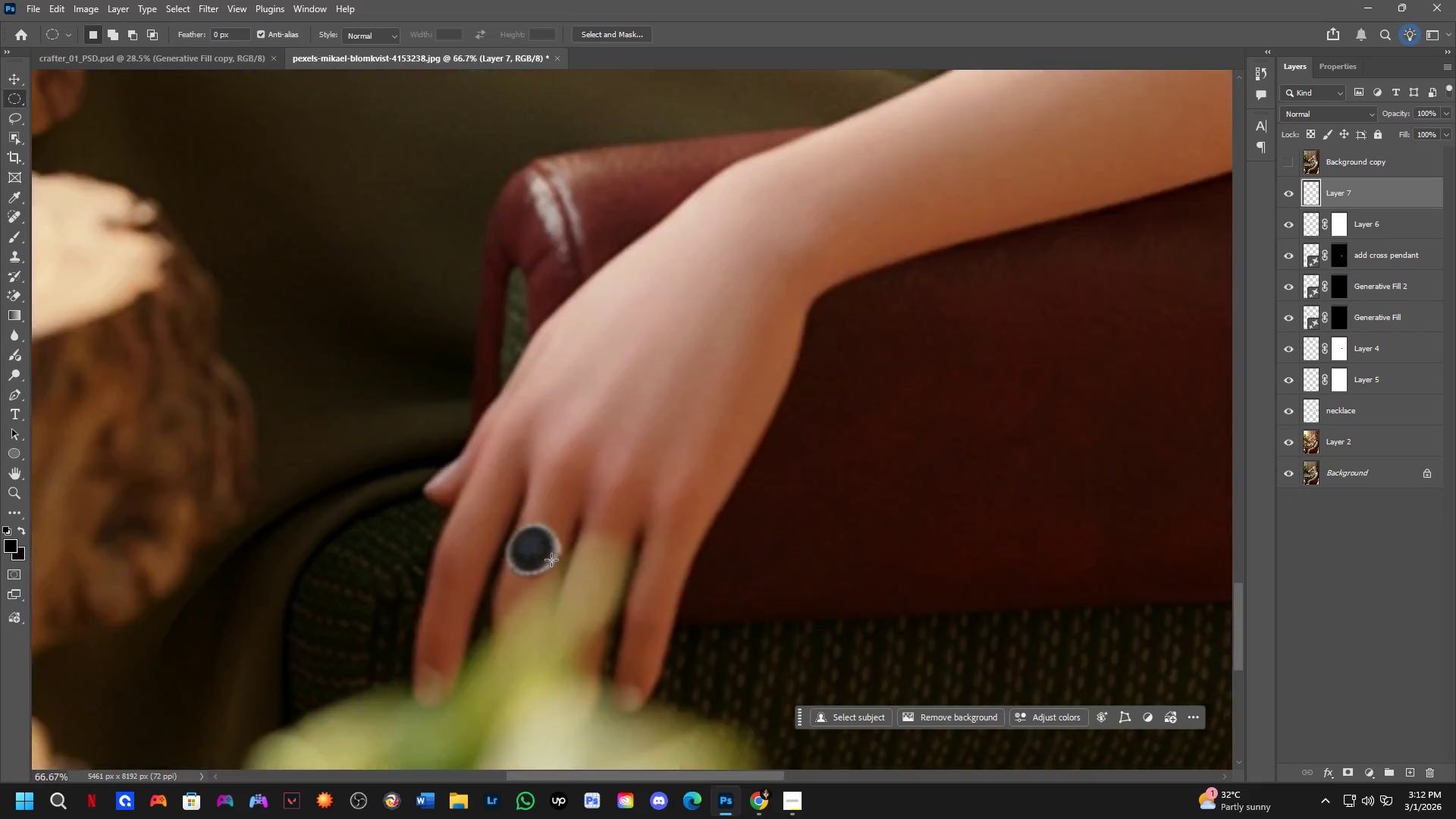 
scroll: coordinate [552, 564], scroll_direction: down, amount: 5.0
 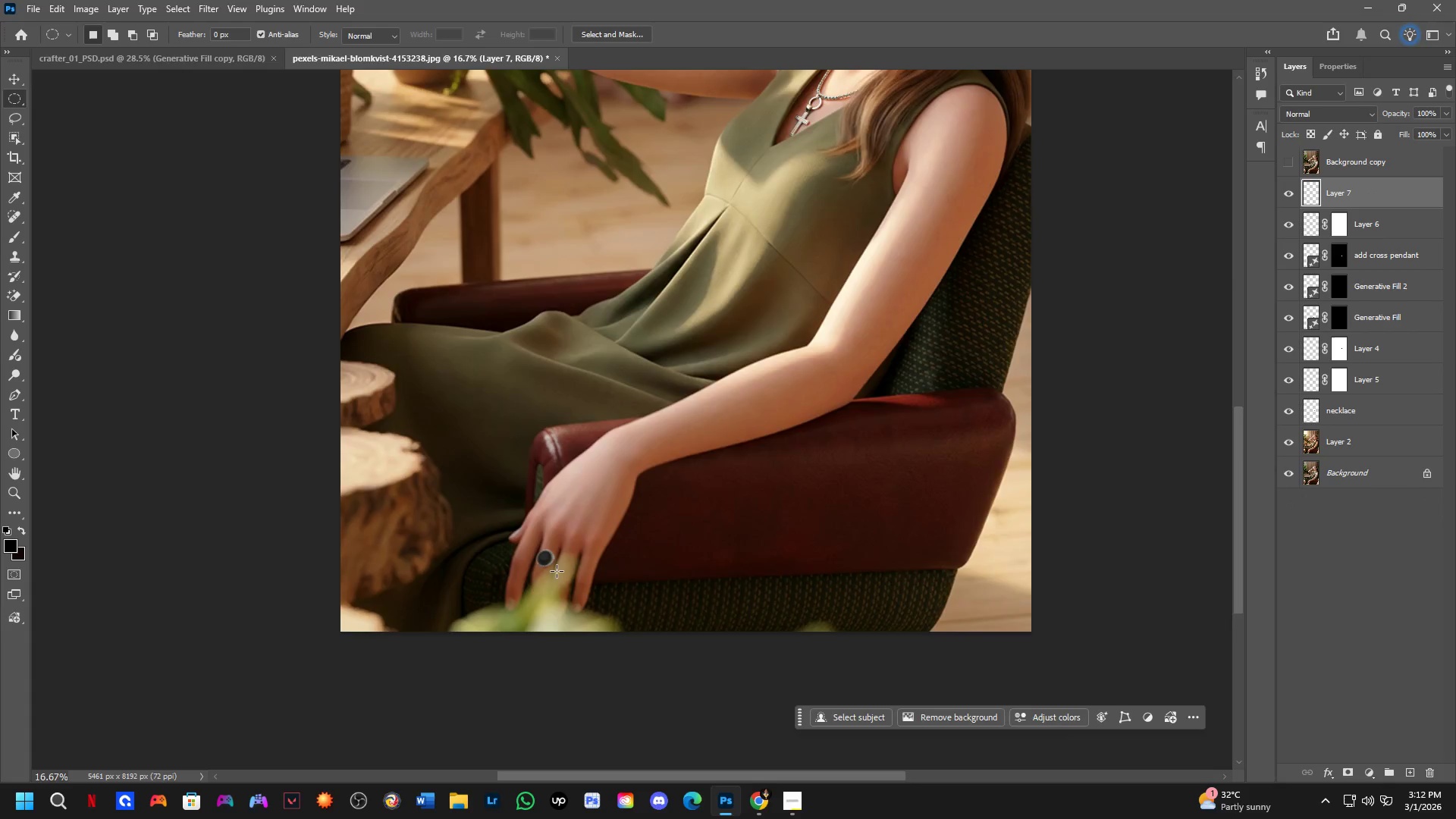 
hold_key(key=ShiftLeft, duration=4.41)
scroll: coordinate [517, 473], scroll_direction: up, amount: 9.0
 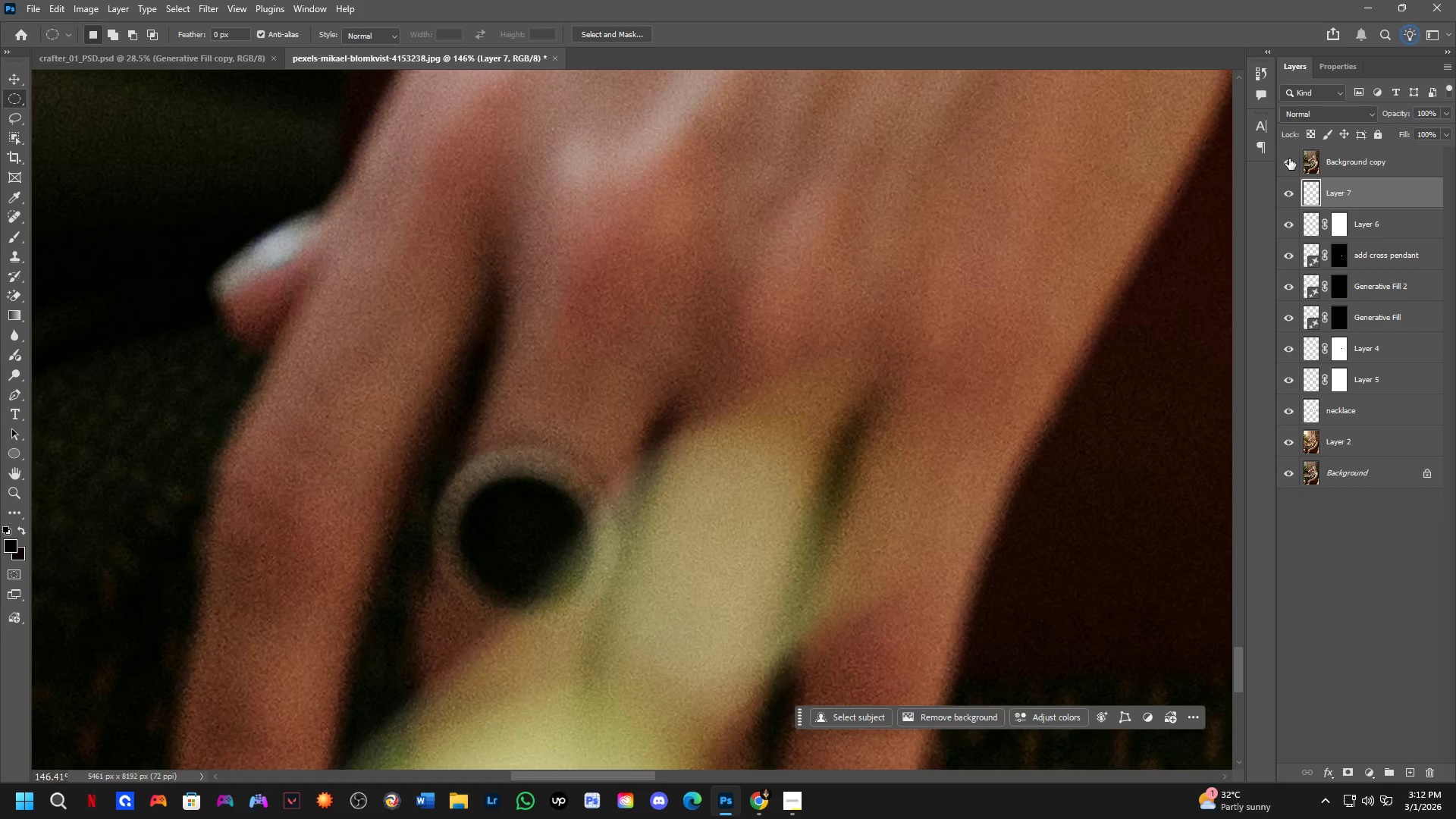 
left_click([1289, 158])
 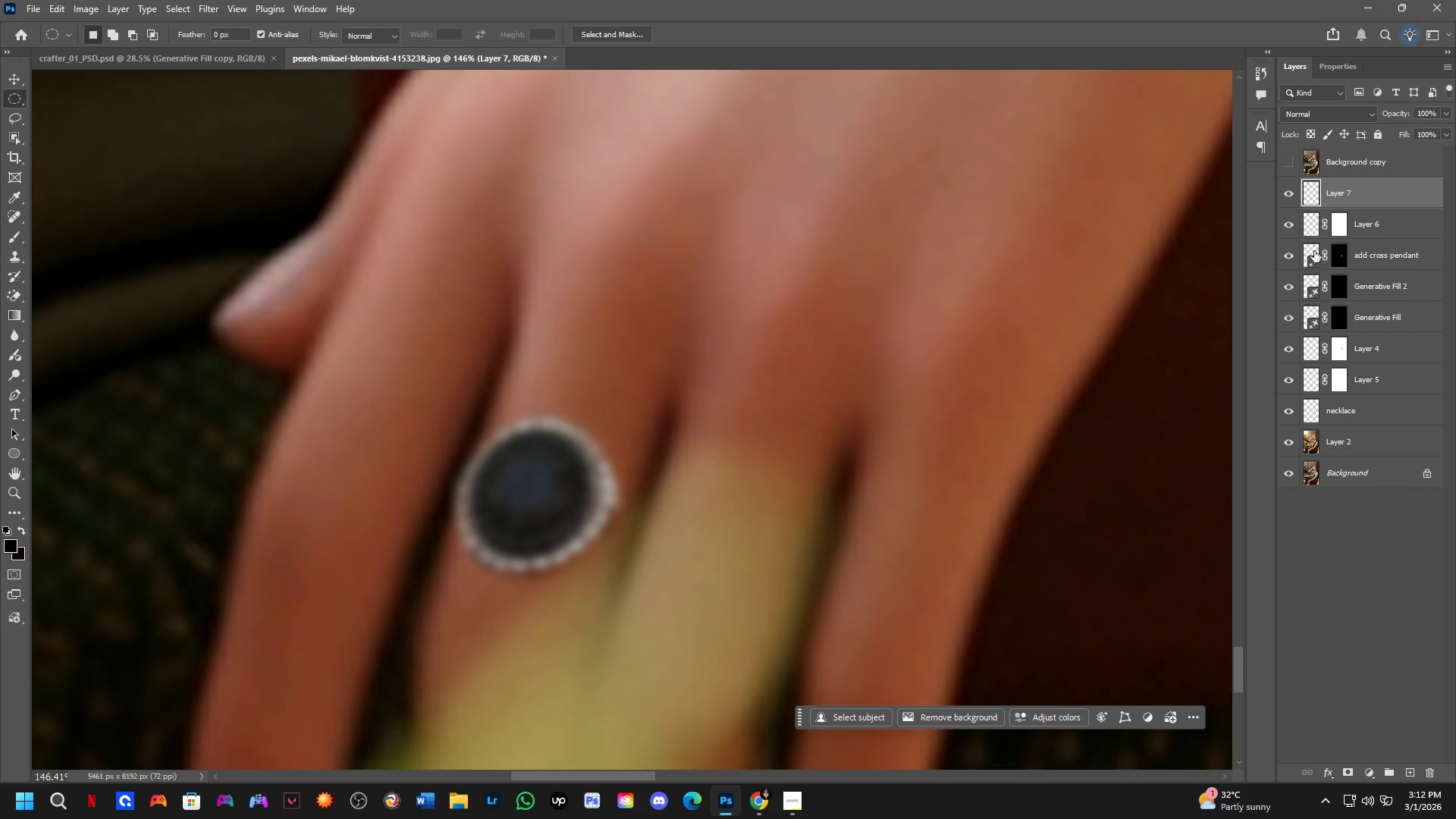 
key(Control+J)
 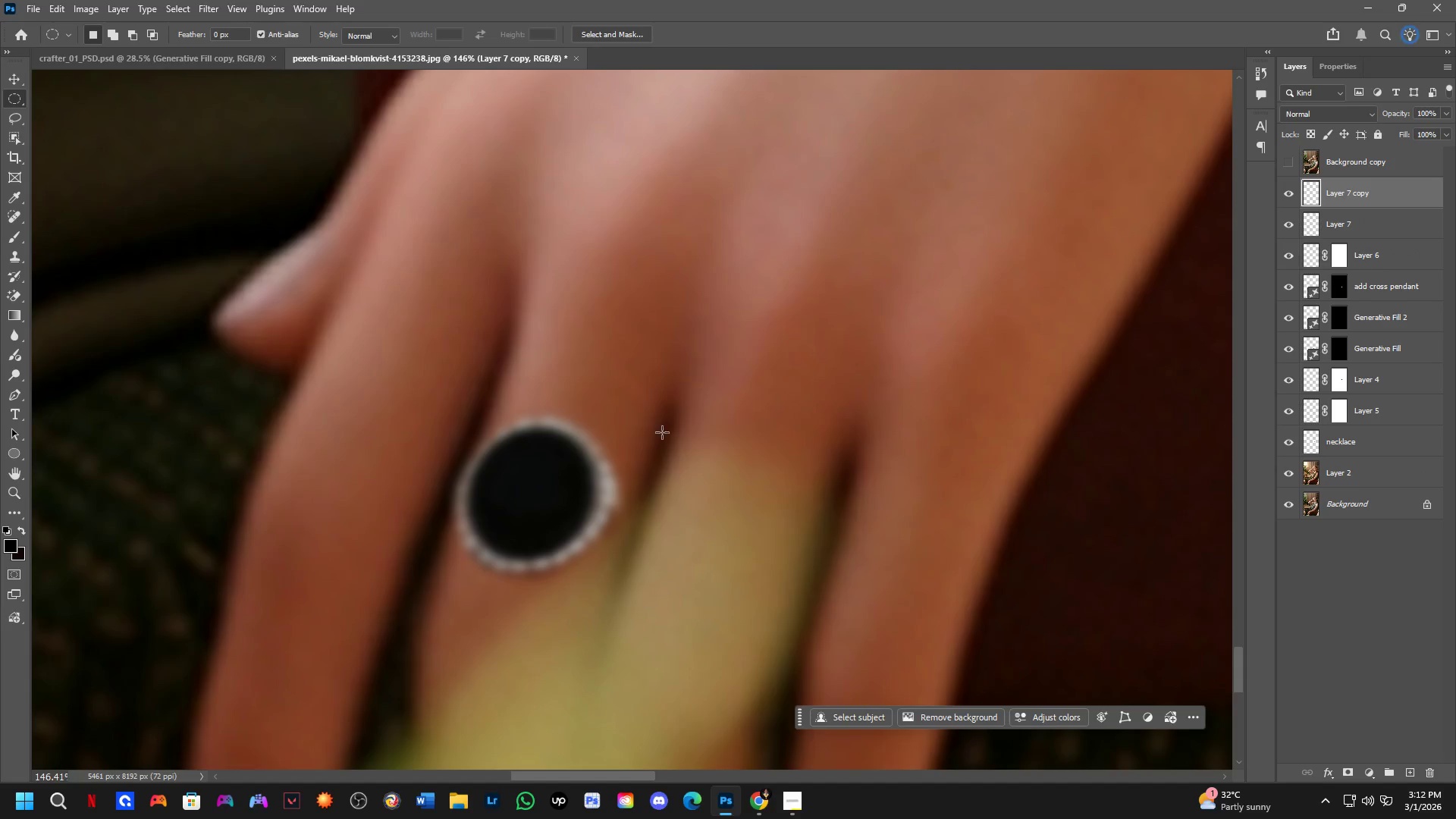 
scroll: coordinate [817, 467], scroll_direction: down, amount: 19.0
 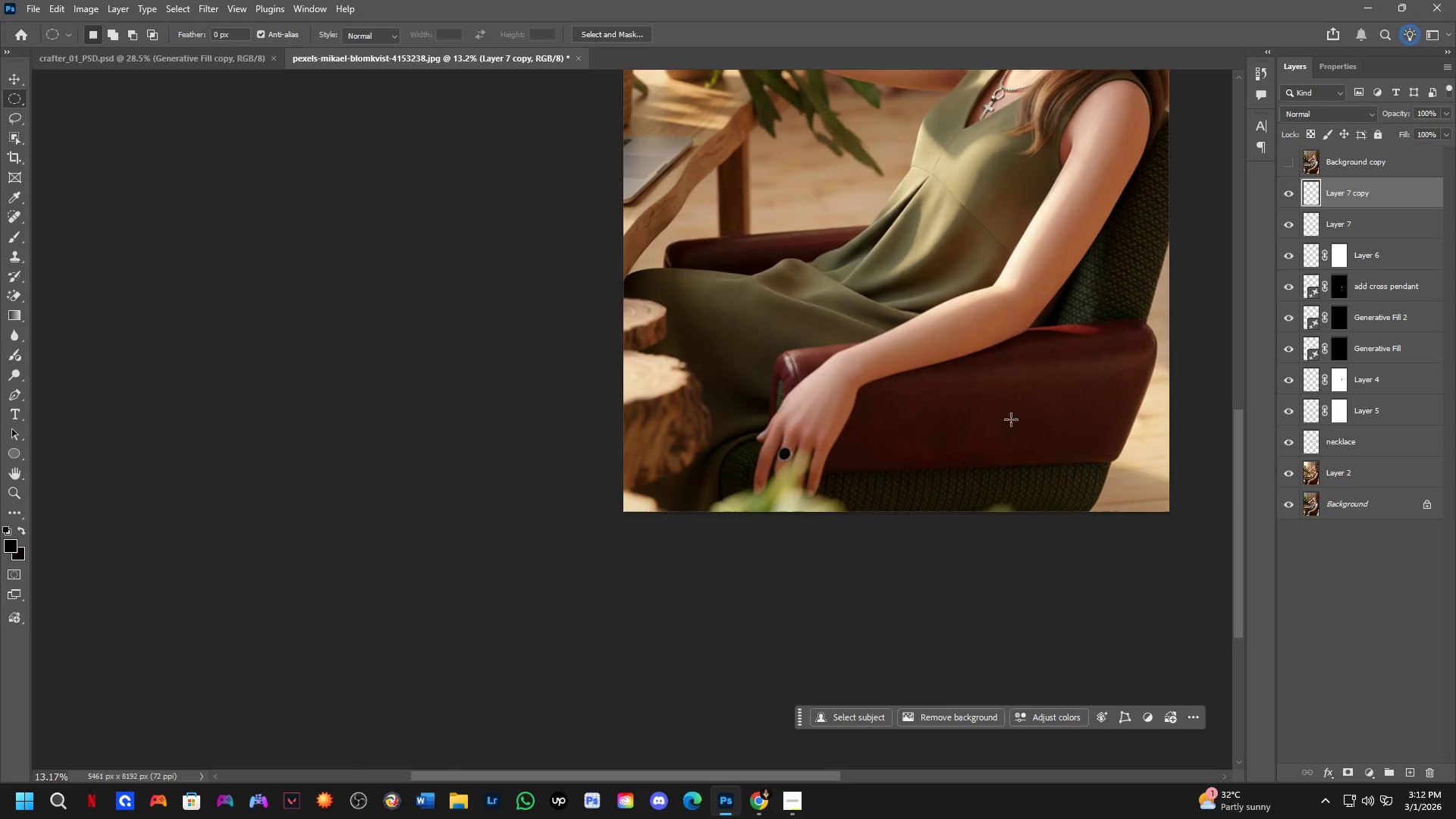 
key(Shift+ShiftLeft)
 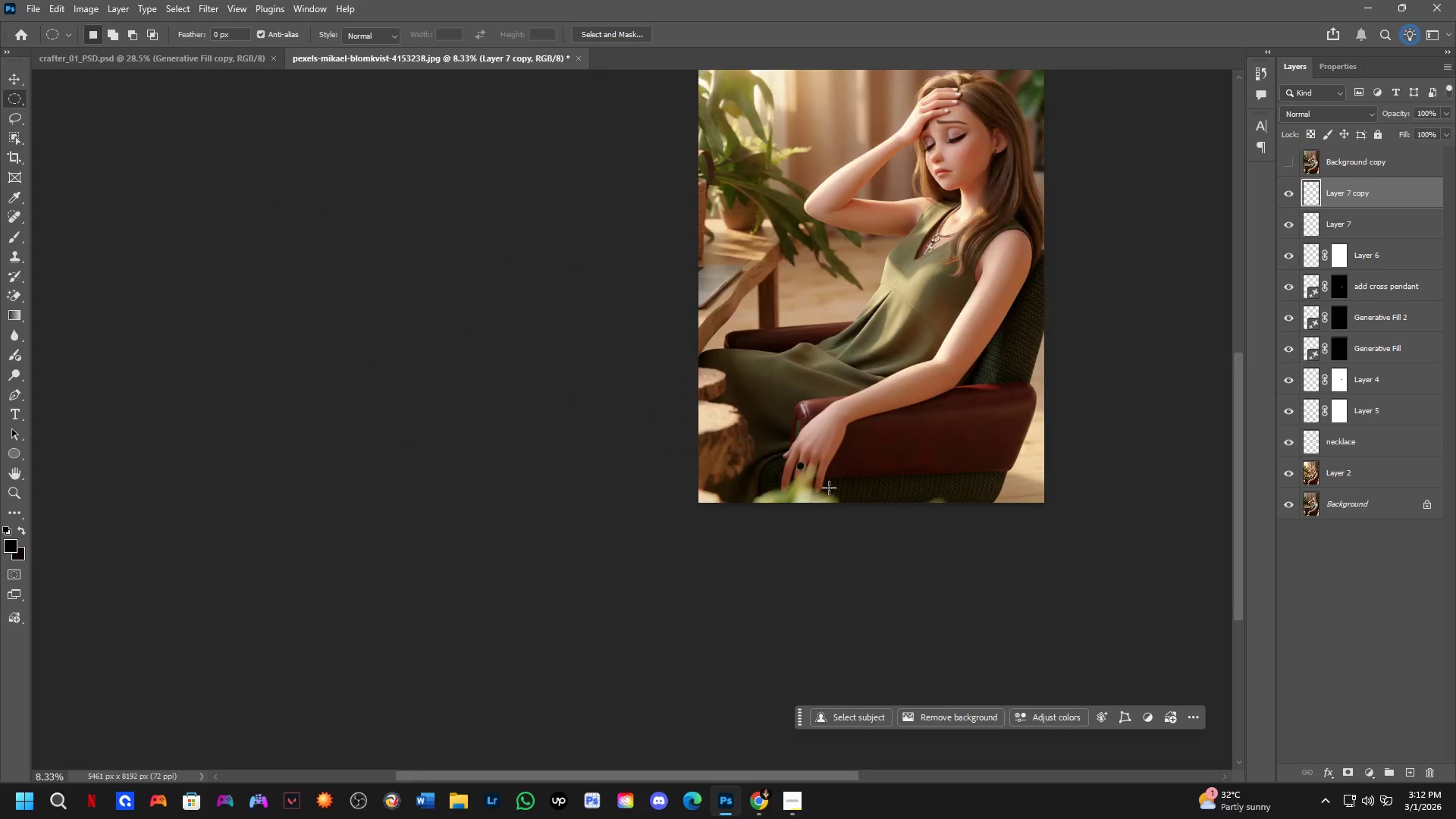 
hold_key(key=Space, duration=0.64)
 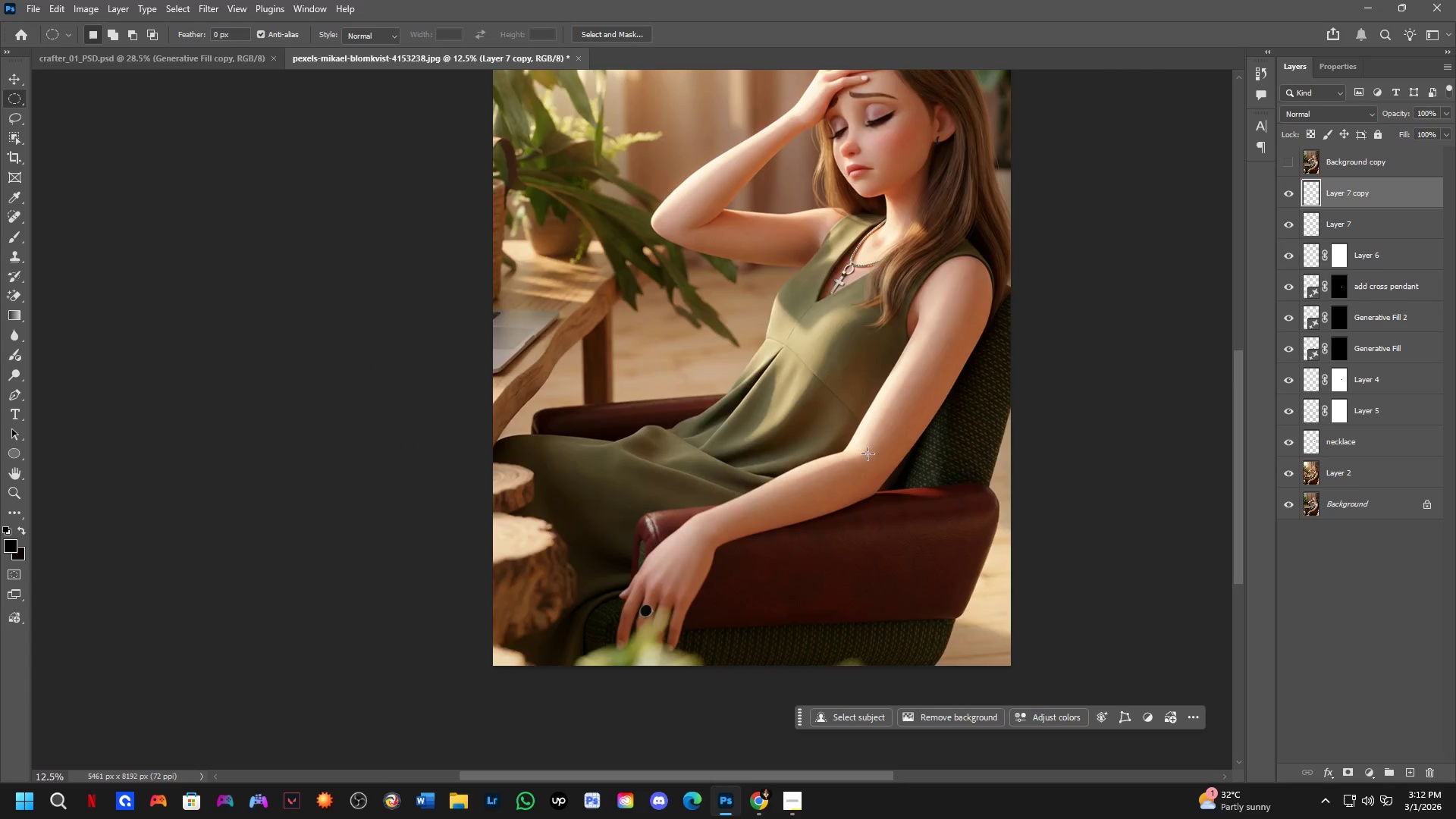 
left_click_drag(start_coordinate=[968, 406], to_coordinate=[933, 448])
 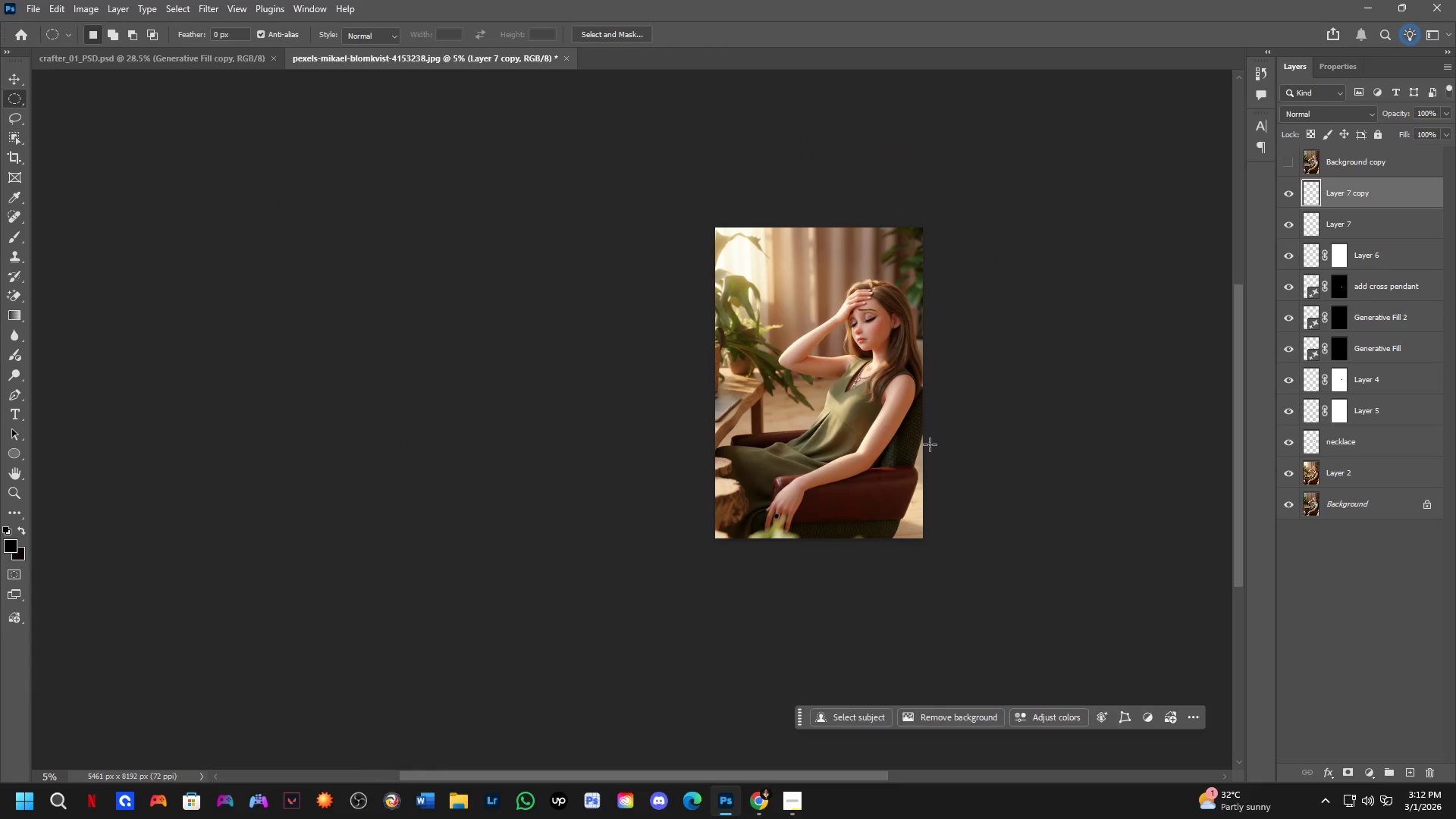 
scroll: coordinate [829, 488], scroll_direction: down, amount: 4.0
 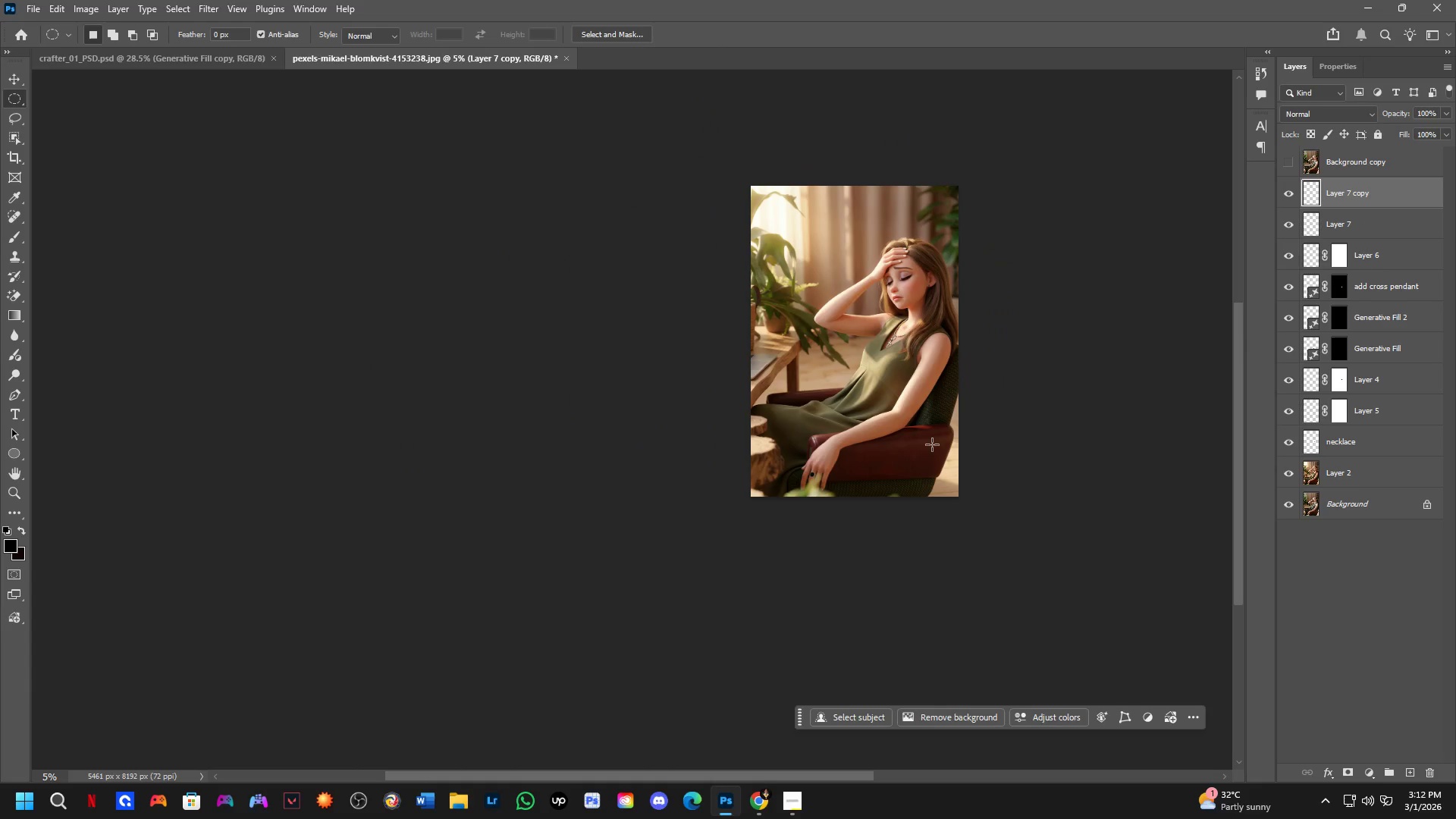 
key(Shift+ShiftLeft)
 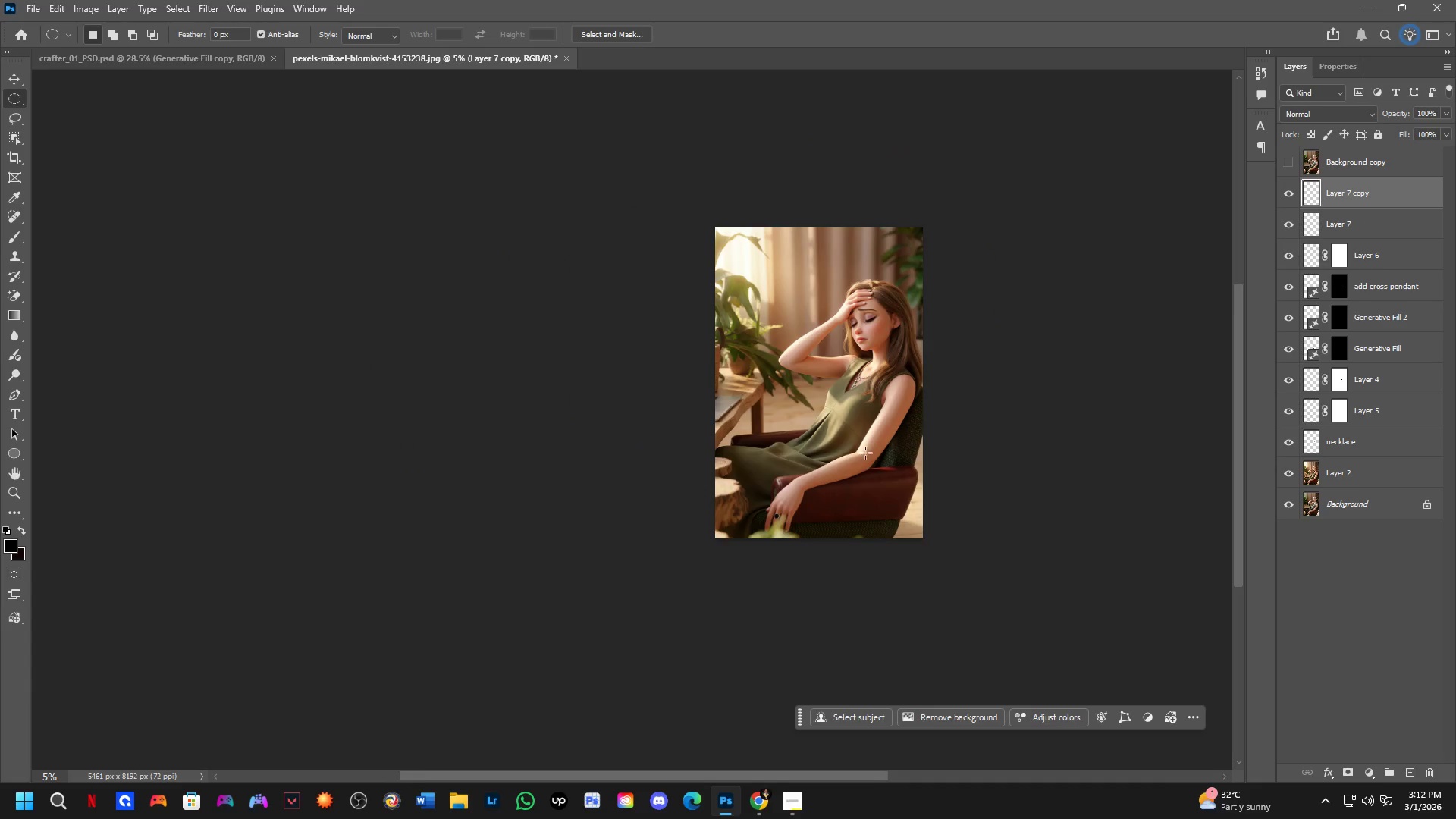 
key(Shift+ShiftLeft)
 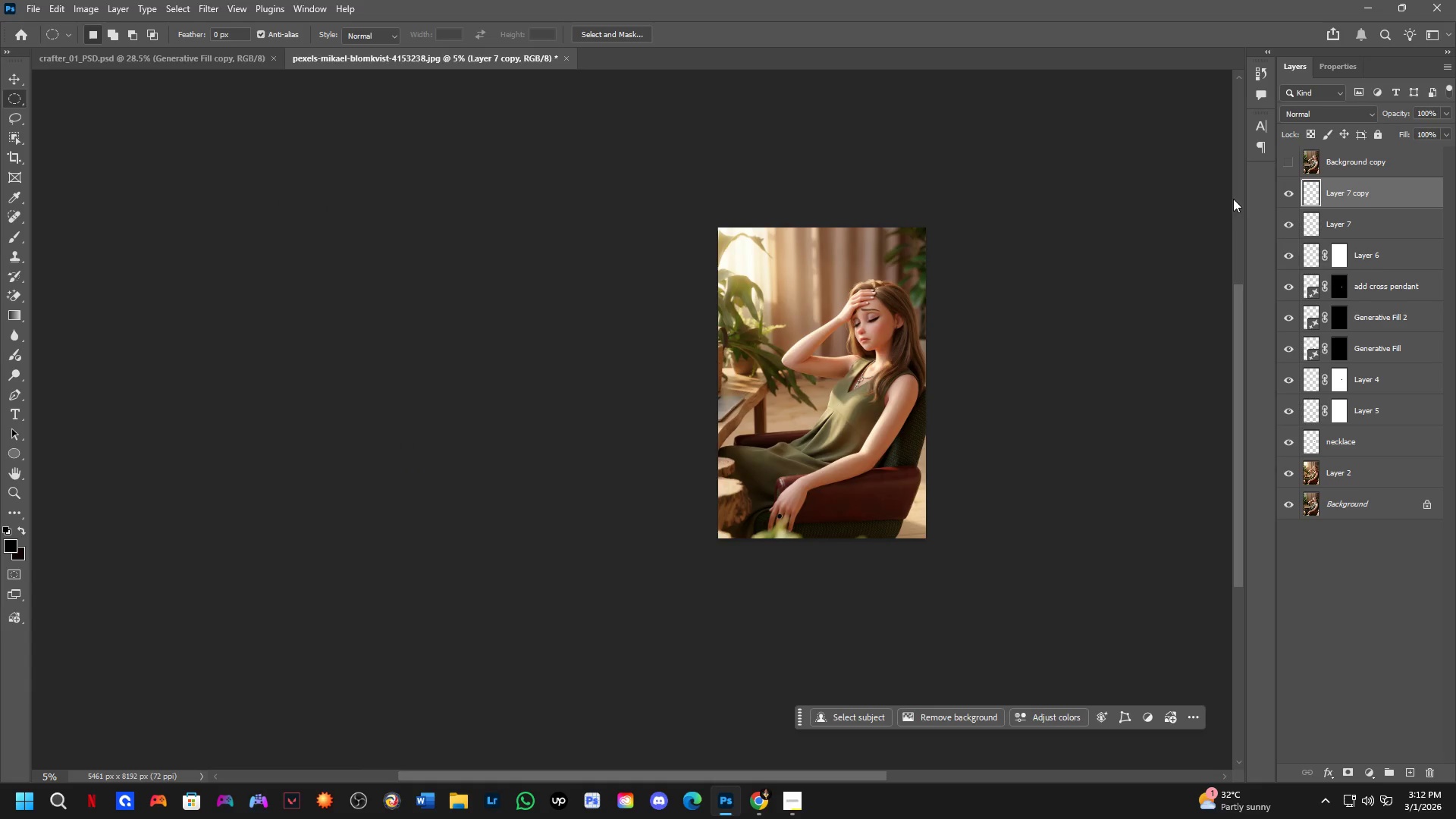 
key(Shift+ShiftLeft)
 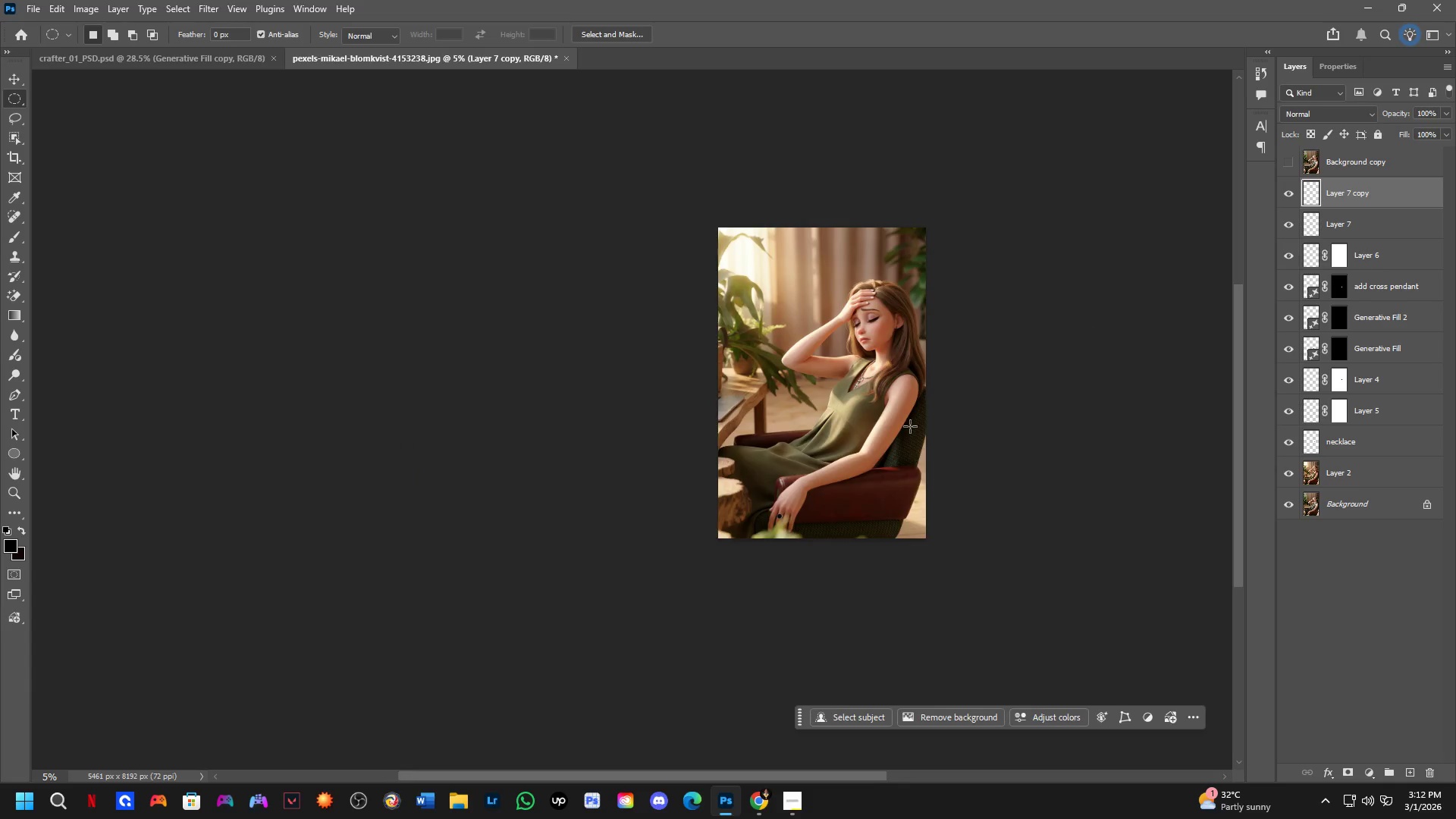 
scroll: coordinate [871, 453], scroll_direction: none, amount: 0.0
 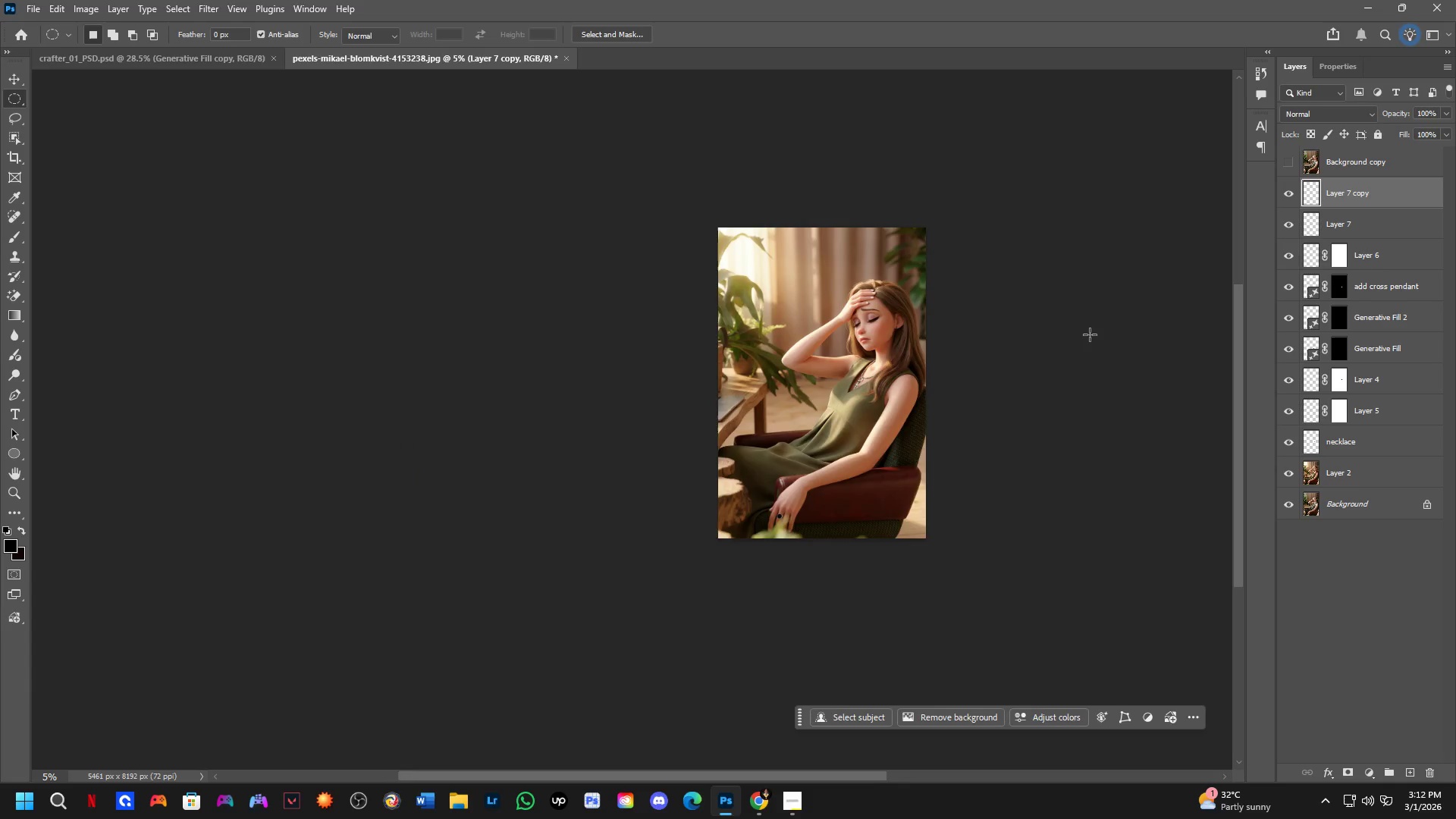 
key(Shift+ShiftLeft)
 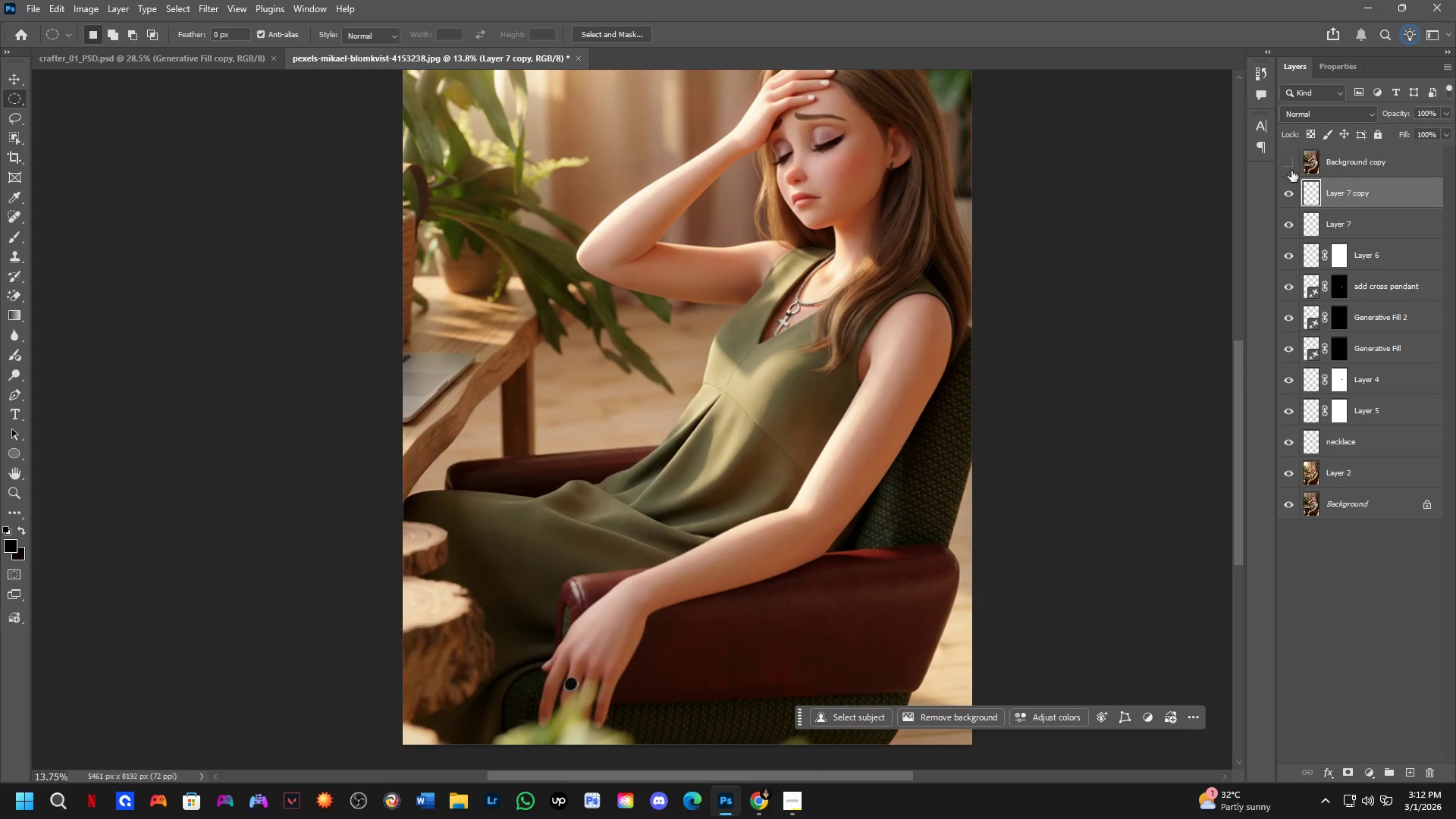 
scroll: coordinate [887, 422], scroll_direction: up, amount: 4.0
 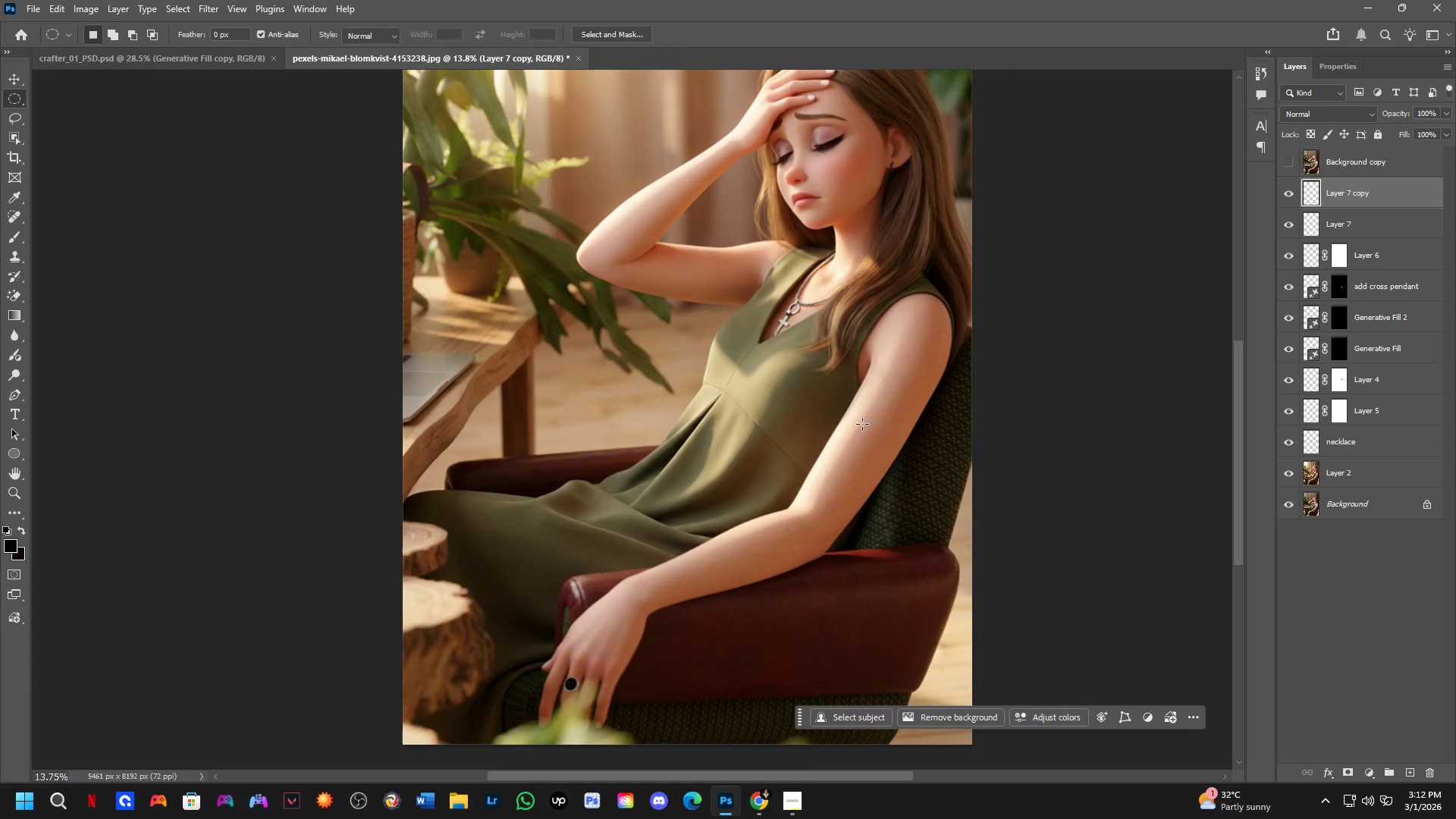 
left_click([1297, 157])
 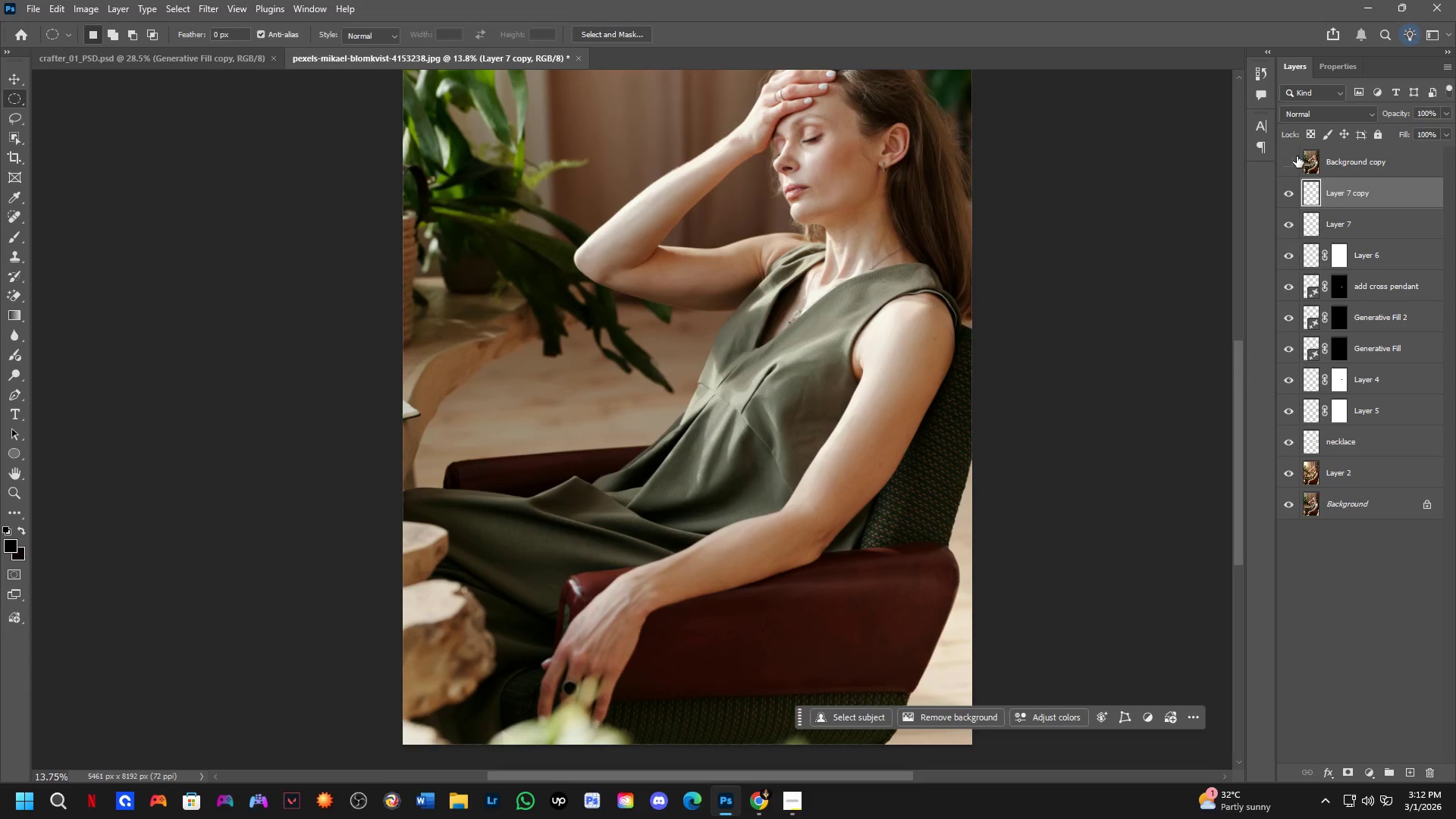 
double_click([1297, 156])
 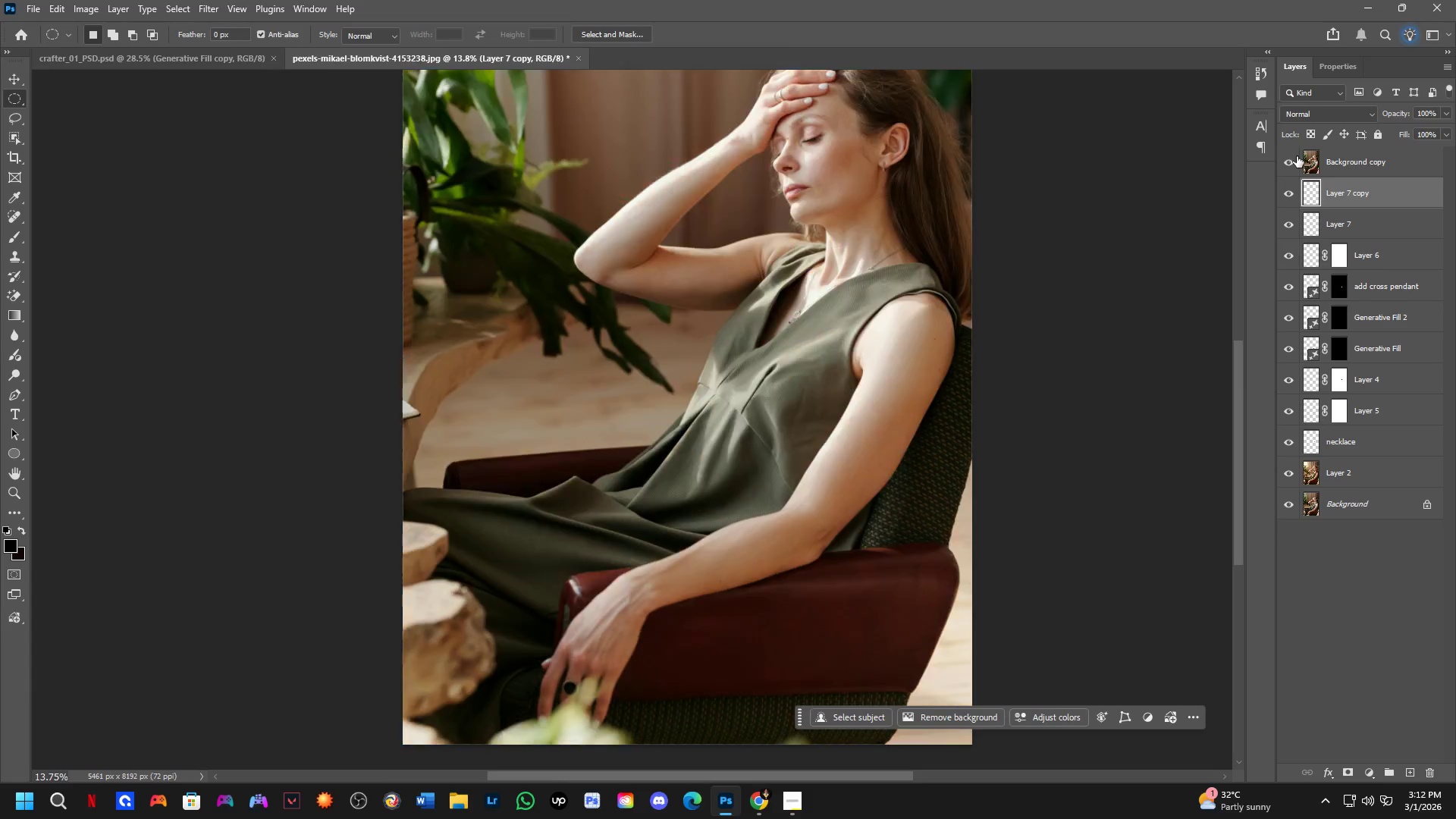 
triple_click([1297, 156])
 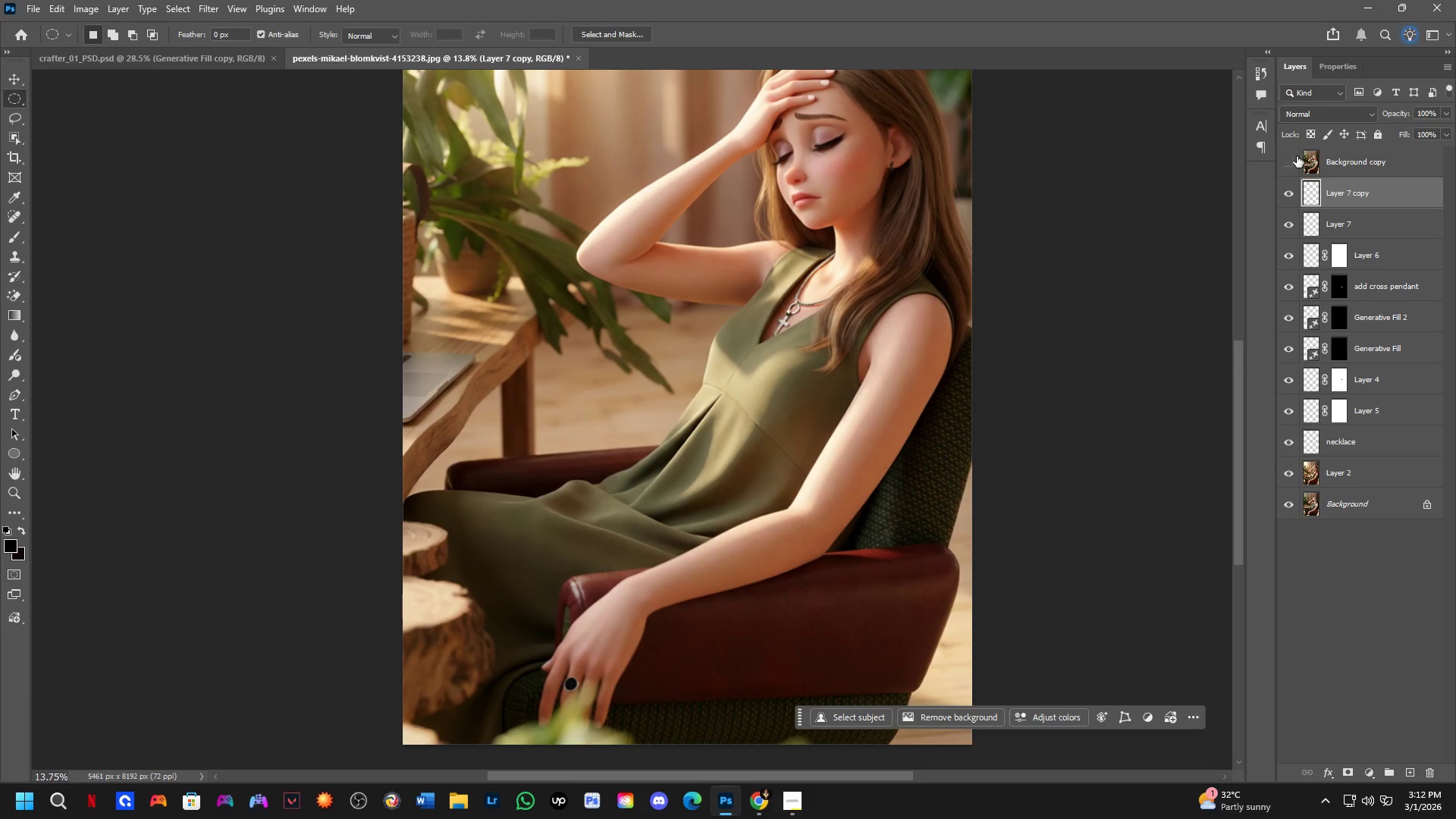 
triple_click([1297, 156])
 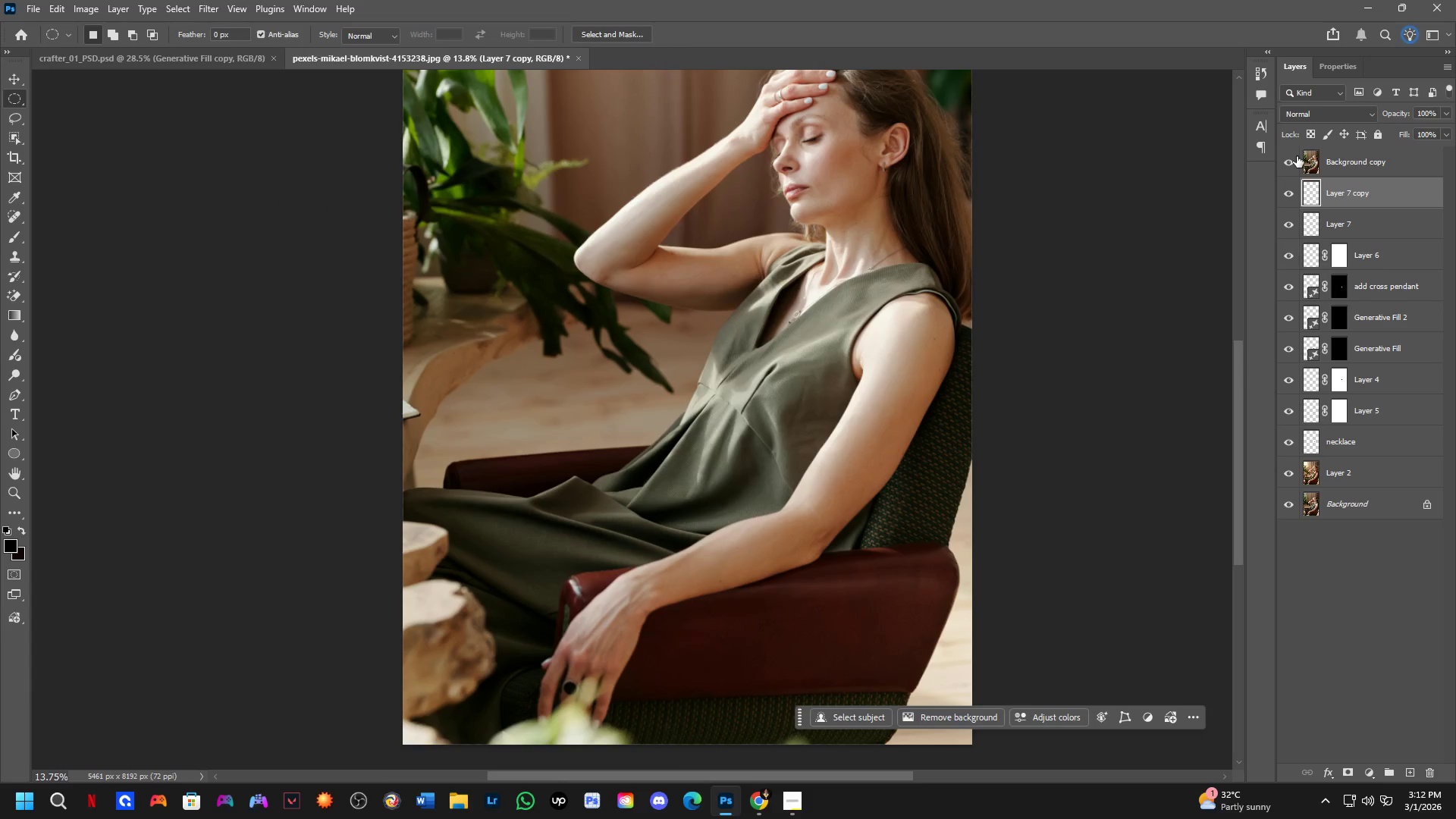 
triple_click([1297, 156])
 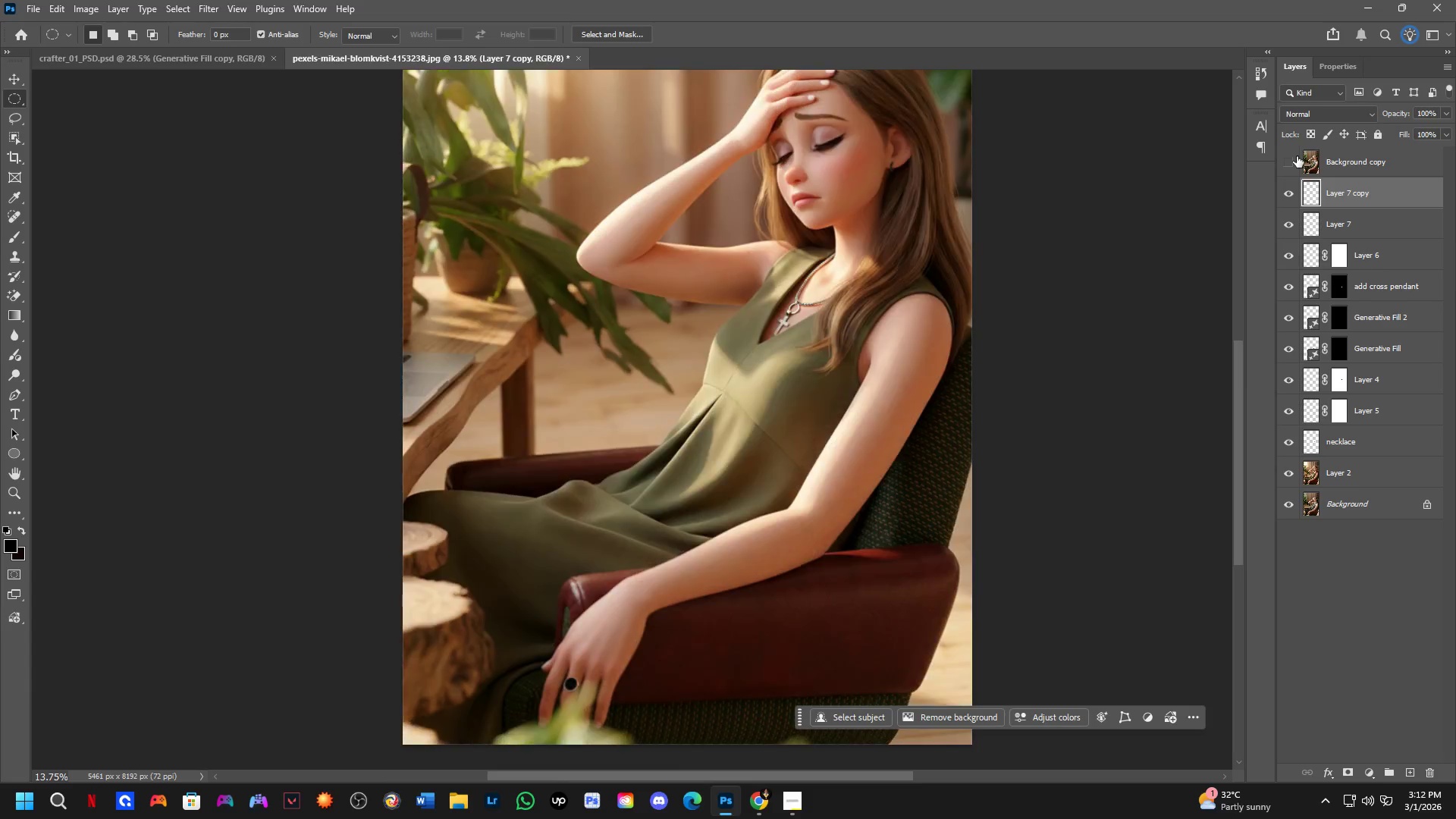 
triple_click([1297, 156])
 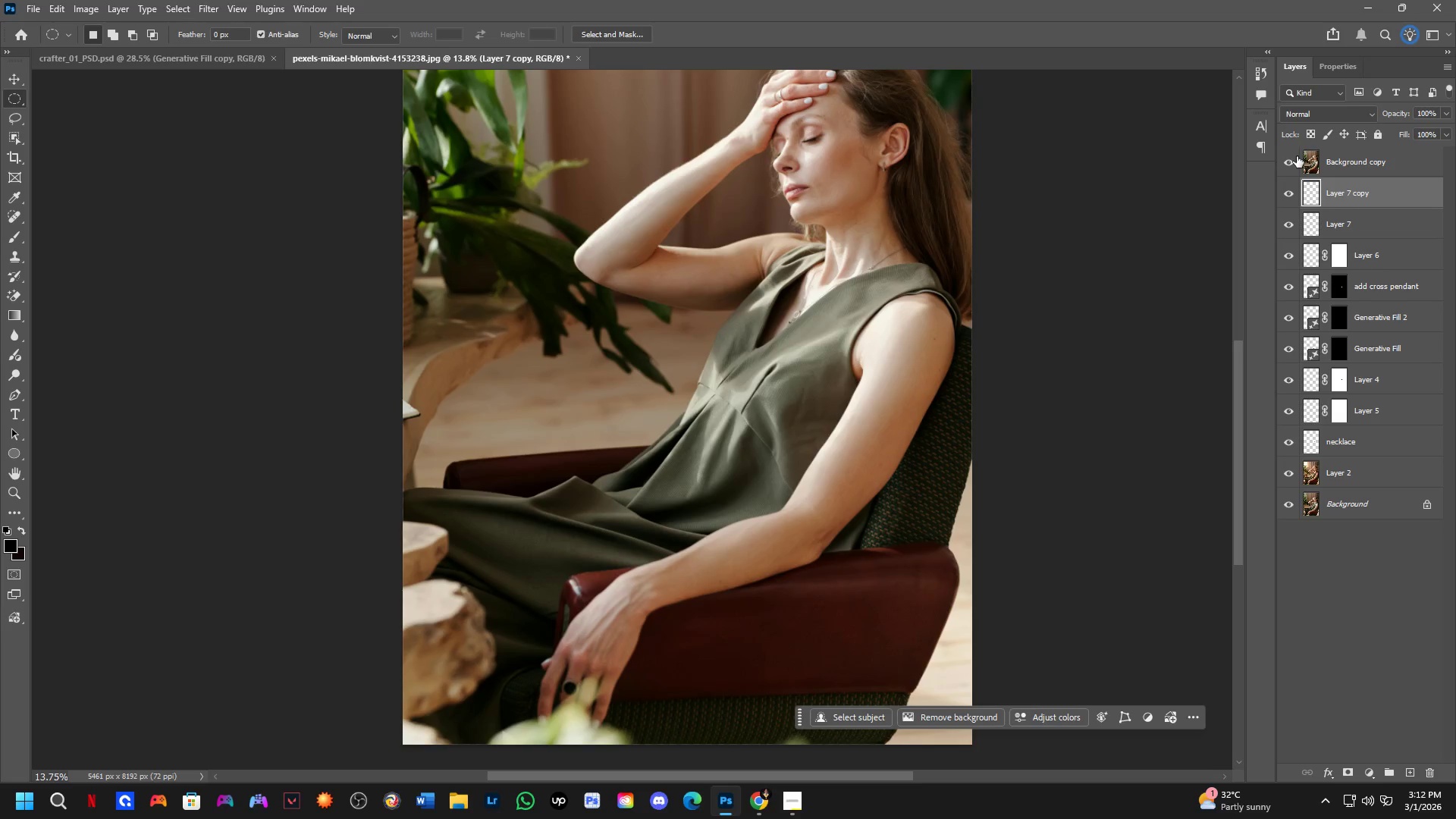 
left_click([1297, 155])
 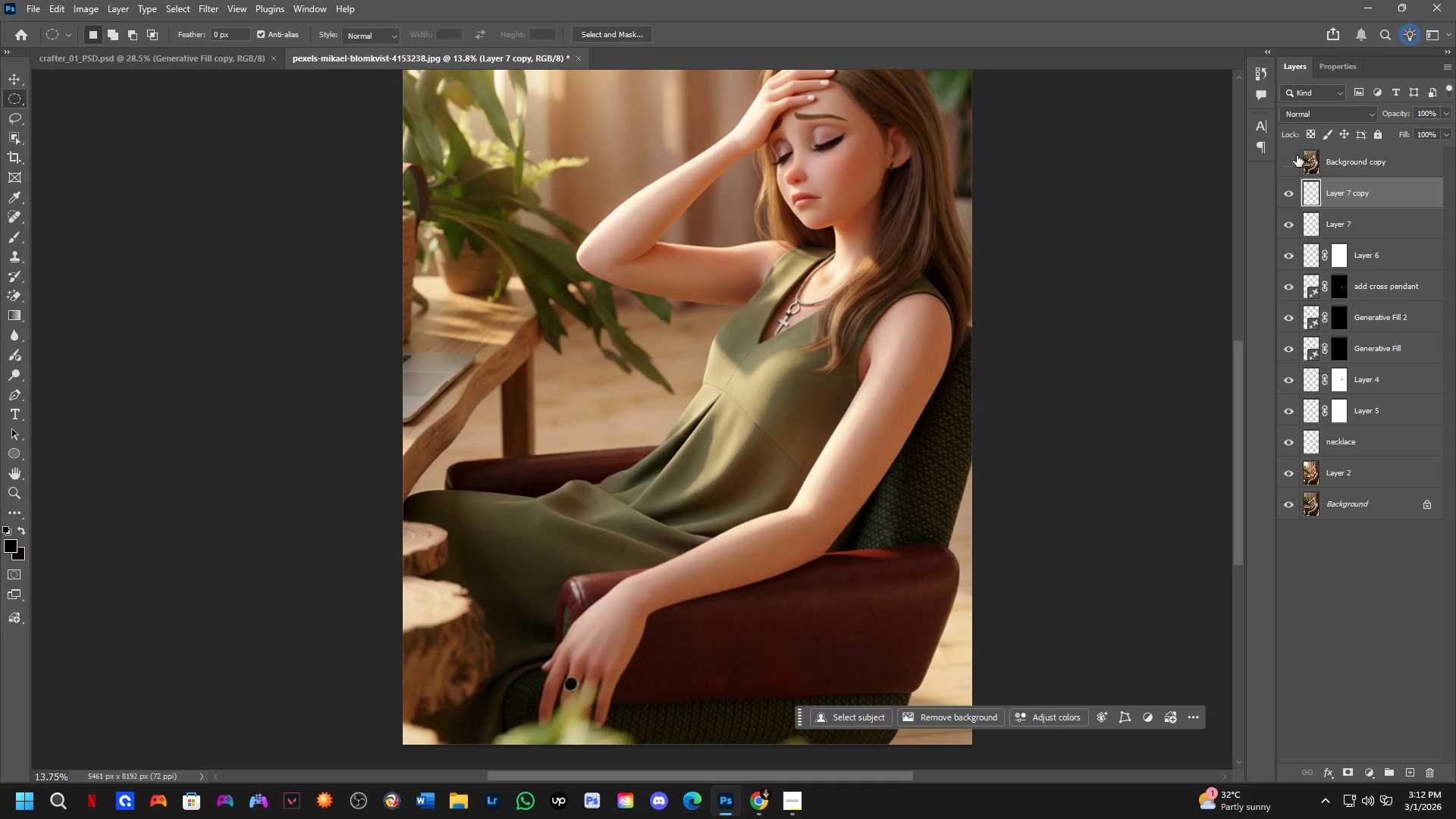 
double_click([1297, 155])
 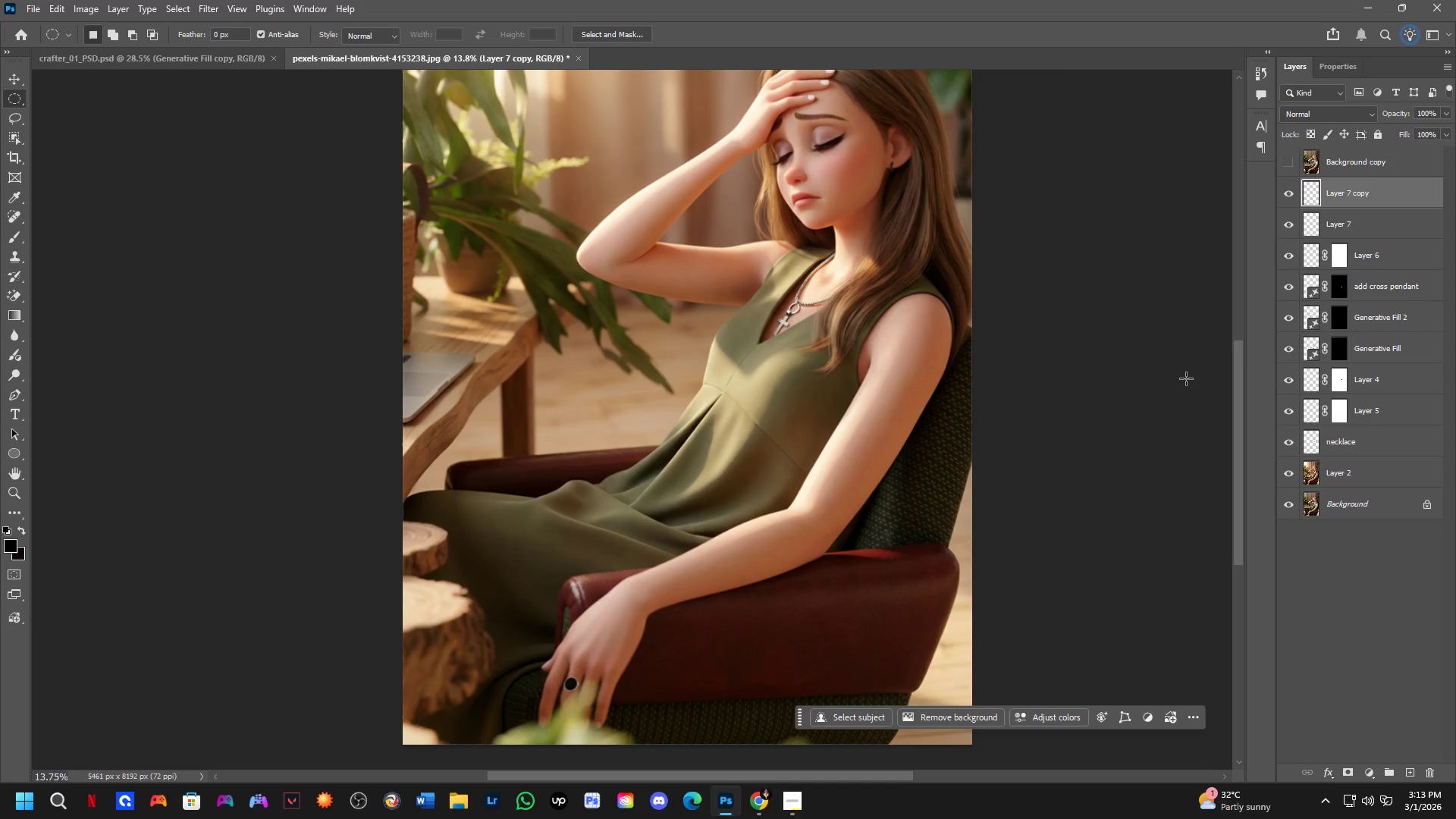 
wait(39.64)
 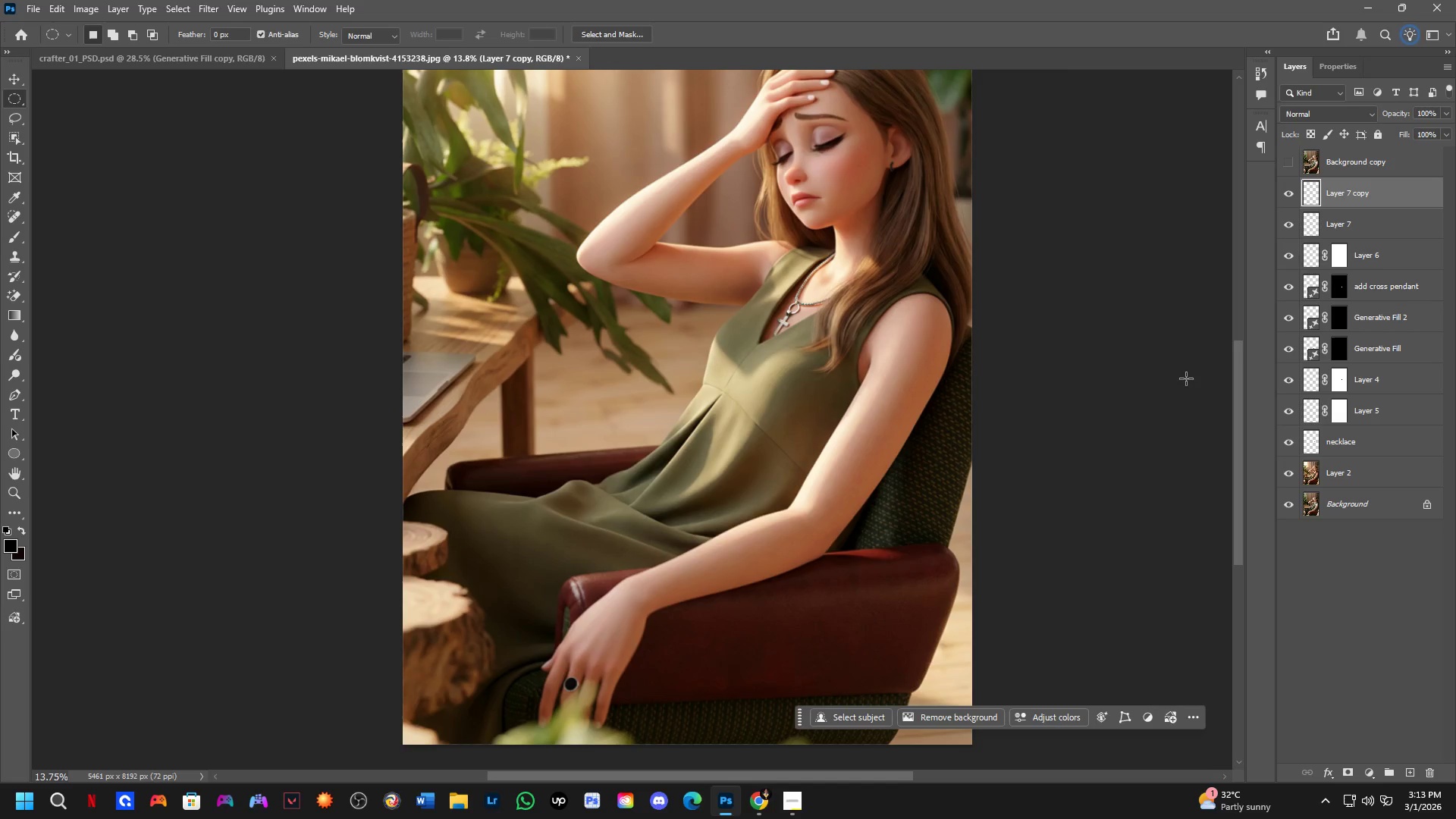 
double_click([1291, 194])
 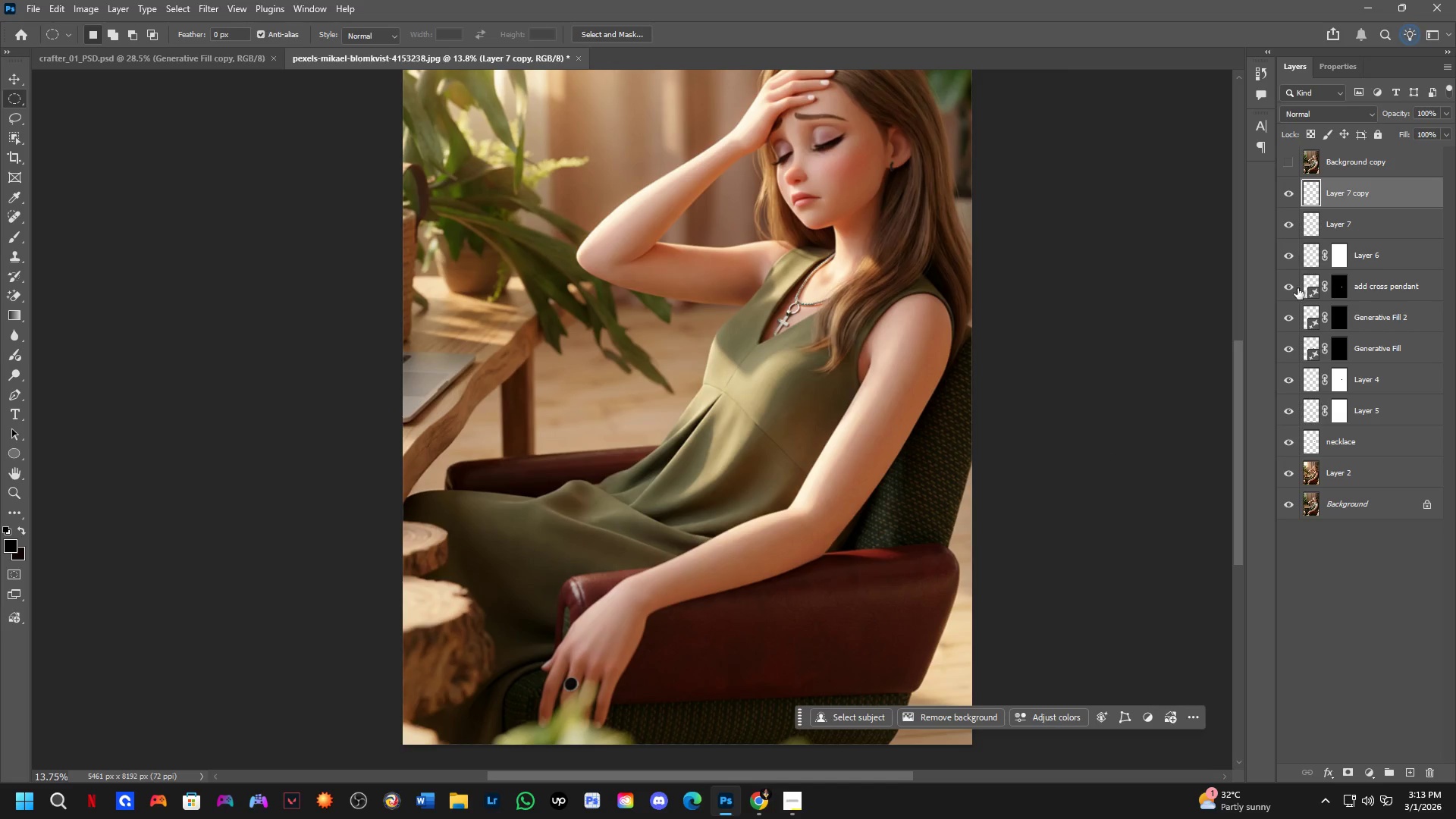 
hold_key(key=Space, duration=0.97)
 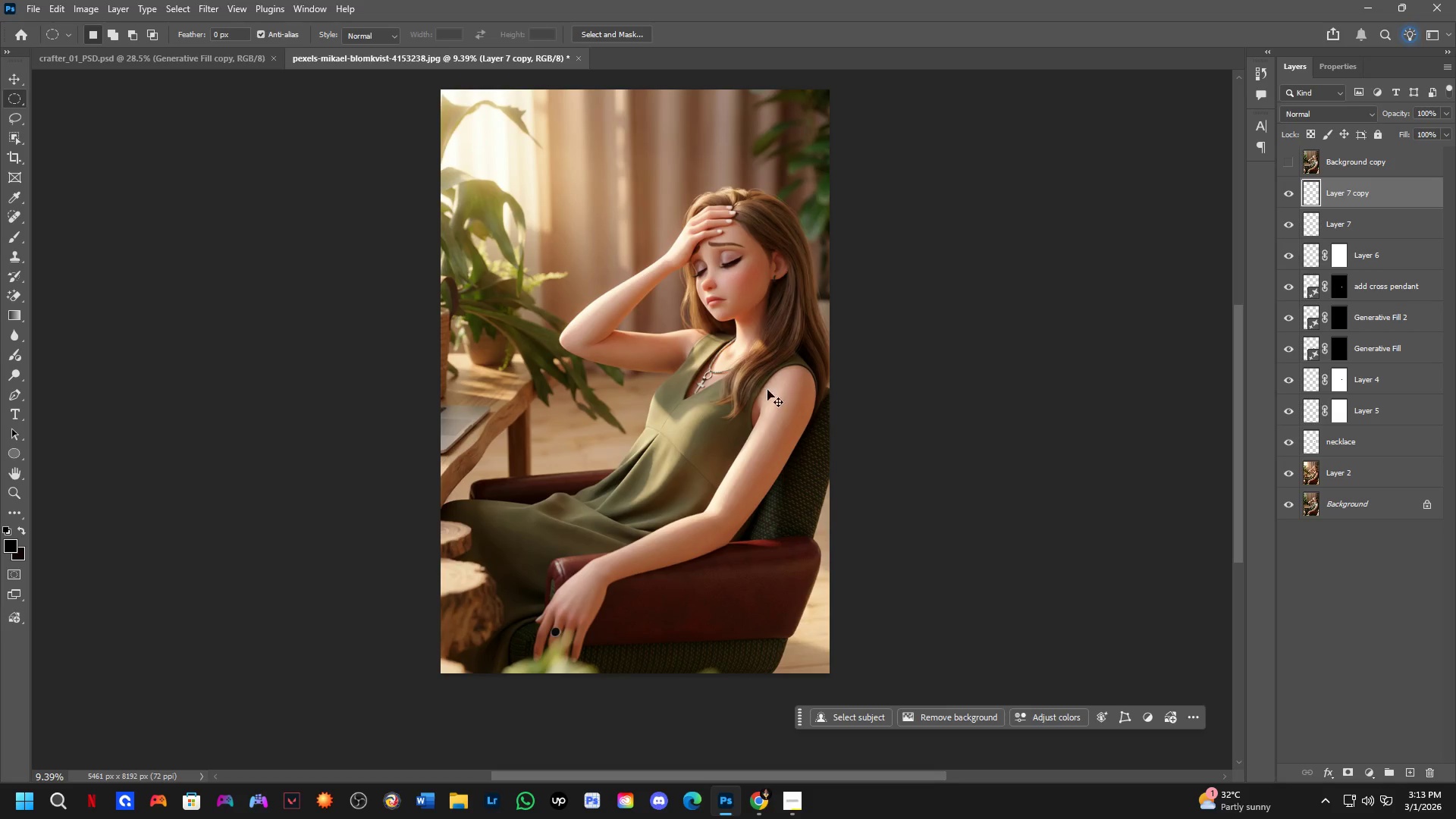 
left_click_drag(start_coordinate=[802, 358], to_coordinate=[767, 390])
 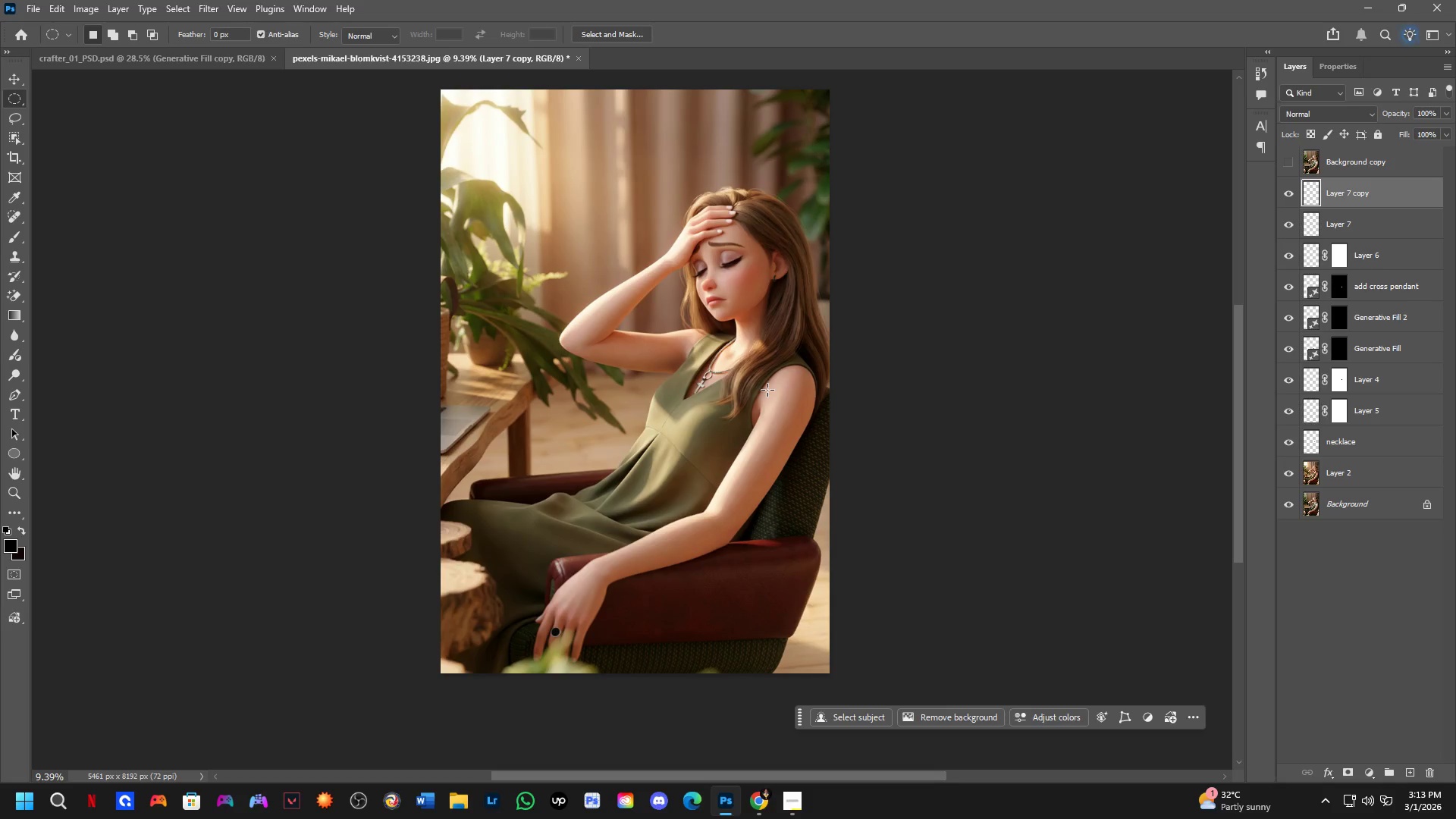 
scroll: coordinate [973, 391], scroll_direction: down, amount: 4.0
 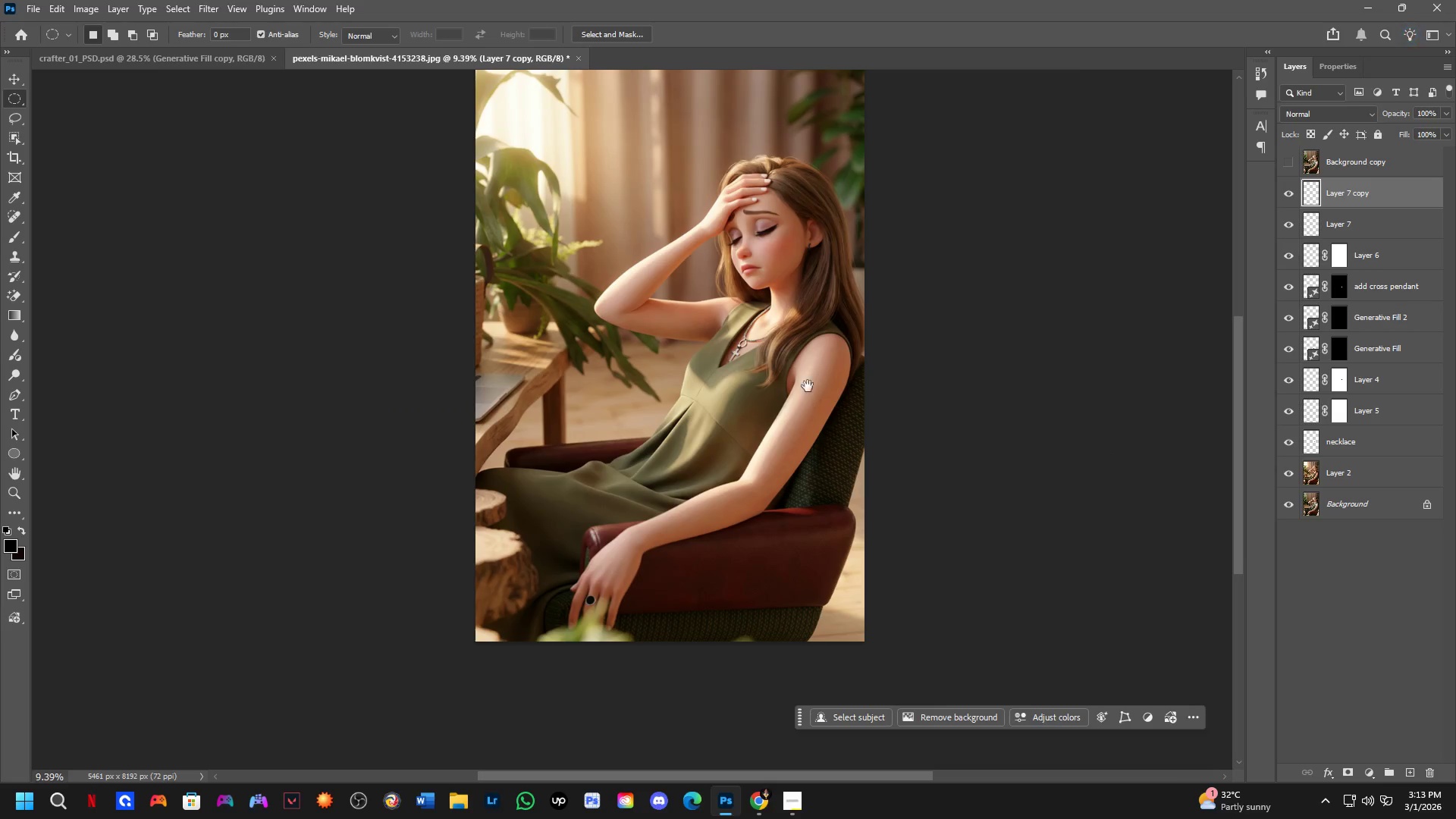 
hold_key(key=ControlLeft, duration=0.72)
 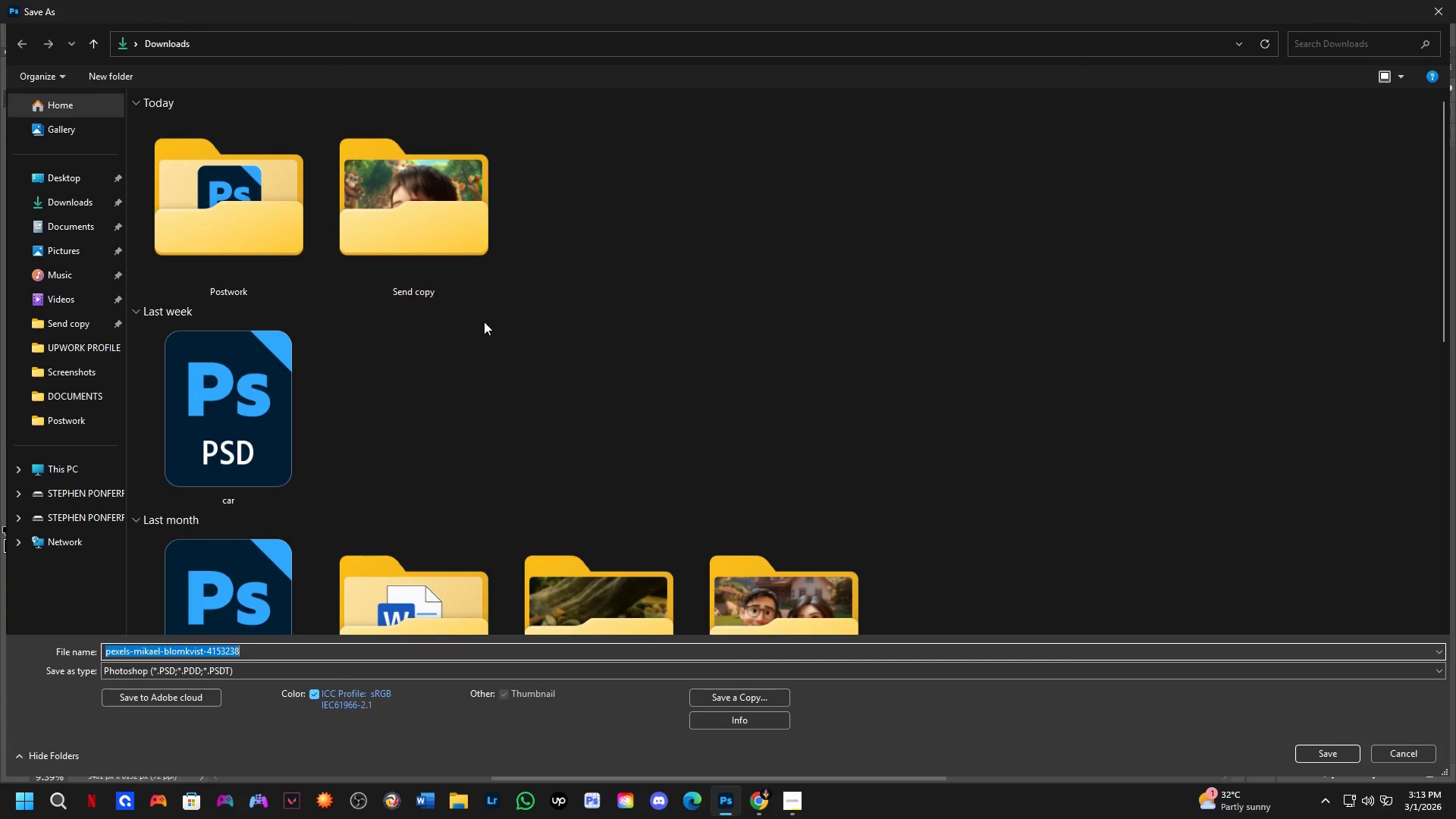 
double_click([278, 224])
 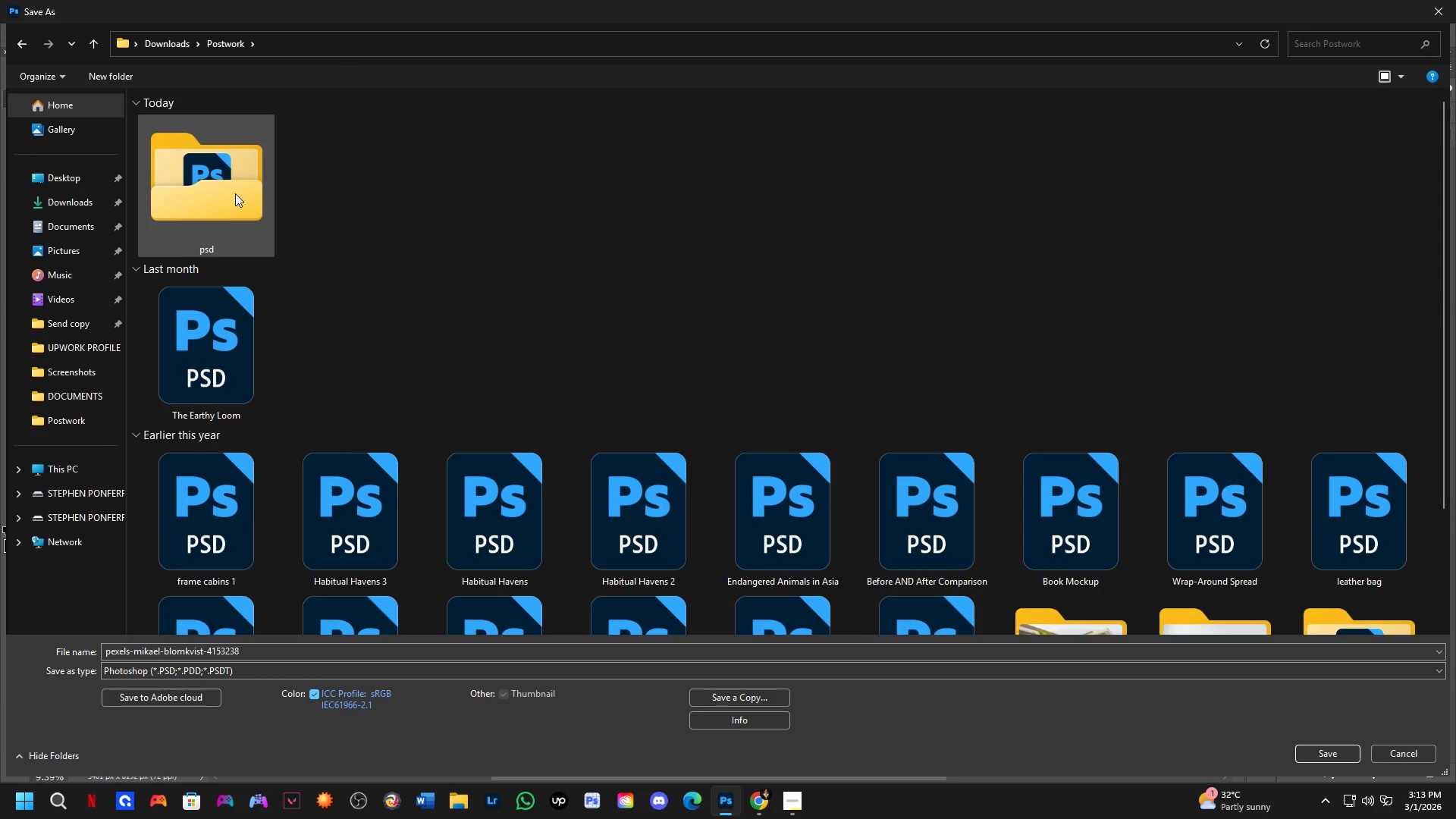 
double_click([235, 193])
 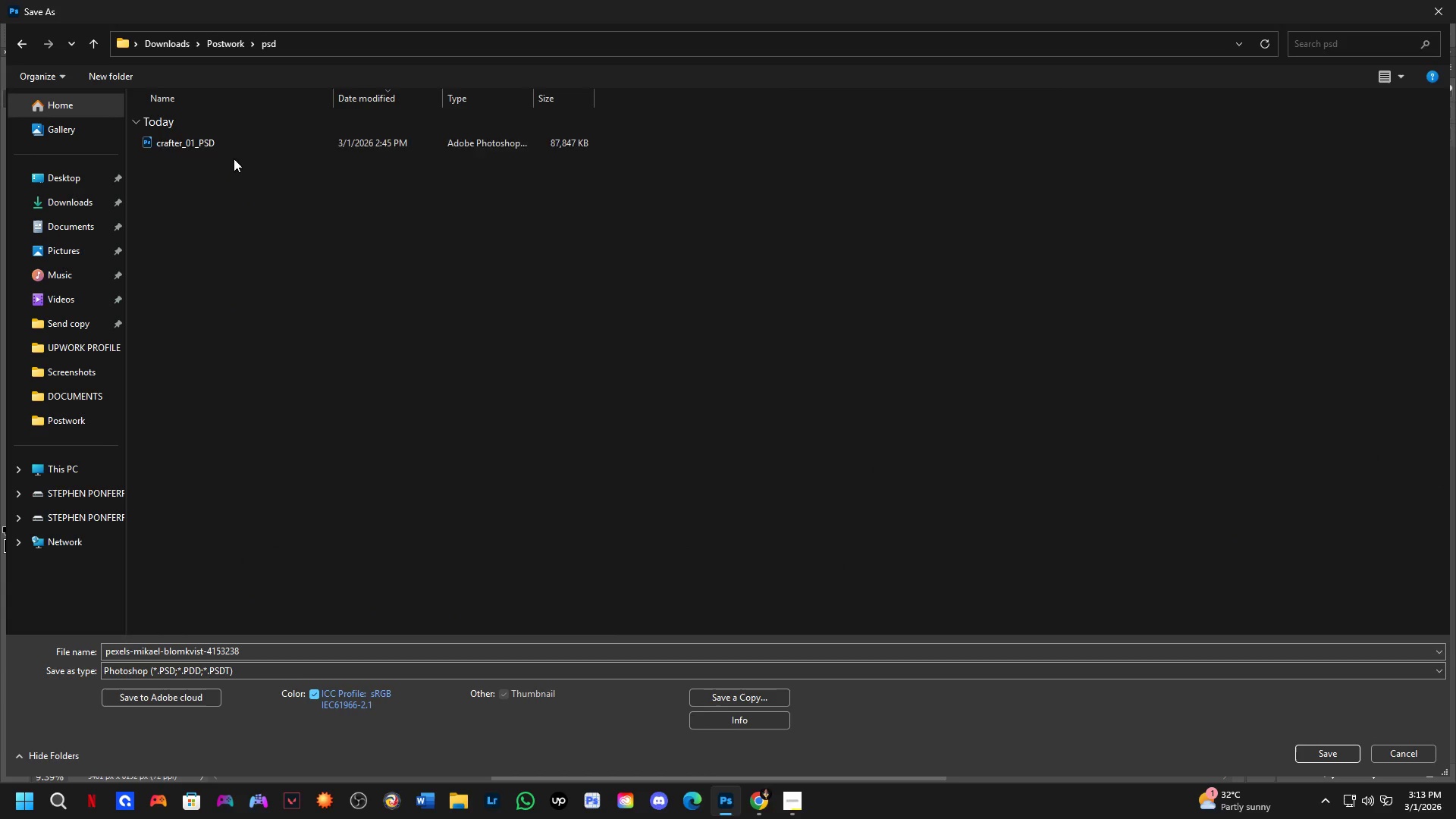 
left_click([239, 146])
 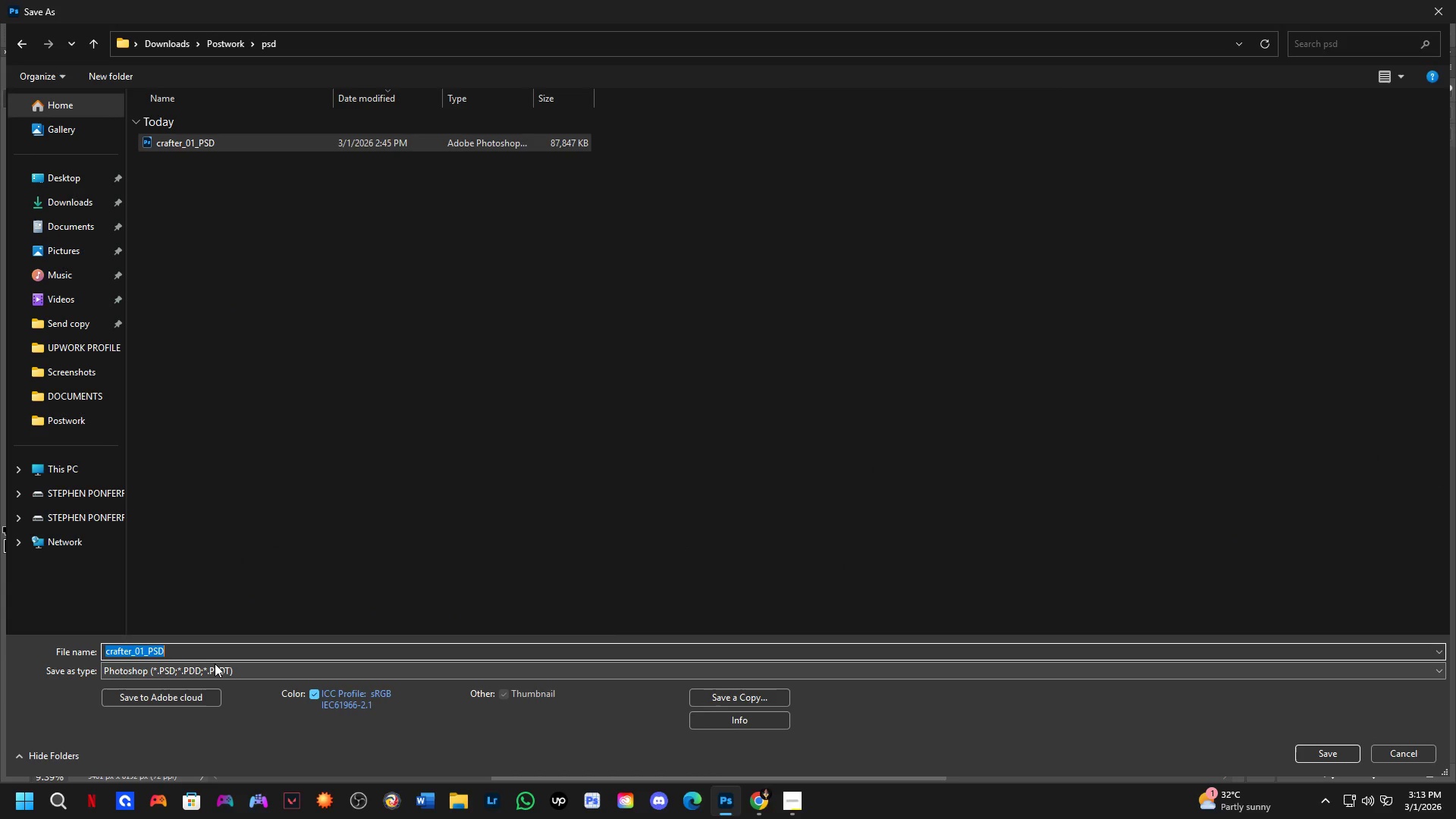 
key(ArrowRight)
 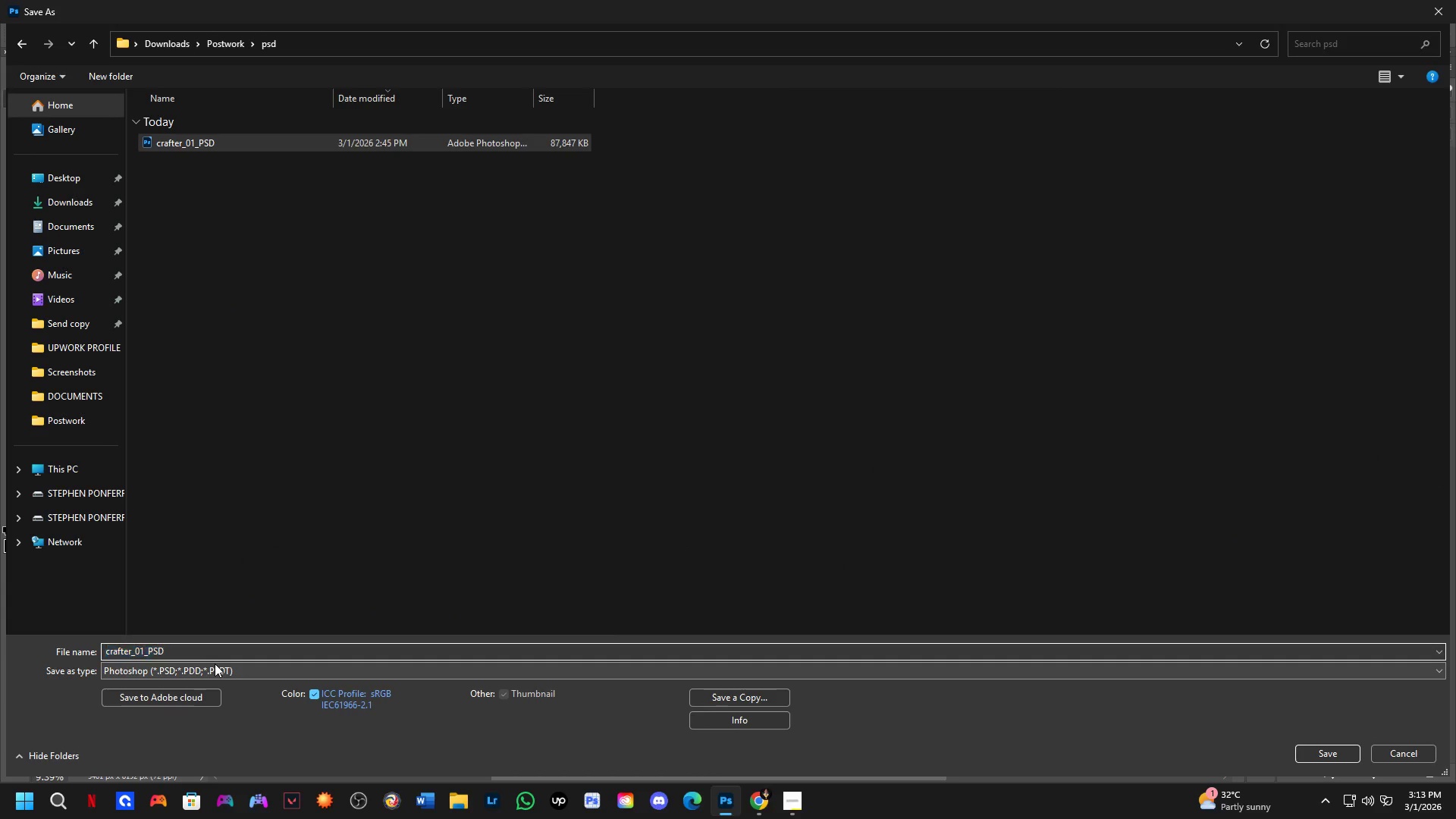 
key(ArrowLeft)
 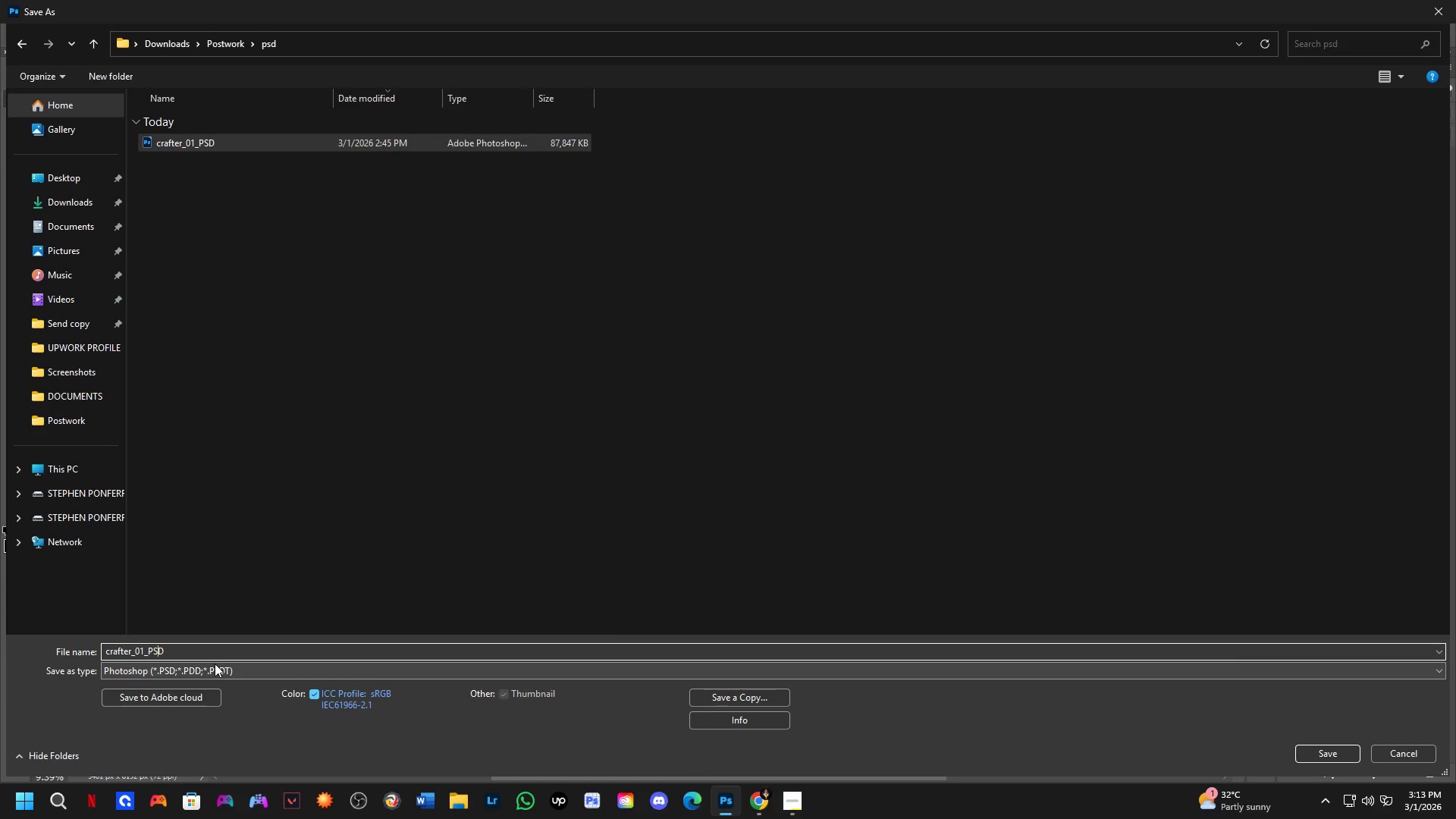 
key(ArrowLeft)
 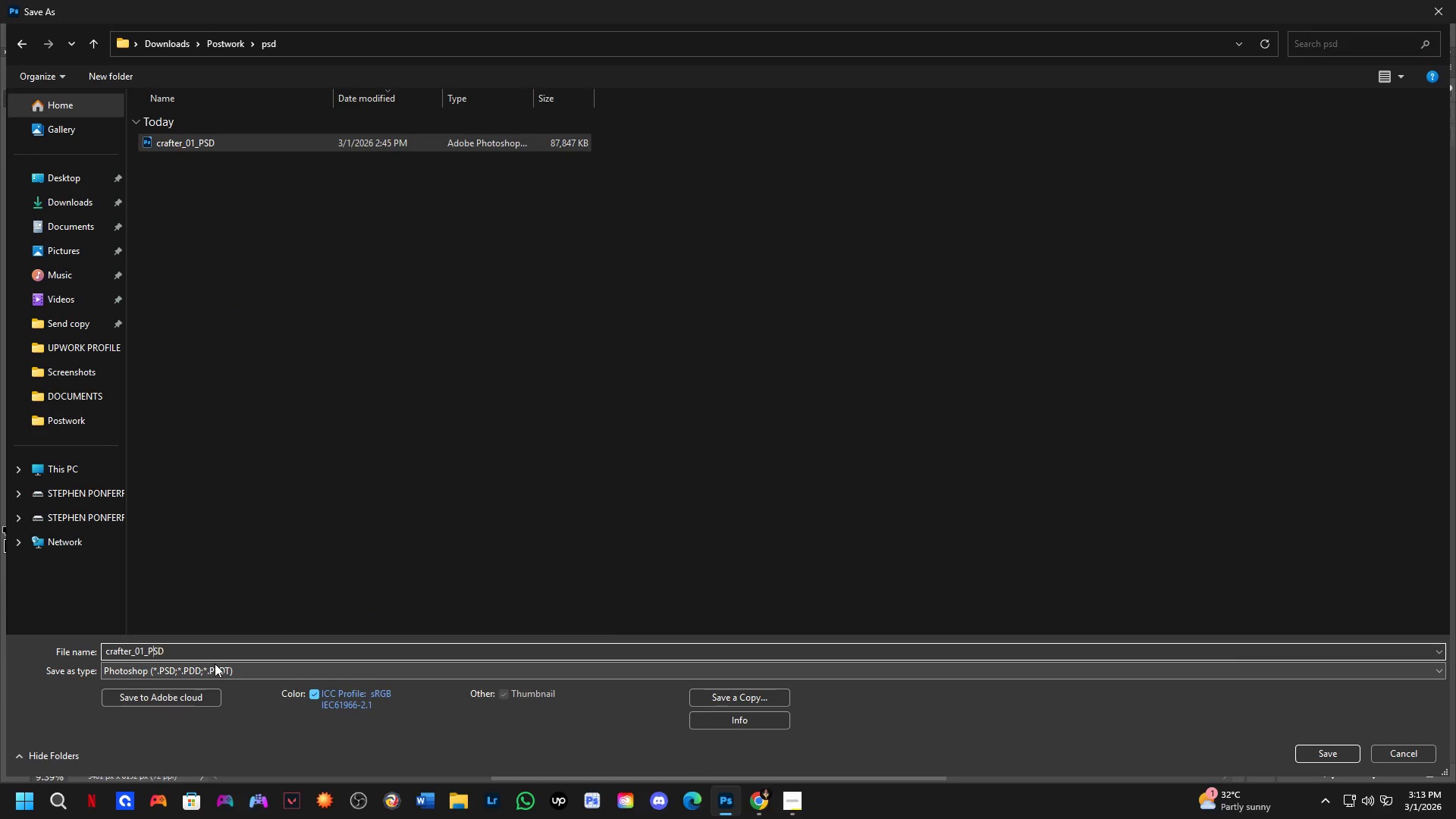 
key(ArrowLeft)
 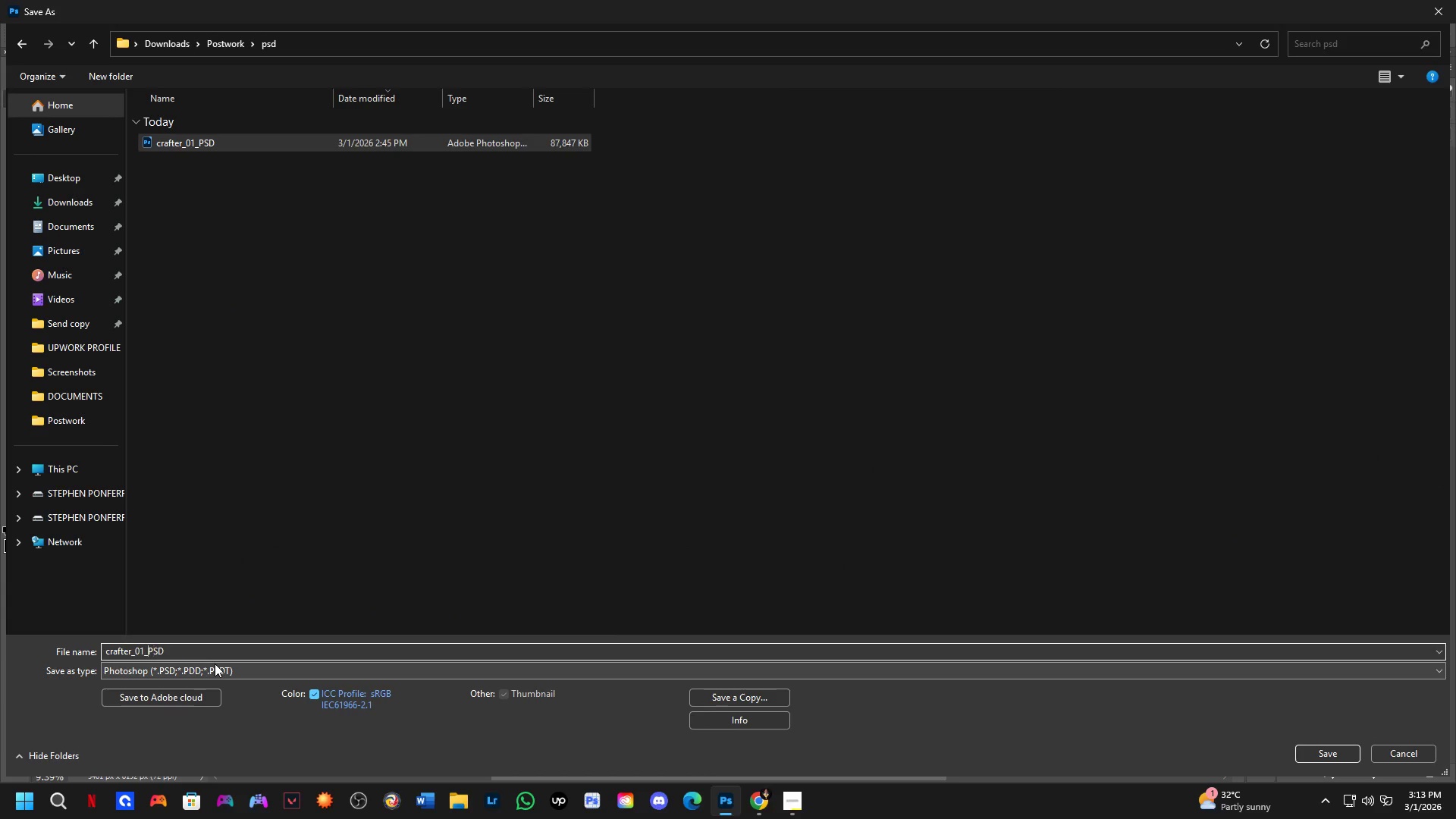 
key(ArrowLeft)
 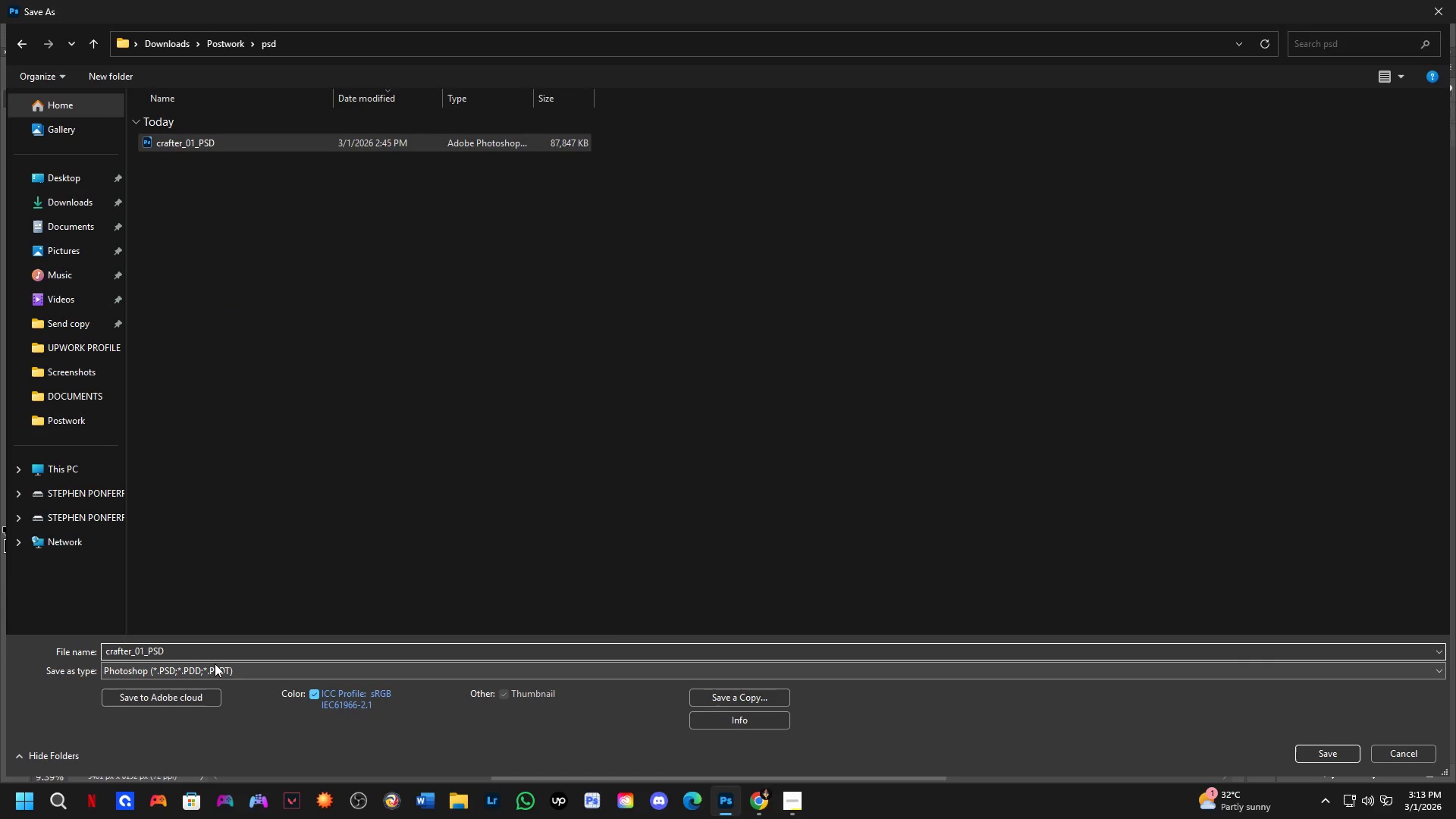 
key(Backspace)
 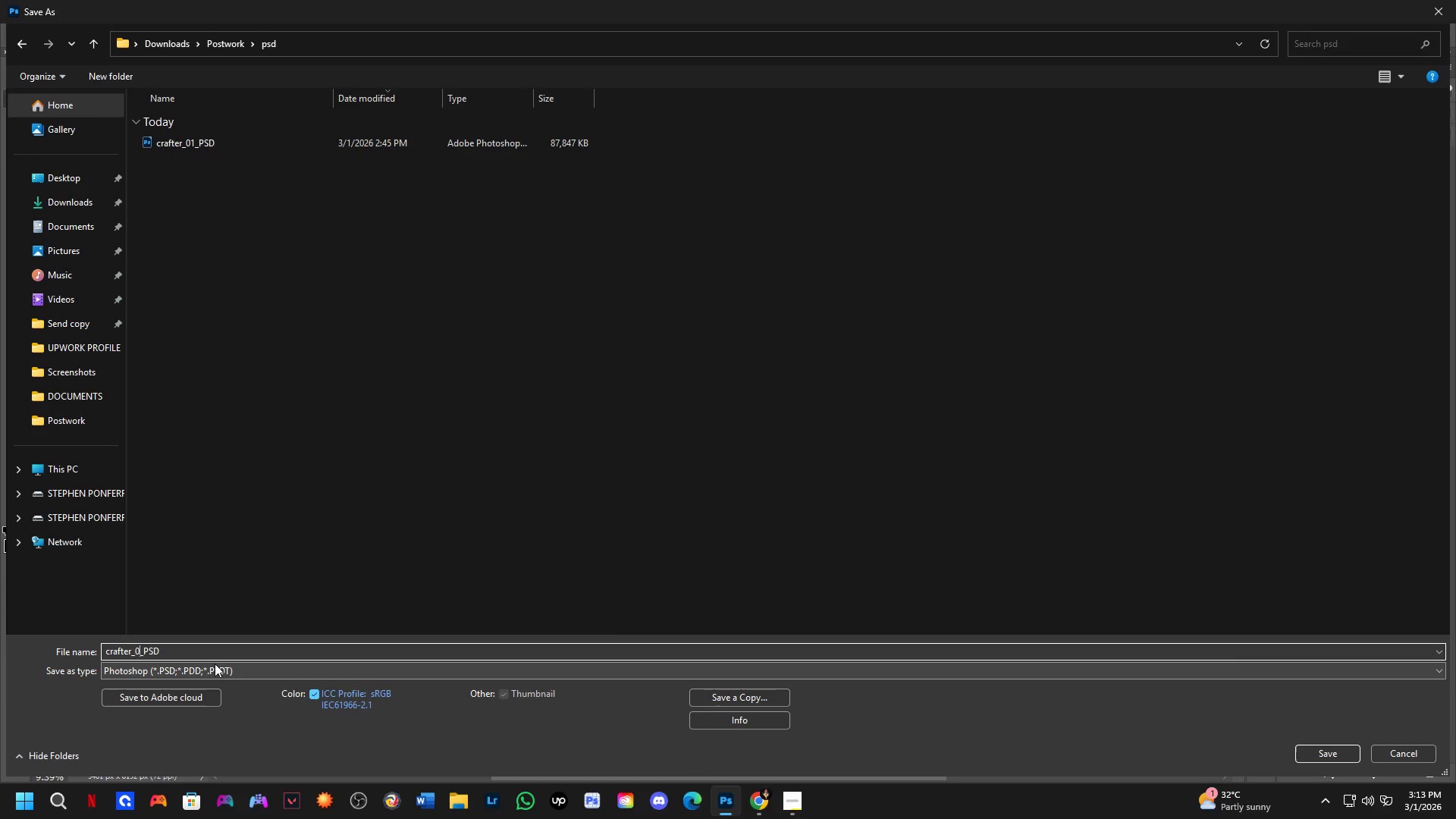 
key(Numpad2)
 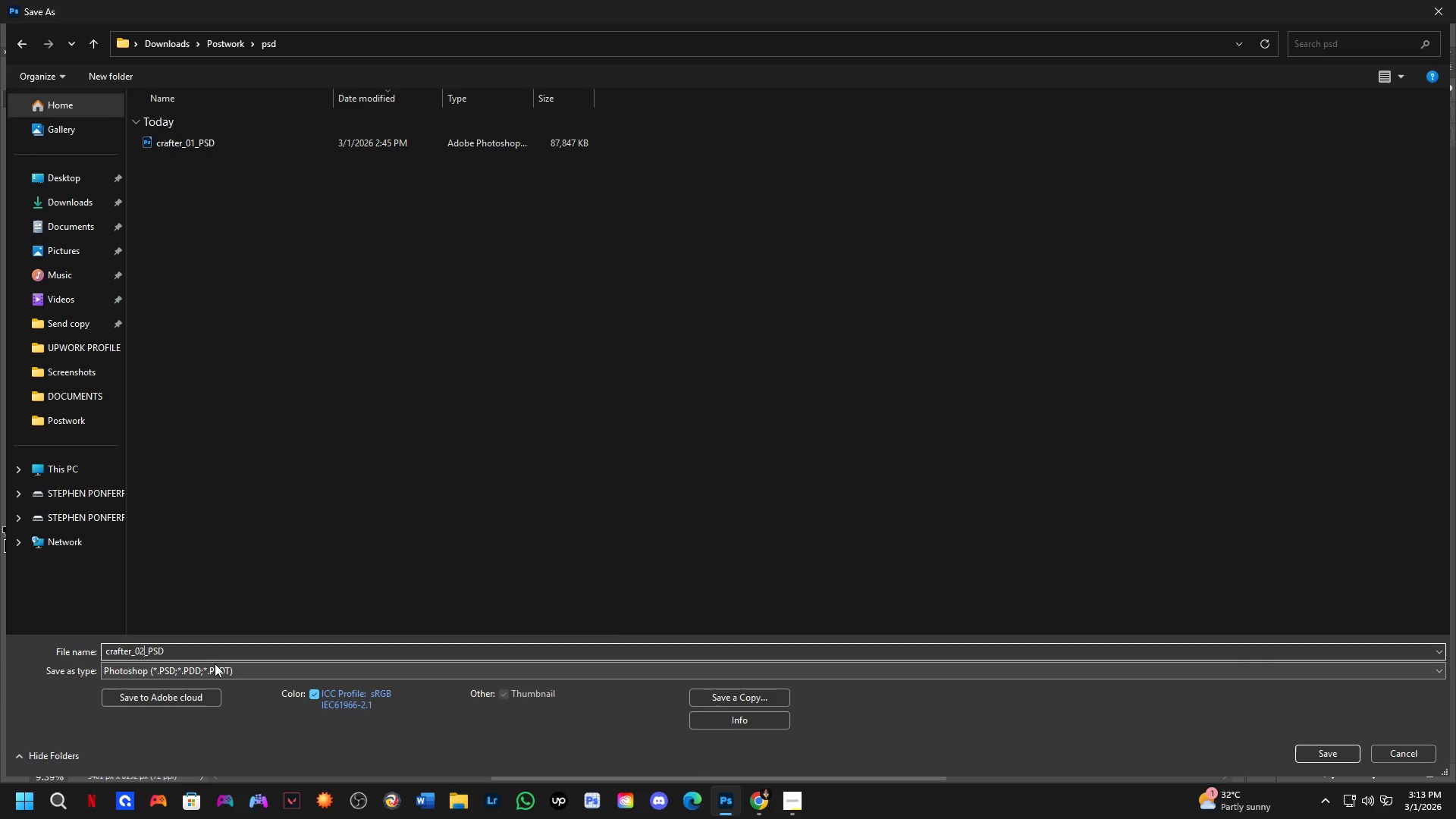 
key(NumpadEnter)
 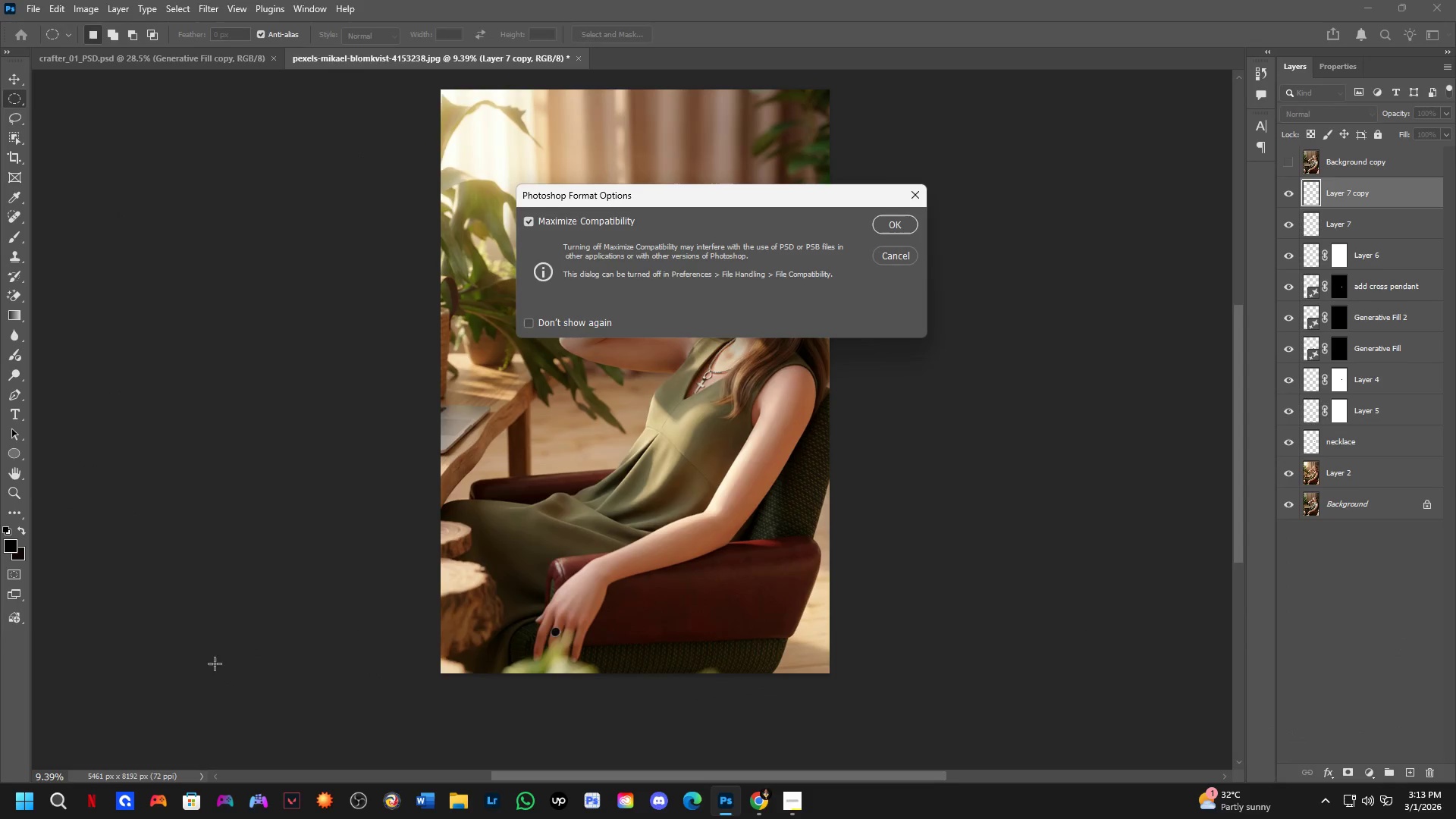 
key(NumpadEnter)
 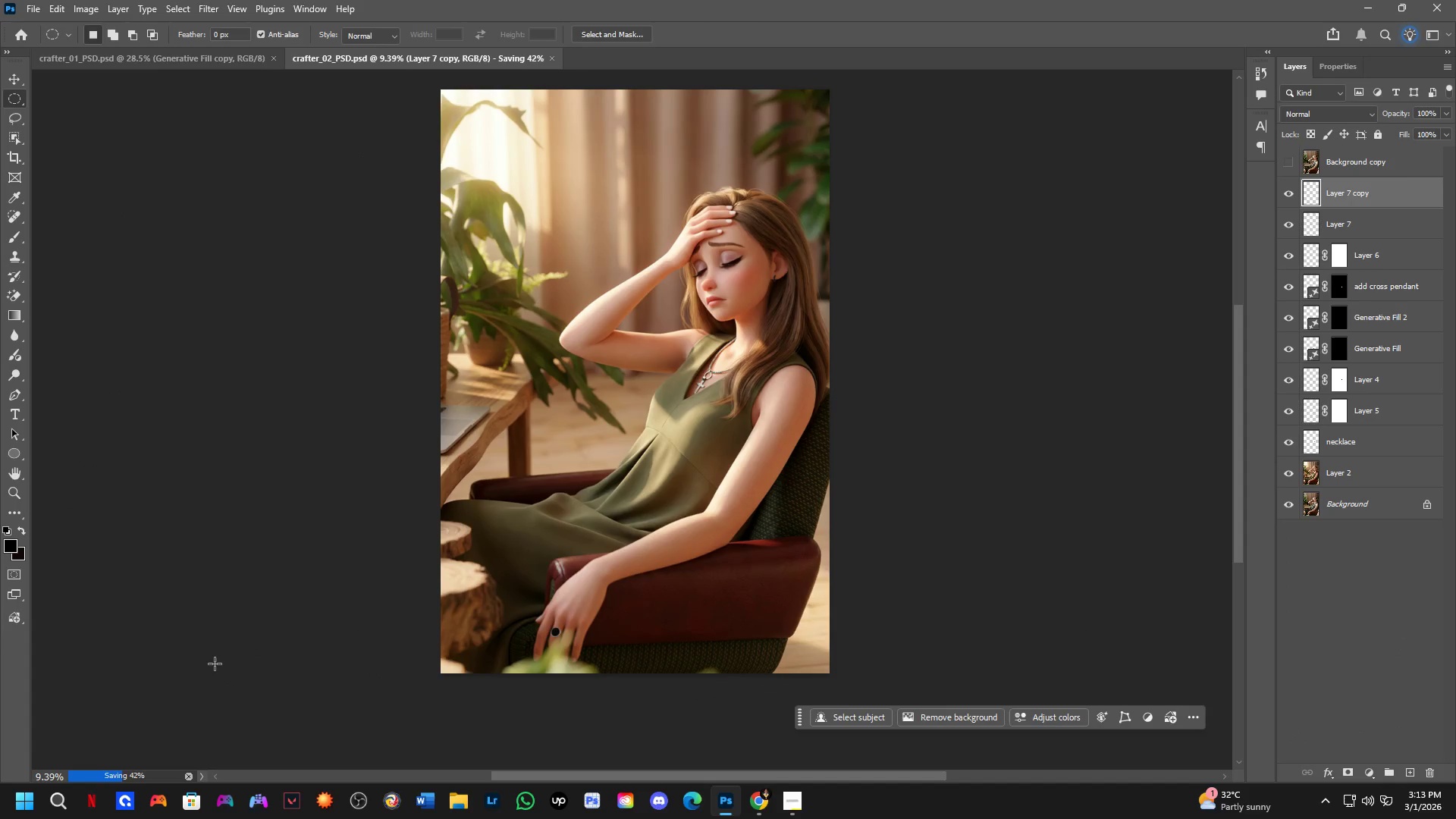 
key(Control+ControlLeft)
 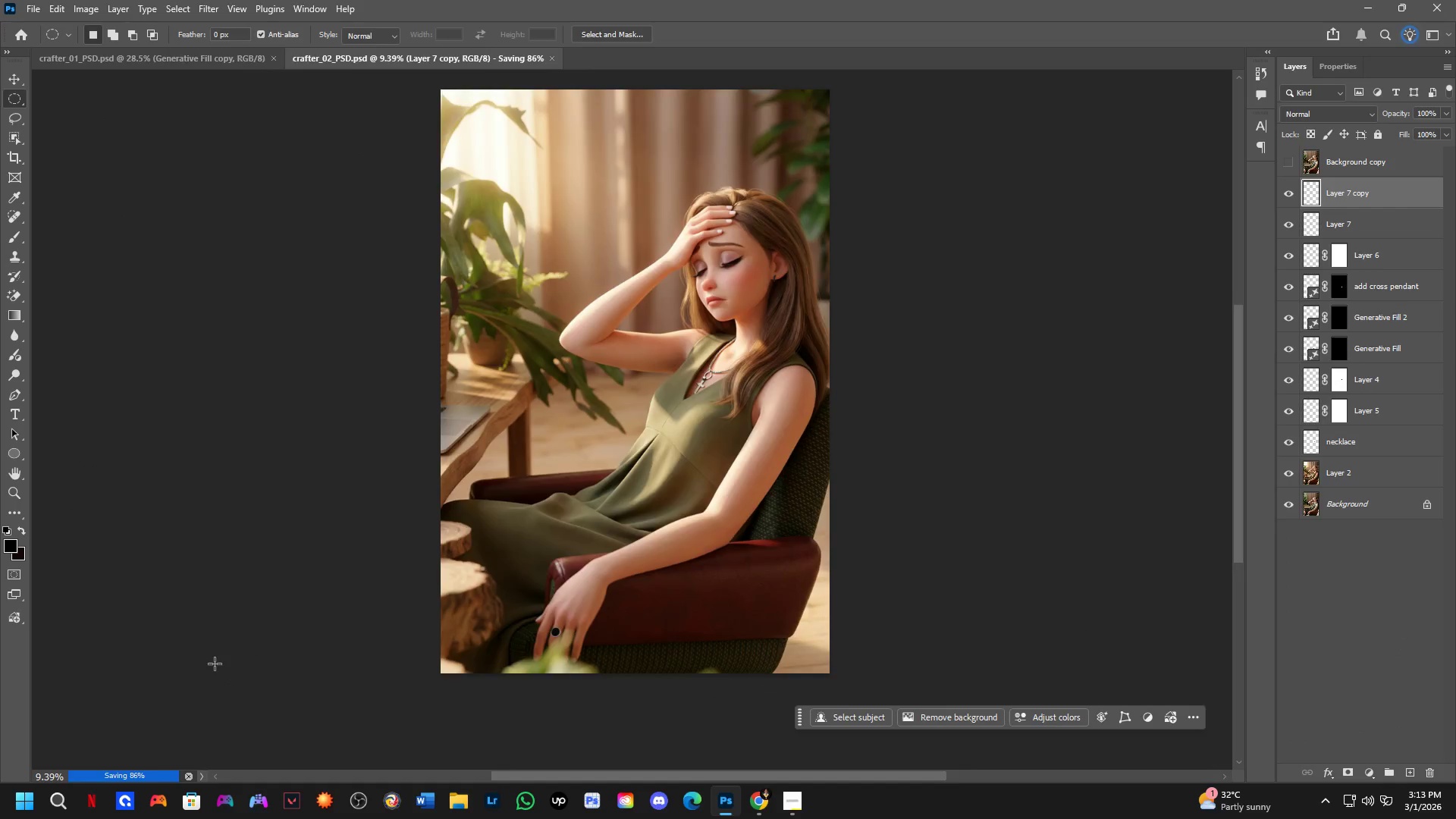 
key(Control+Tab)
 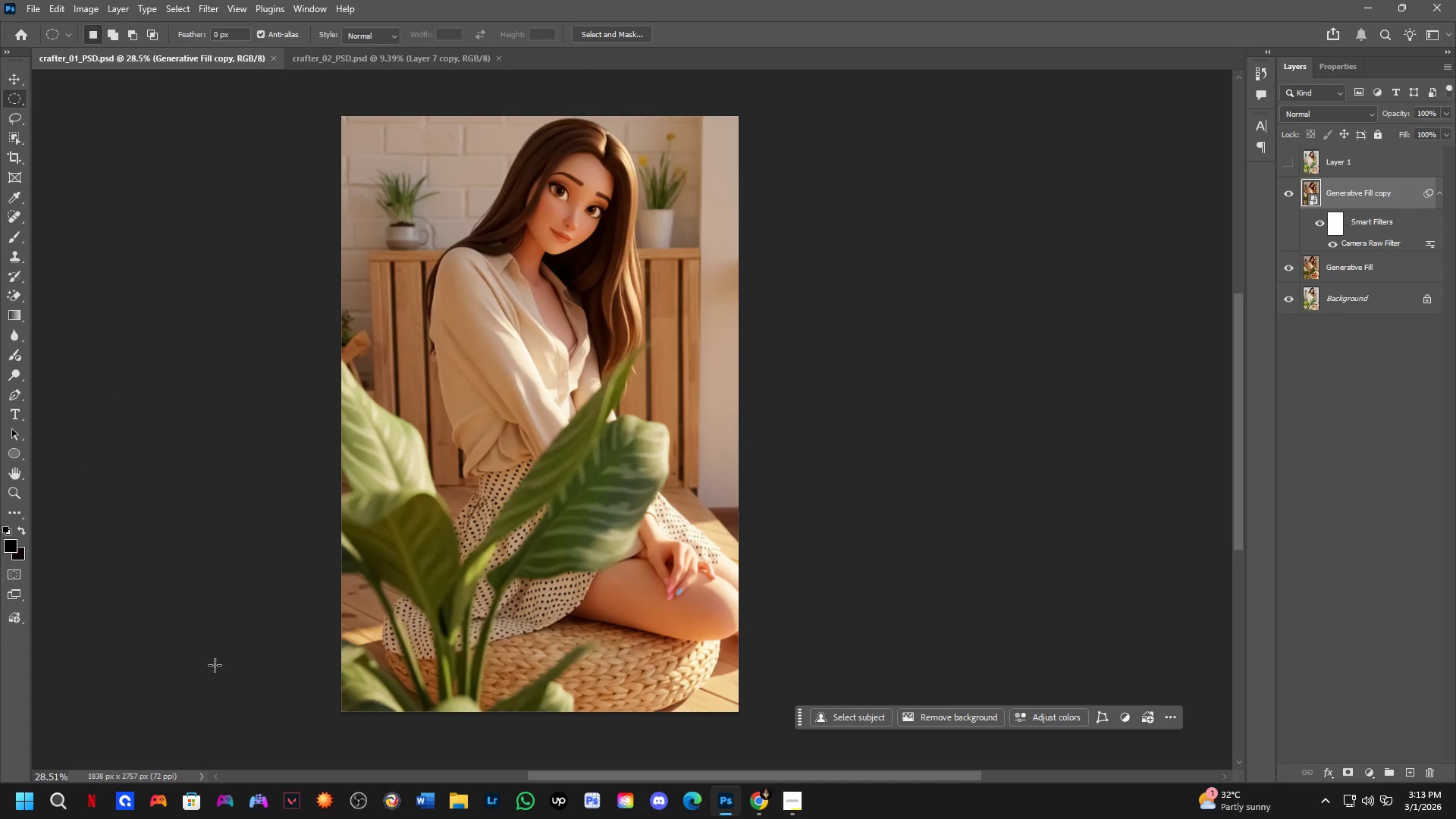 
key(Control+ControlLeft)
 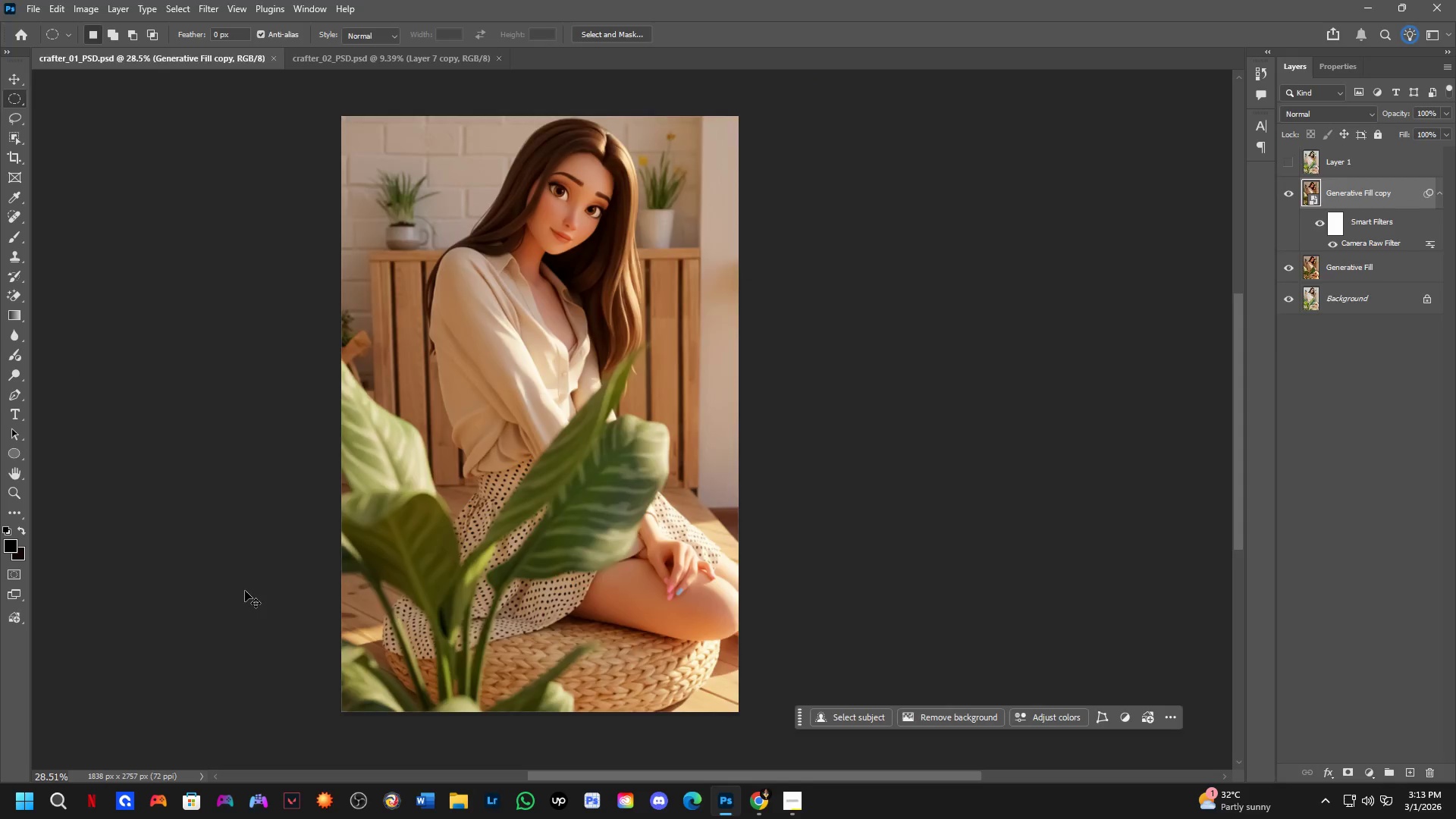 
key(Control+Tab)
 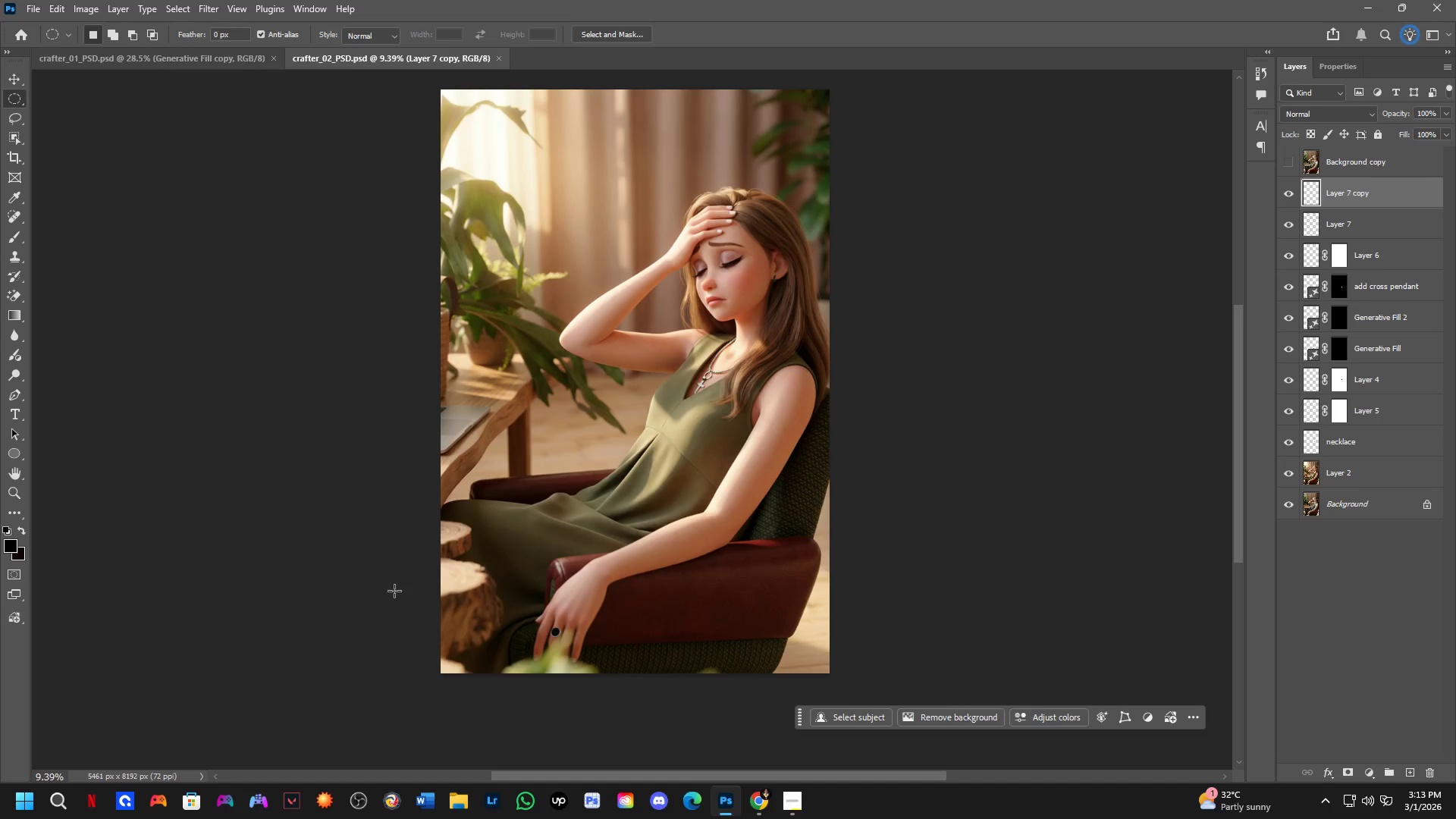 
key(Control+ControlLeft)
 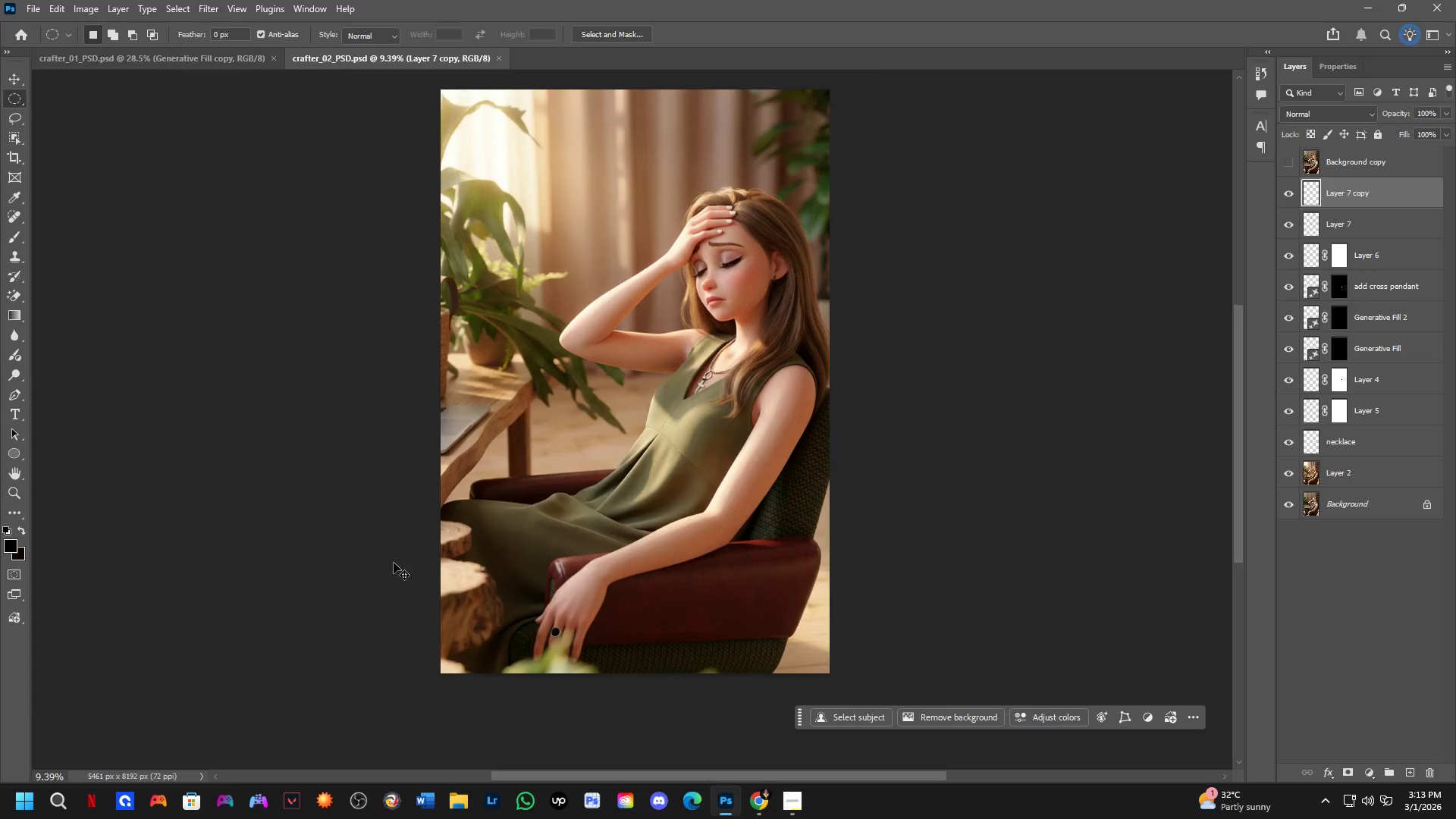 
key(Control+Tab)
 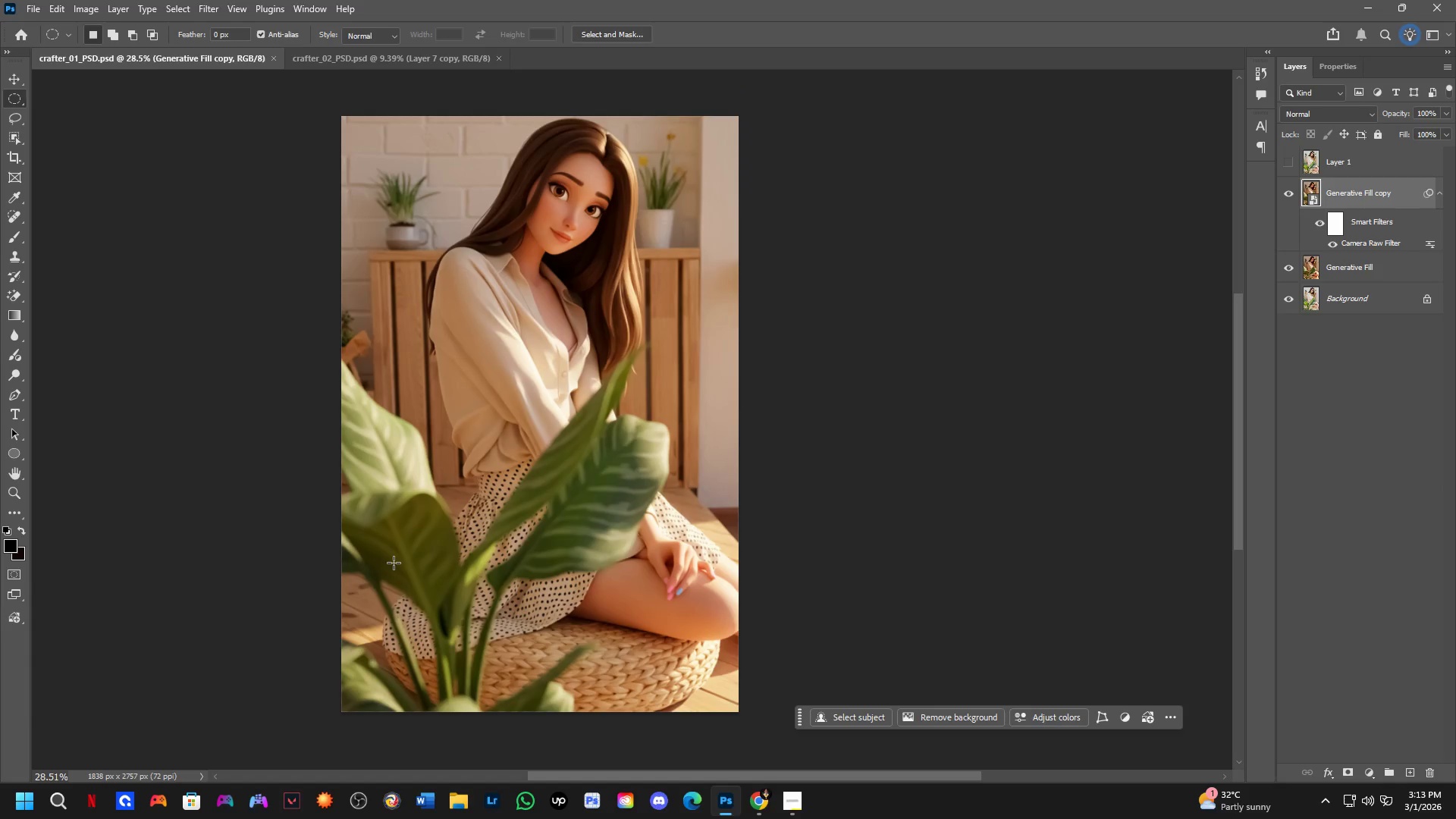 
key(Control+Tab)
 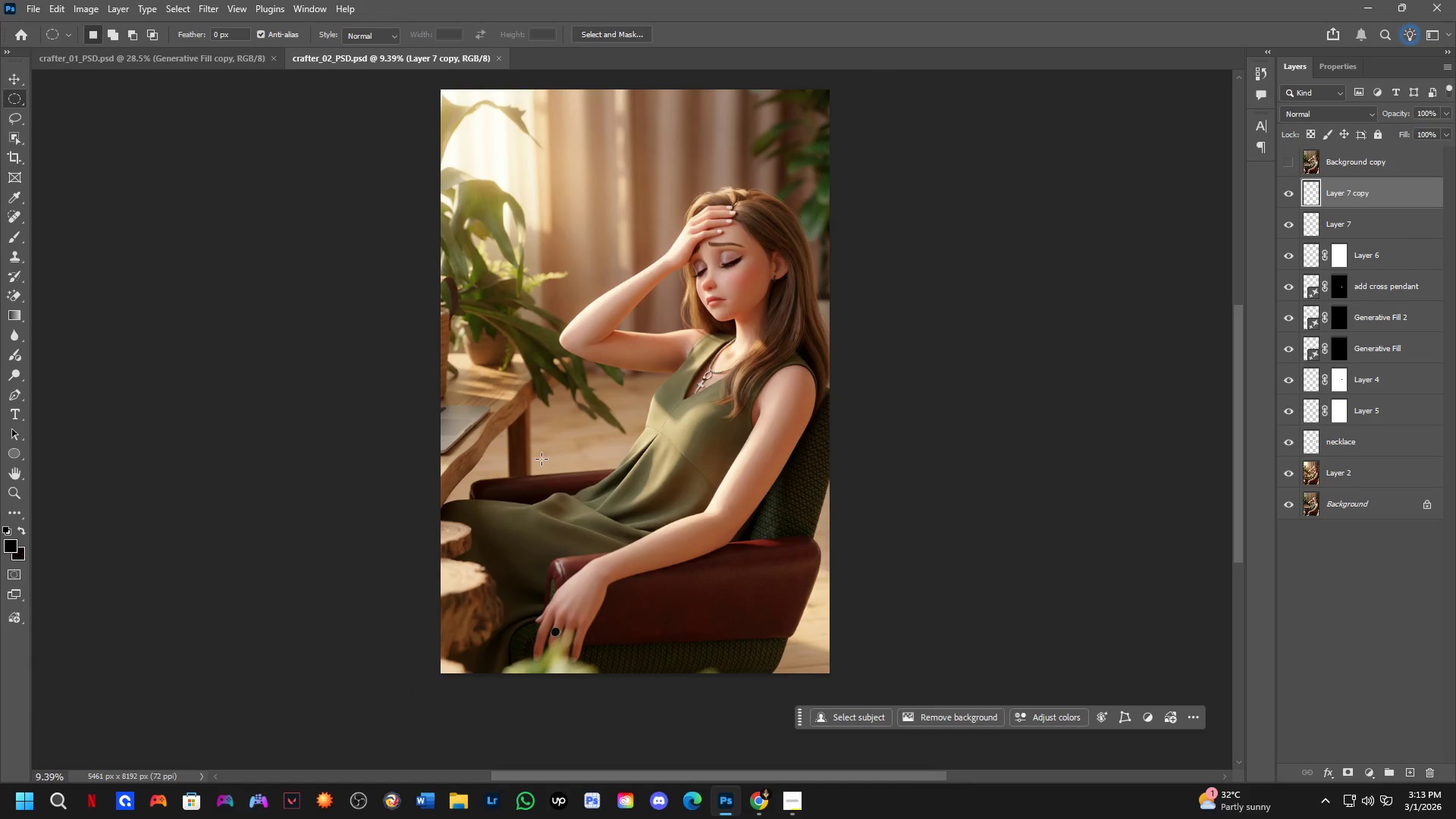 
hold_key(key=ShiftLeft, duration=0.7)
 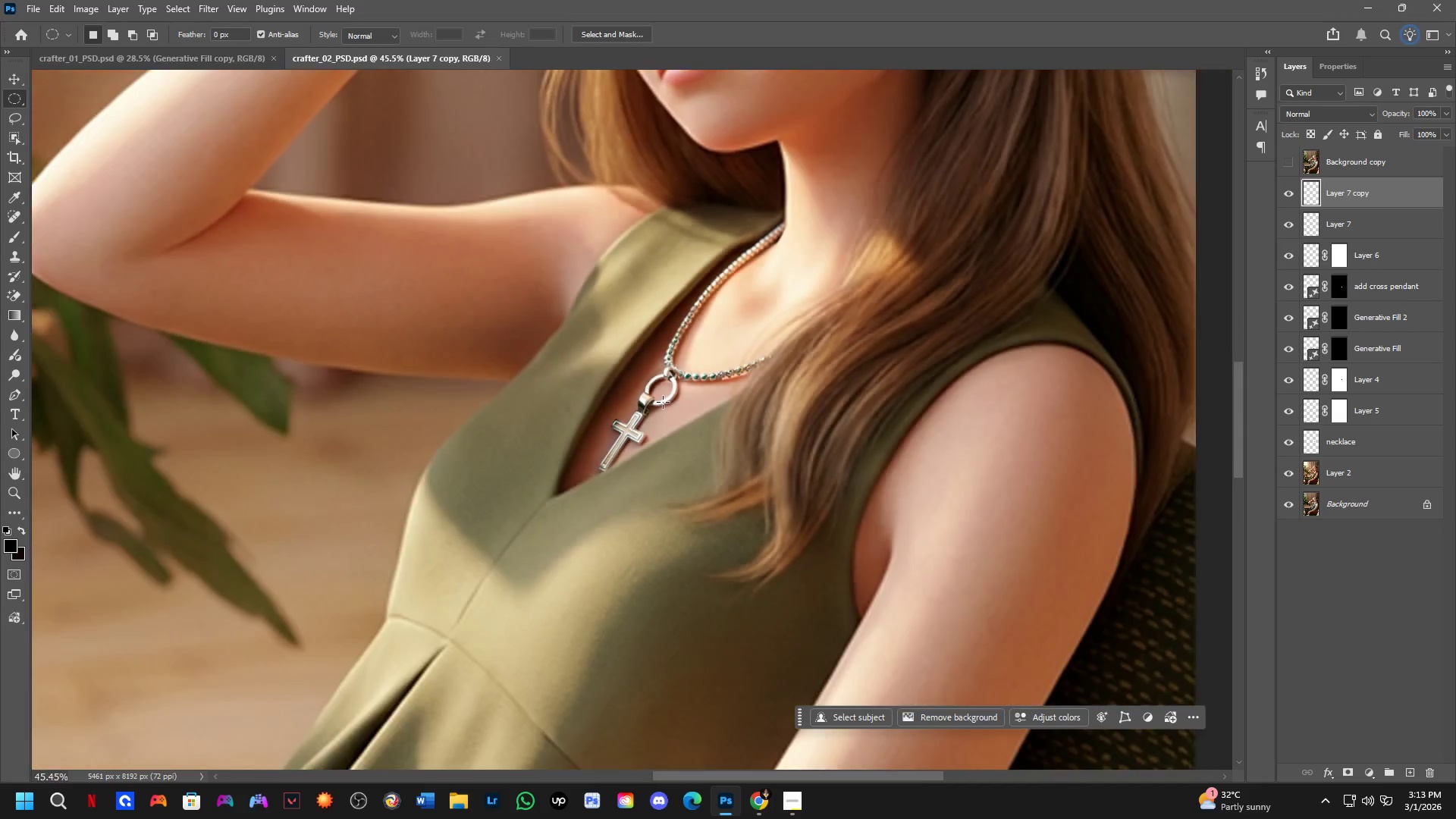 
key(Space)
 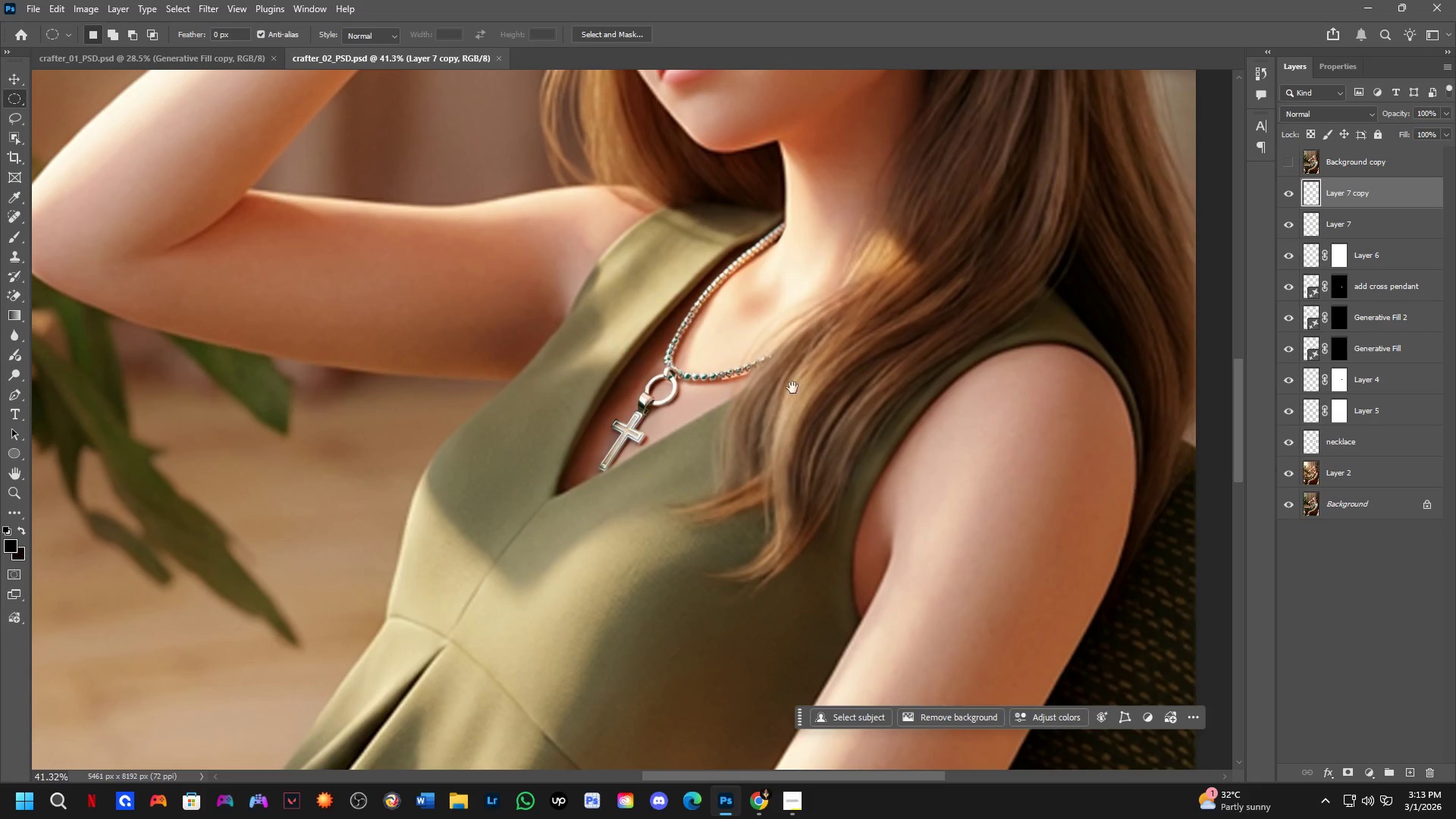 
left_click_drag(start_coordinate=[799, 384], to_coordinate=[681, 417])
 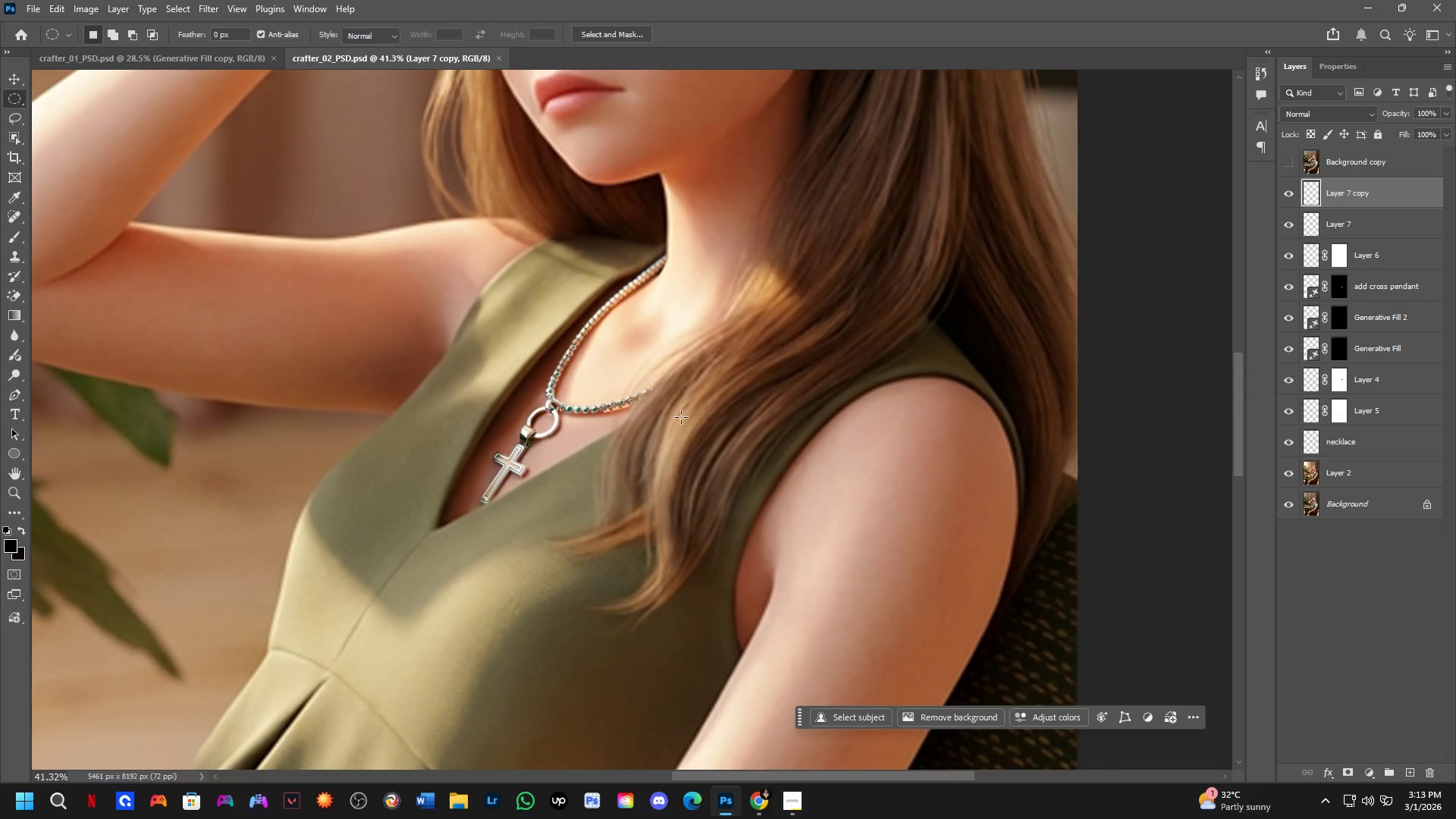 
scroll: coordinate [663, 402], scroll_direction: up, amount: 4.0
 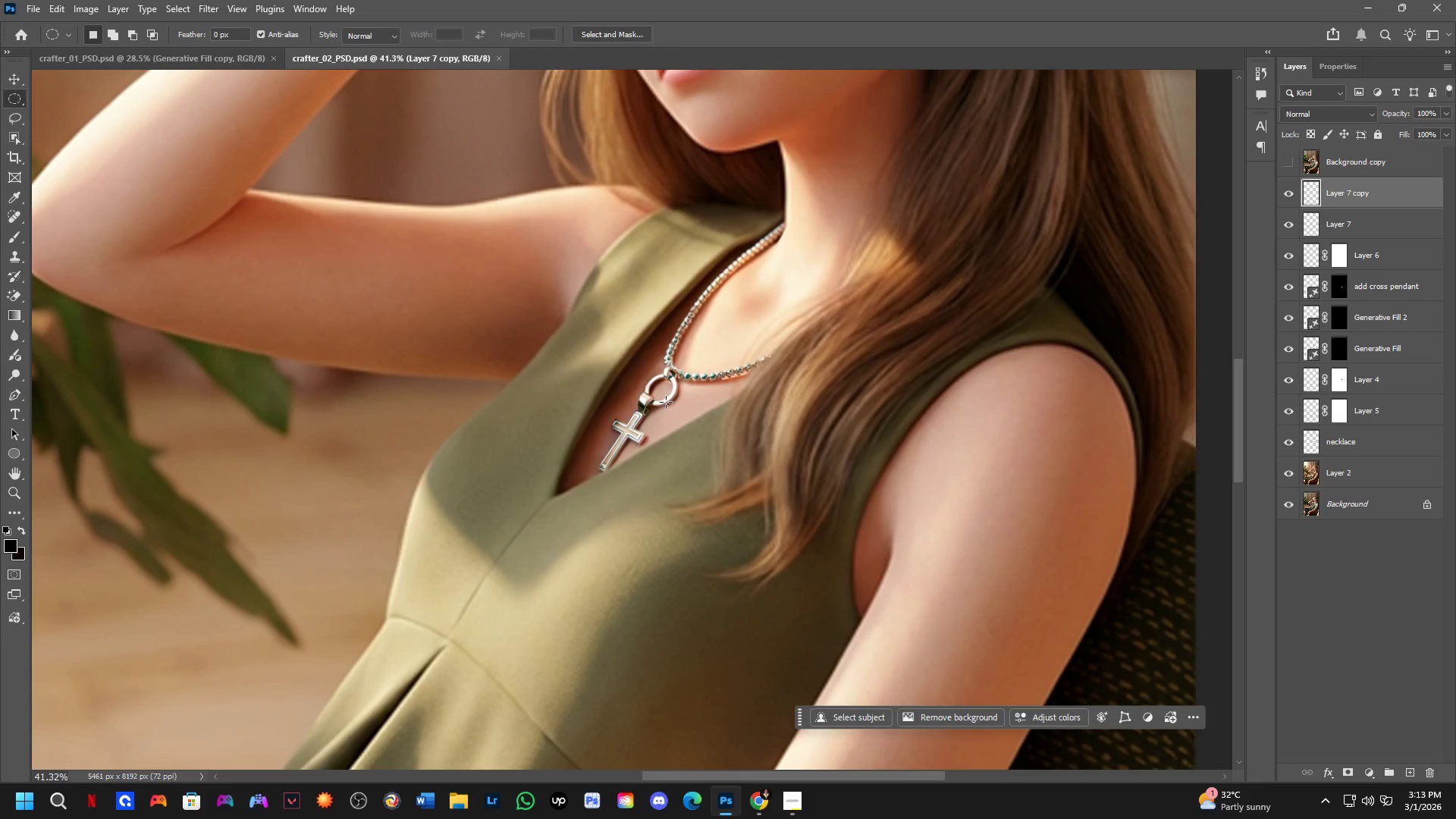 
key(B)
 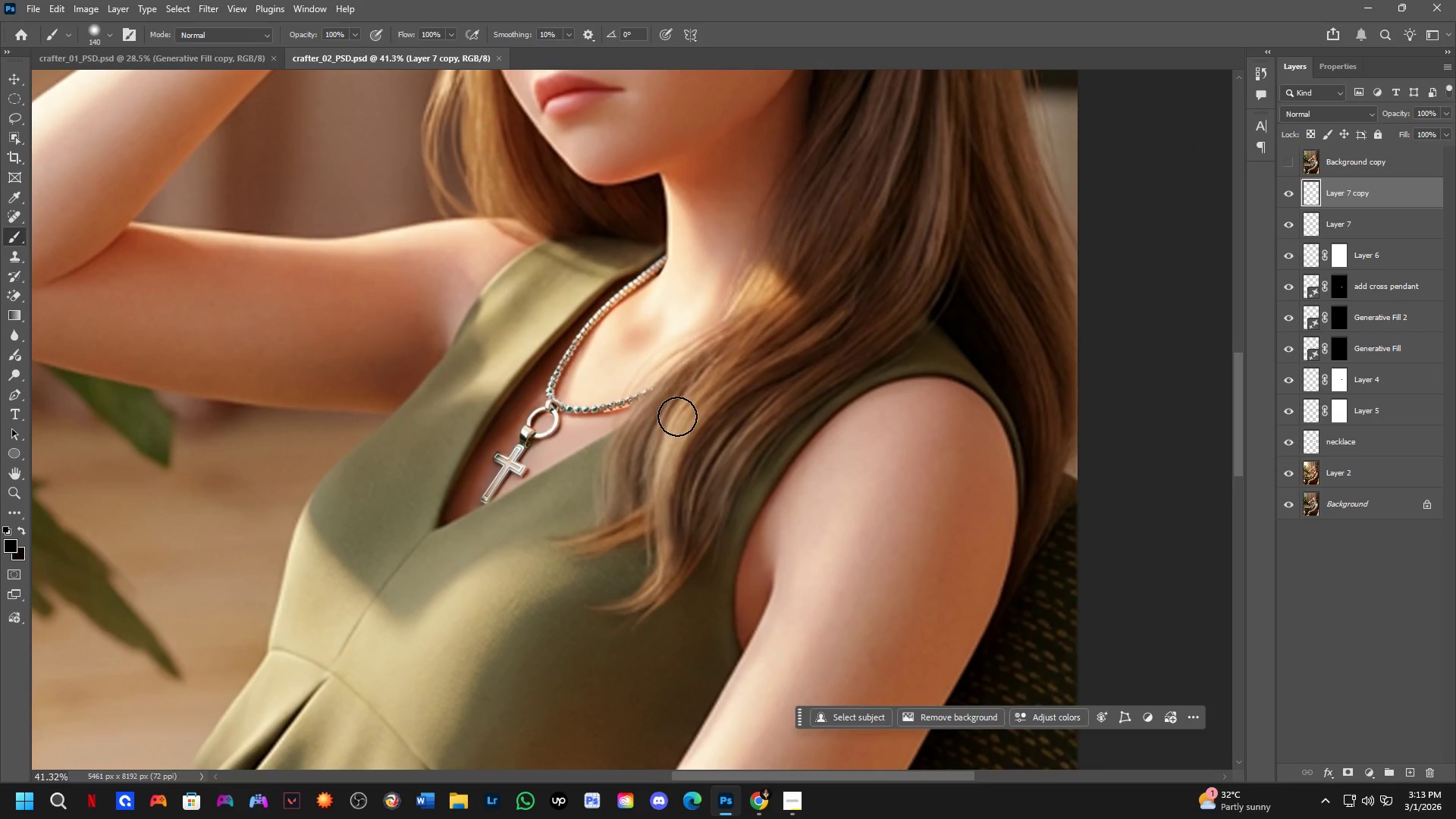 
hold_key(key=Space, duration=0.8)
 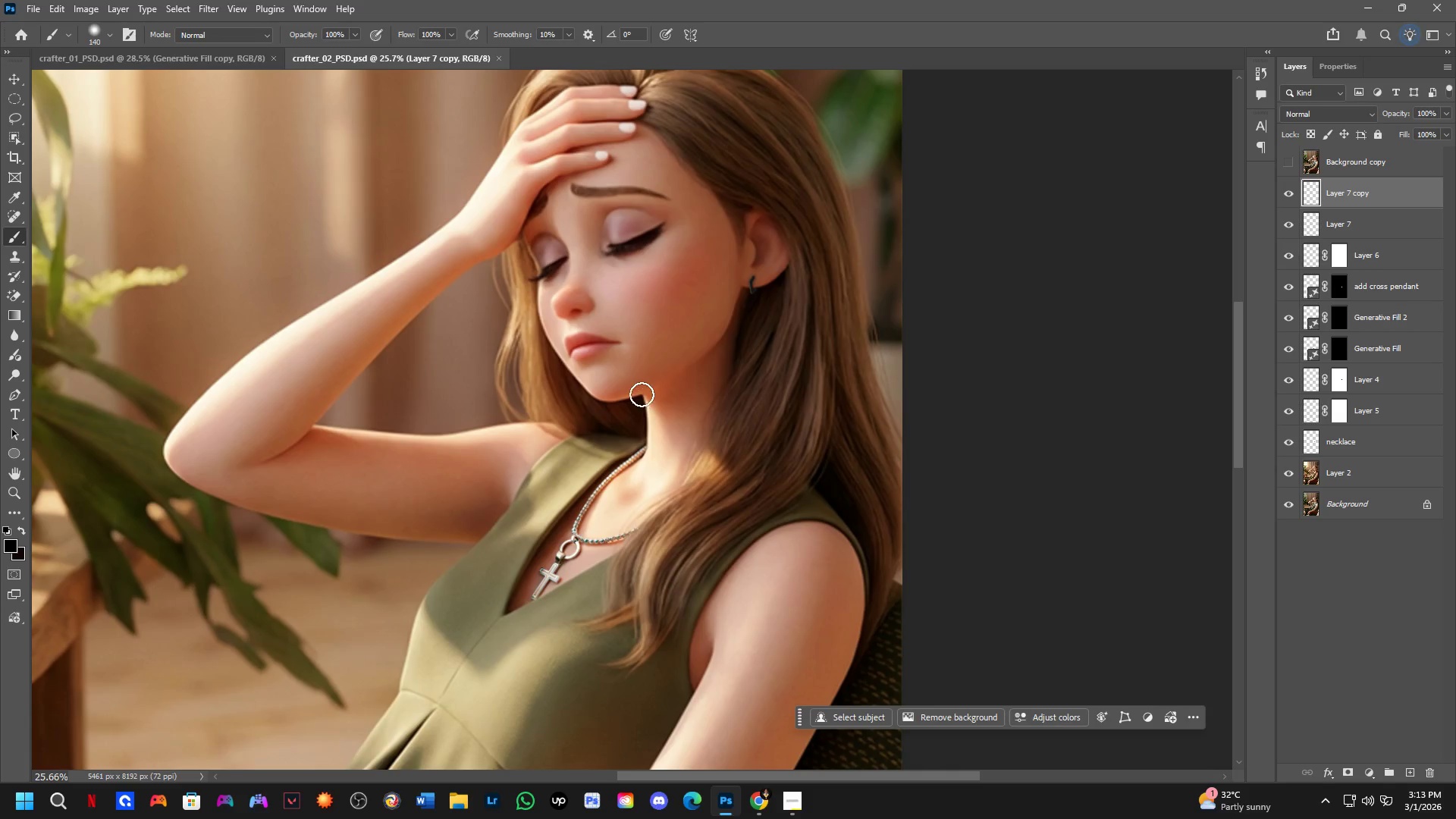 
left_click_drag(start_coordinate=[665, 378], to_coordinate=[642, 507])
 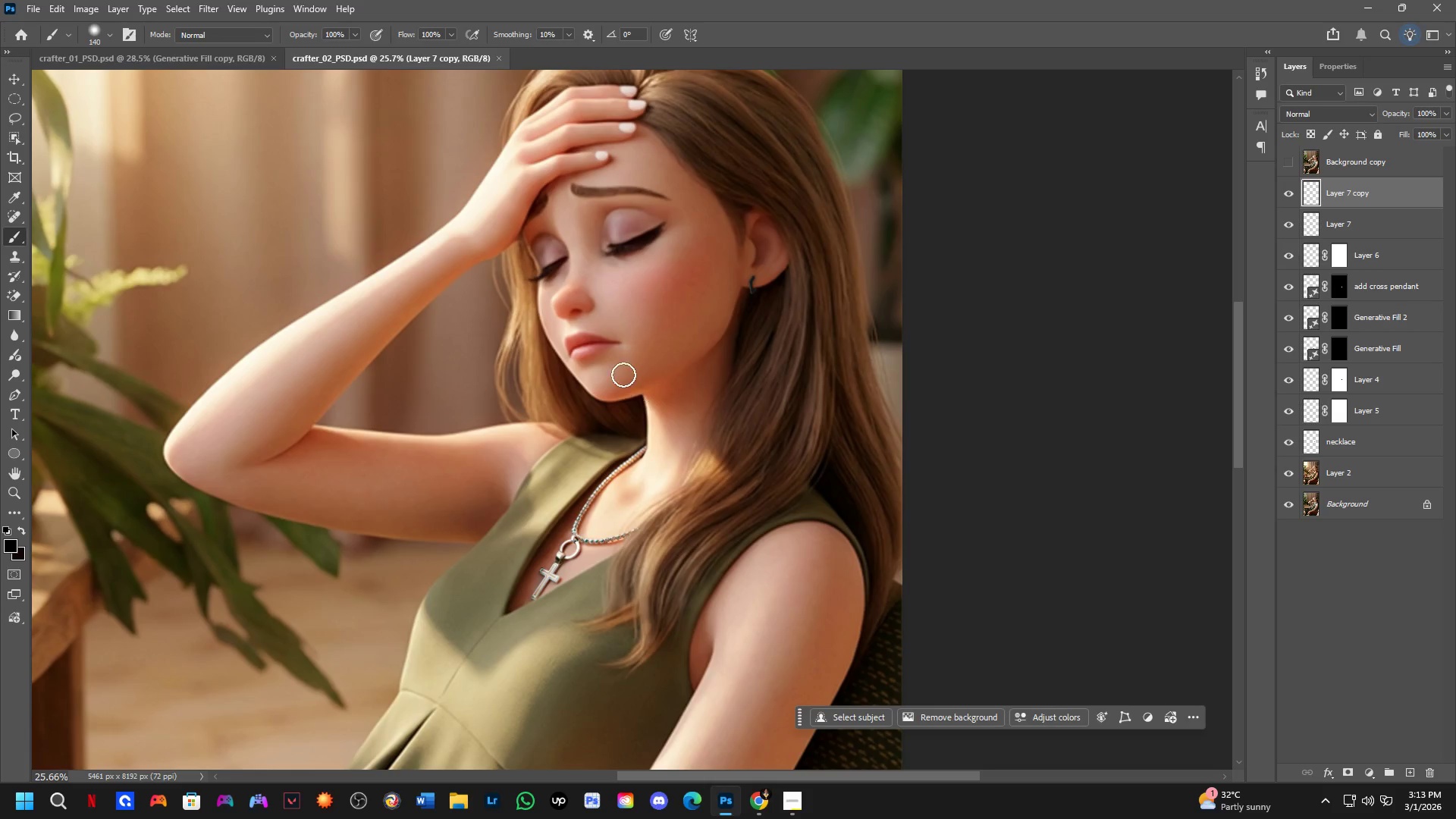 
scroll: coordinate [675, 414], scroll_direction: down, amount: 5.0
 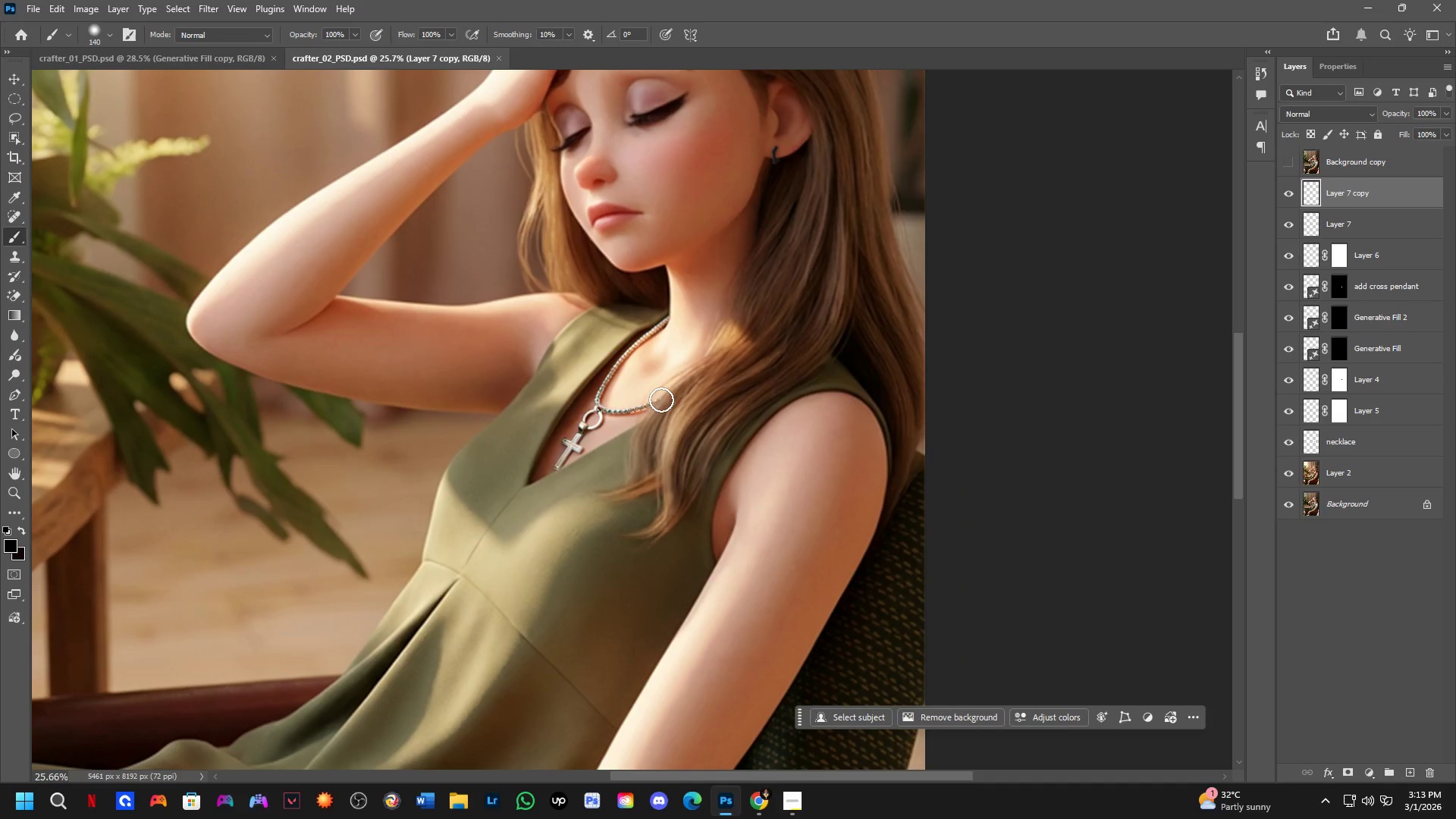 
hold_key(key=Space, duration=0.73)
 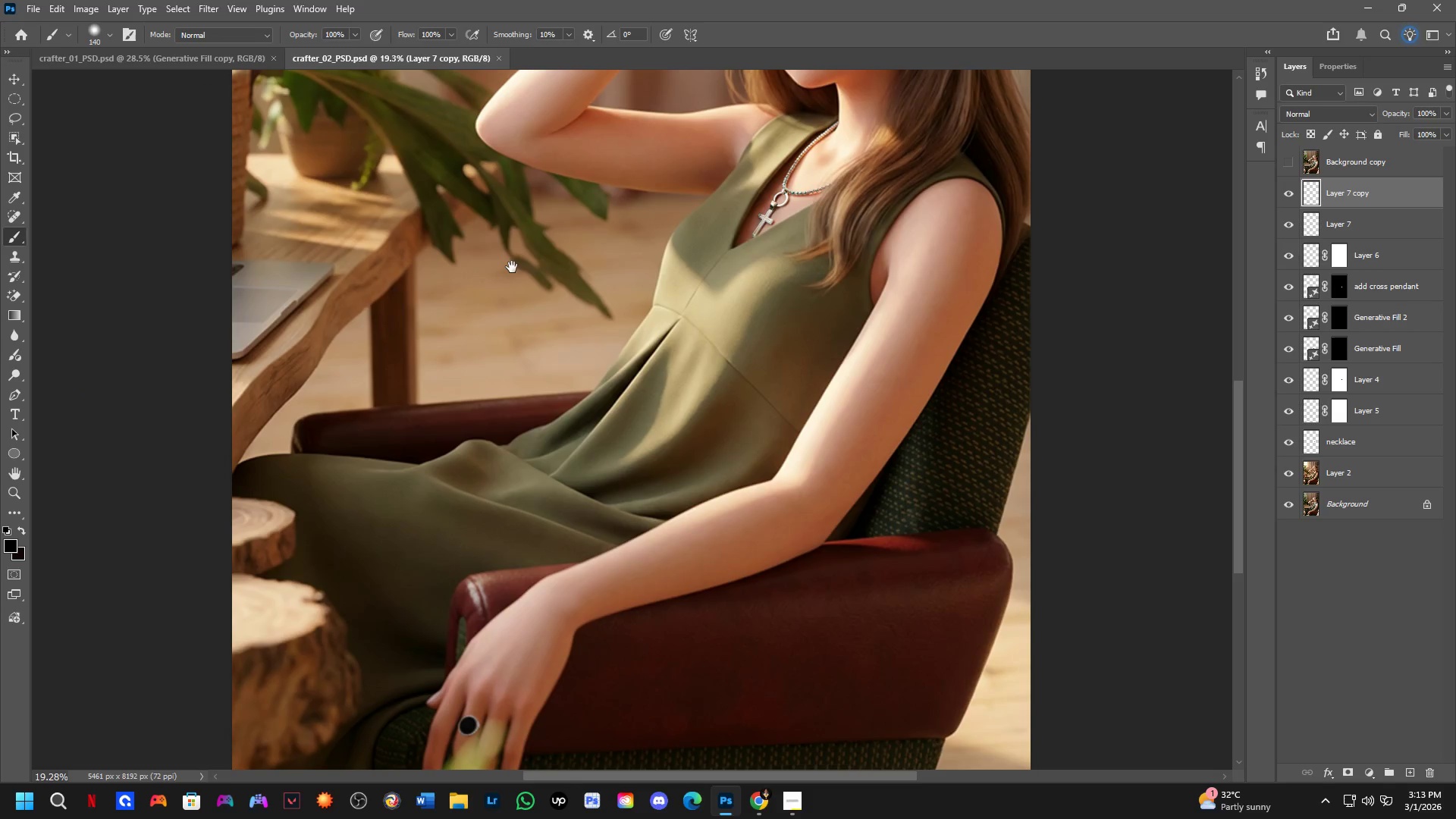 
left_click_drag(start_coordinate=[566, 177], to_coordinate=[761, 10])
 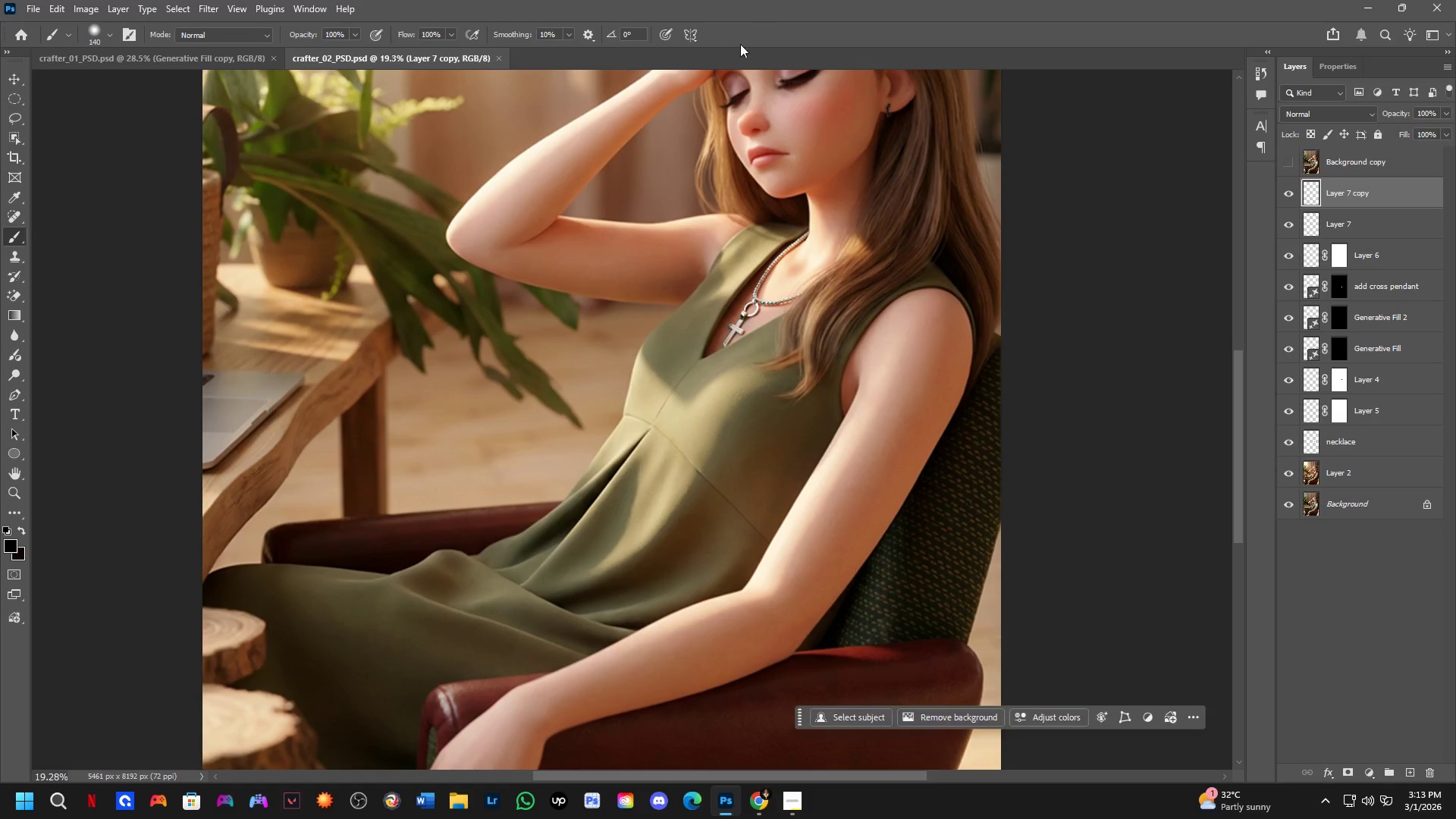 
scroll: coordinate [513, 257], scroll_direction: down, amount: 3.0
 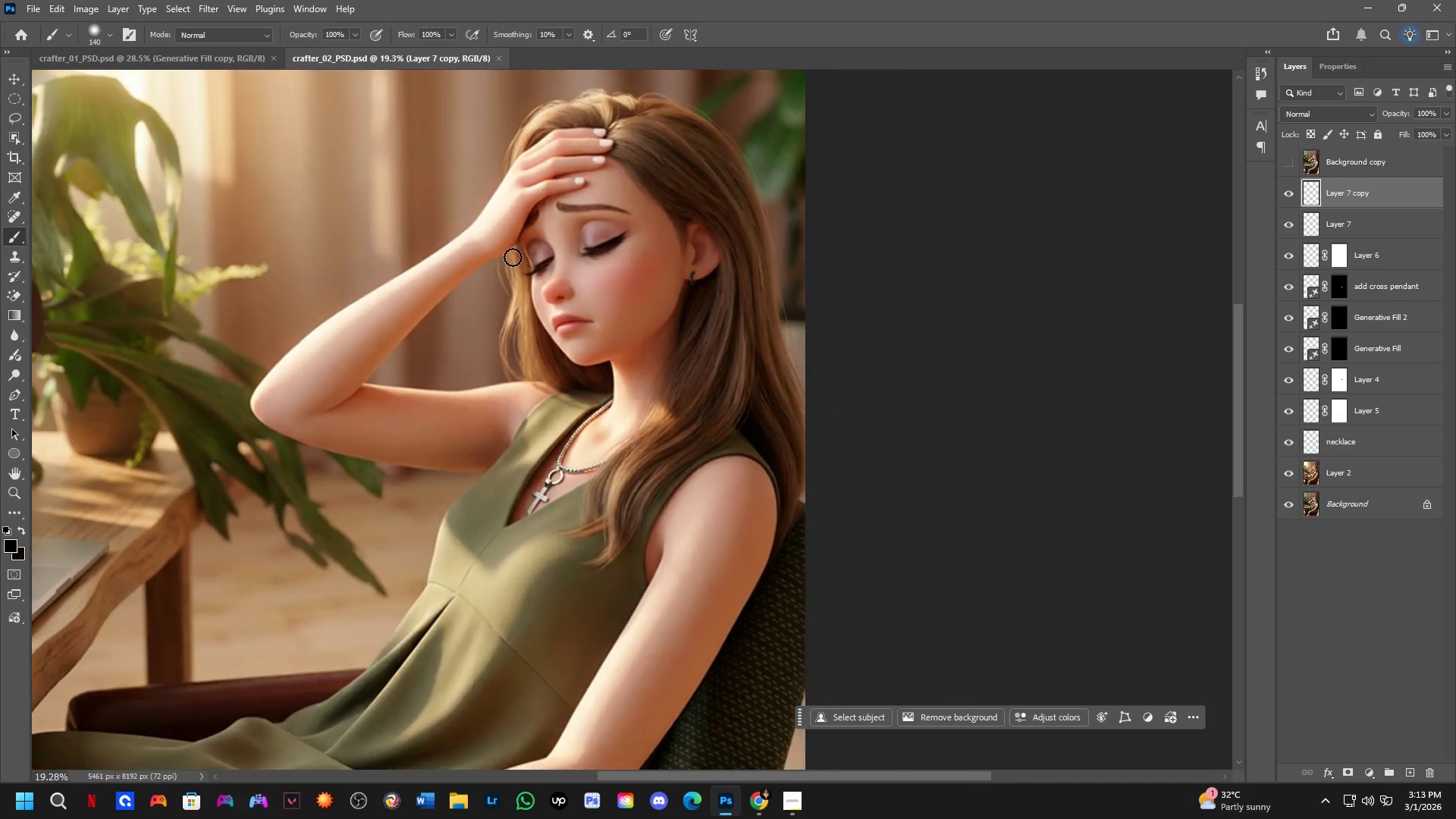 
hold_key(key=Space, duration=0.62)
 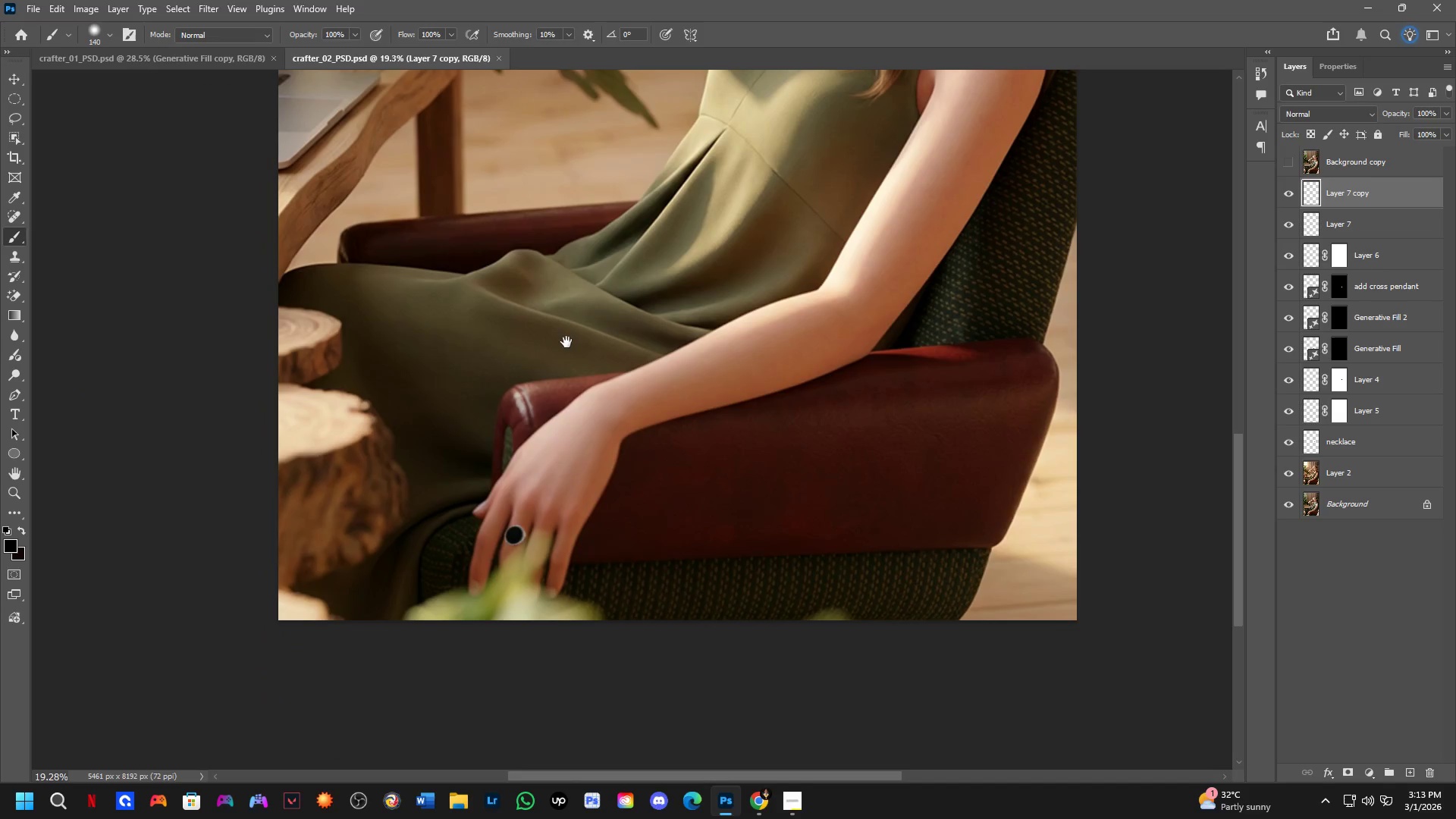 
left_click_drag(start_coordinate=[482, 377], to_coordinate=[512, 267])
 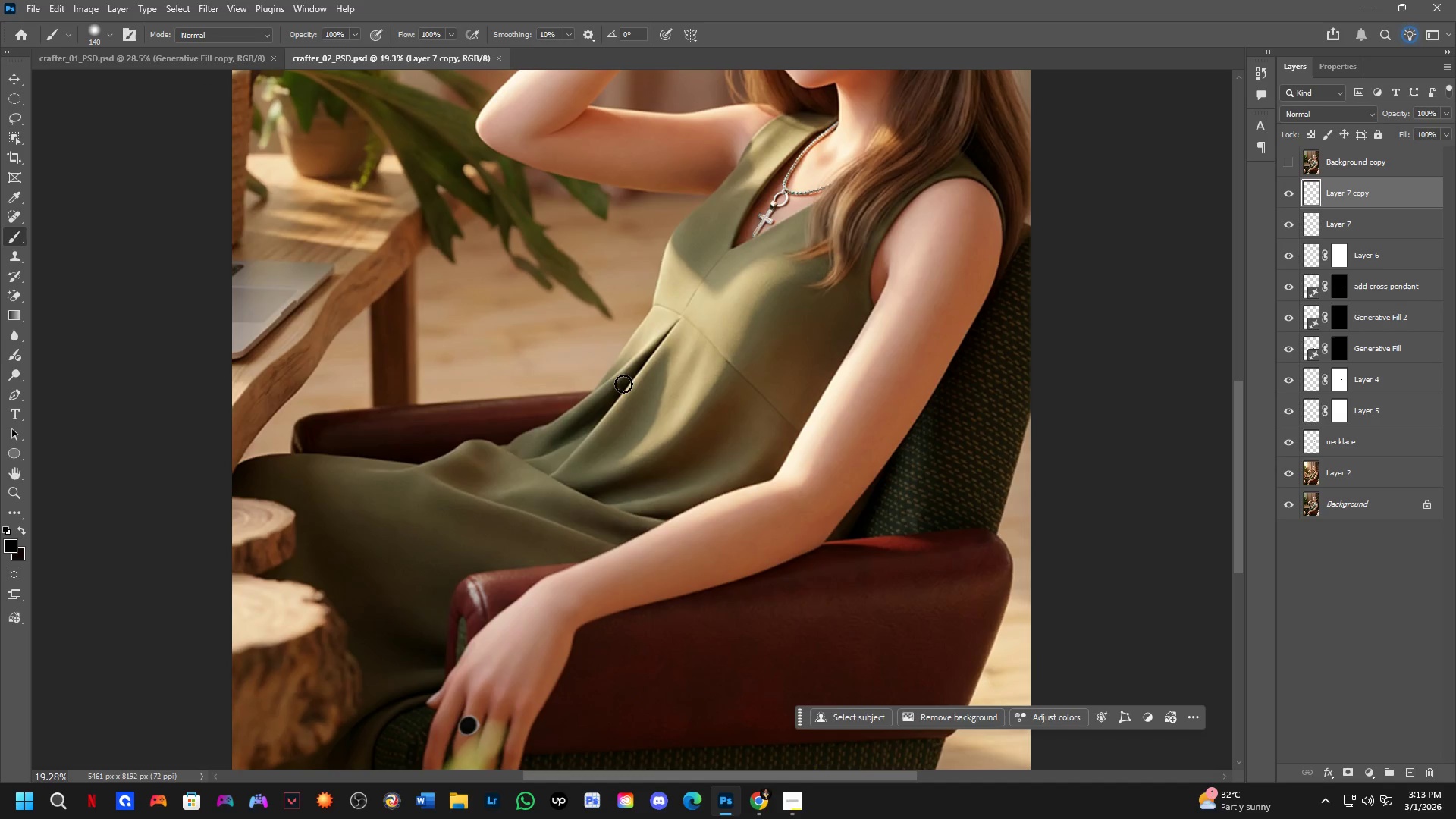 
hold_key(key=Space, duration=0.53)
 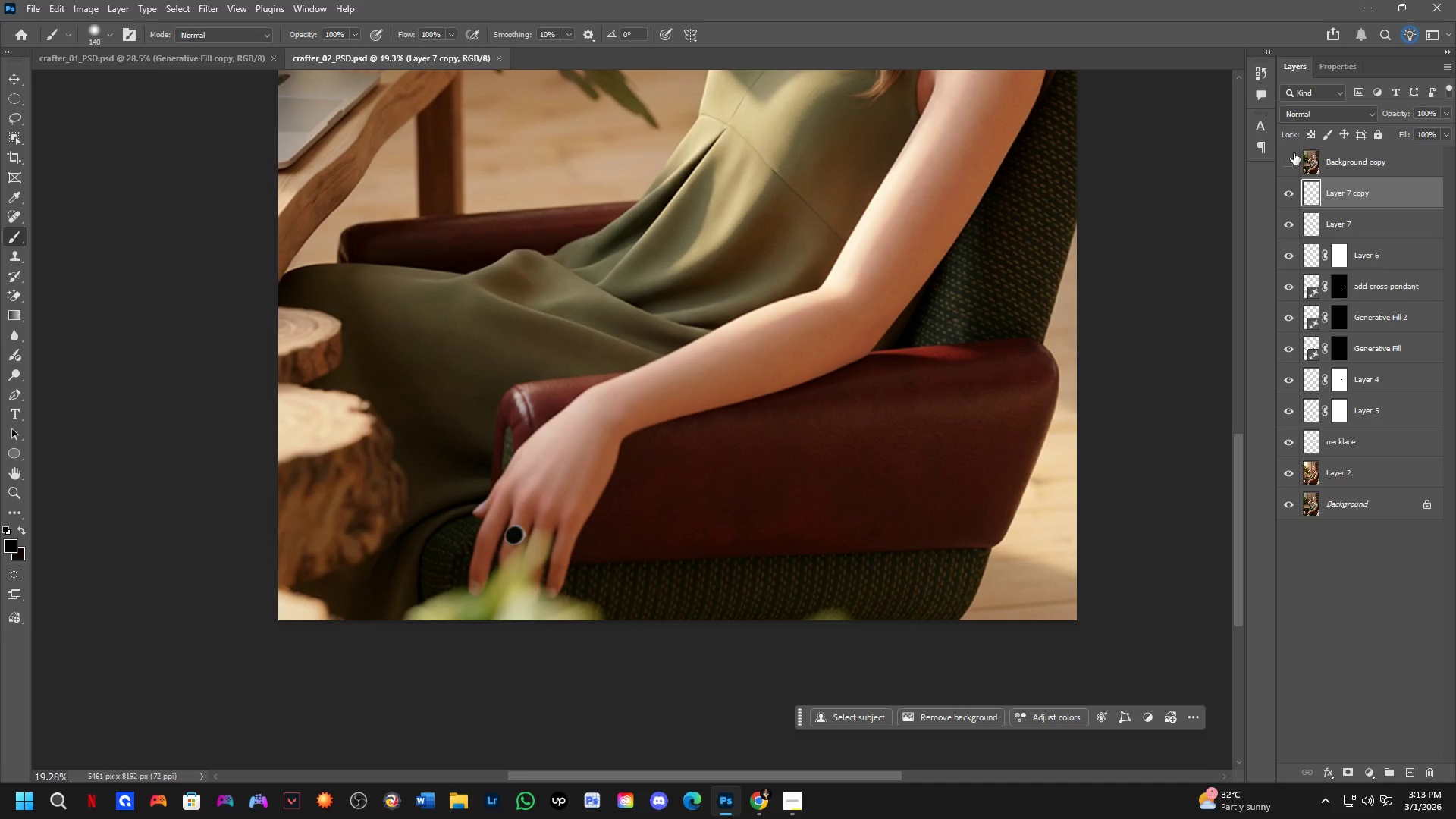 
left_click_drag(start_coordinate=[520, 532], to_coordinate=[566, 342])
 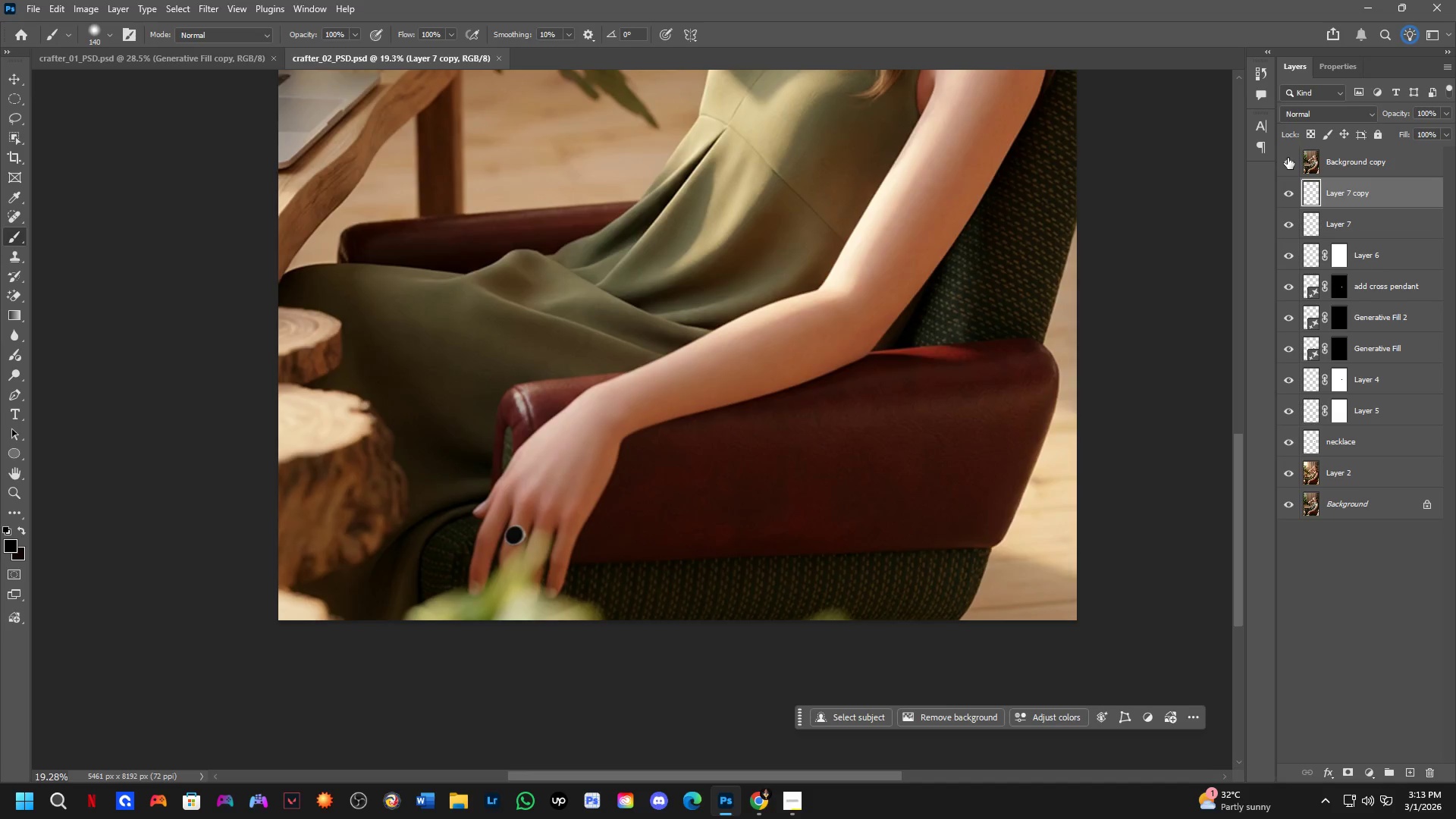 
double_click([1288, 158])
 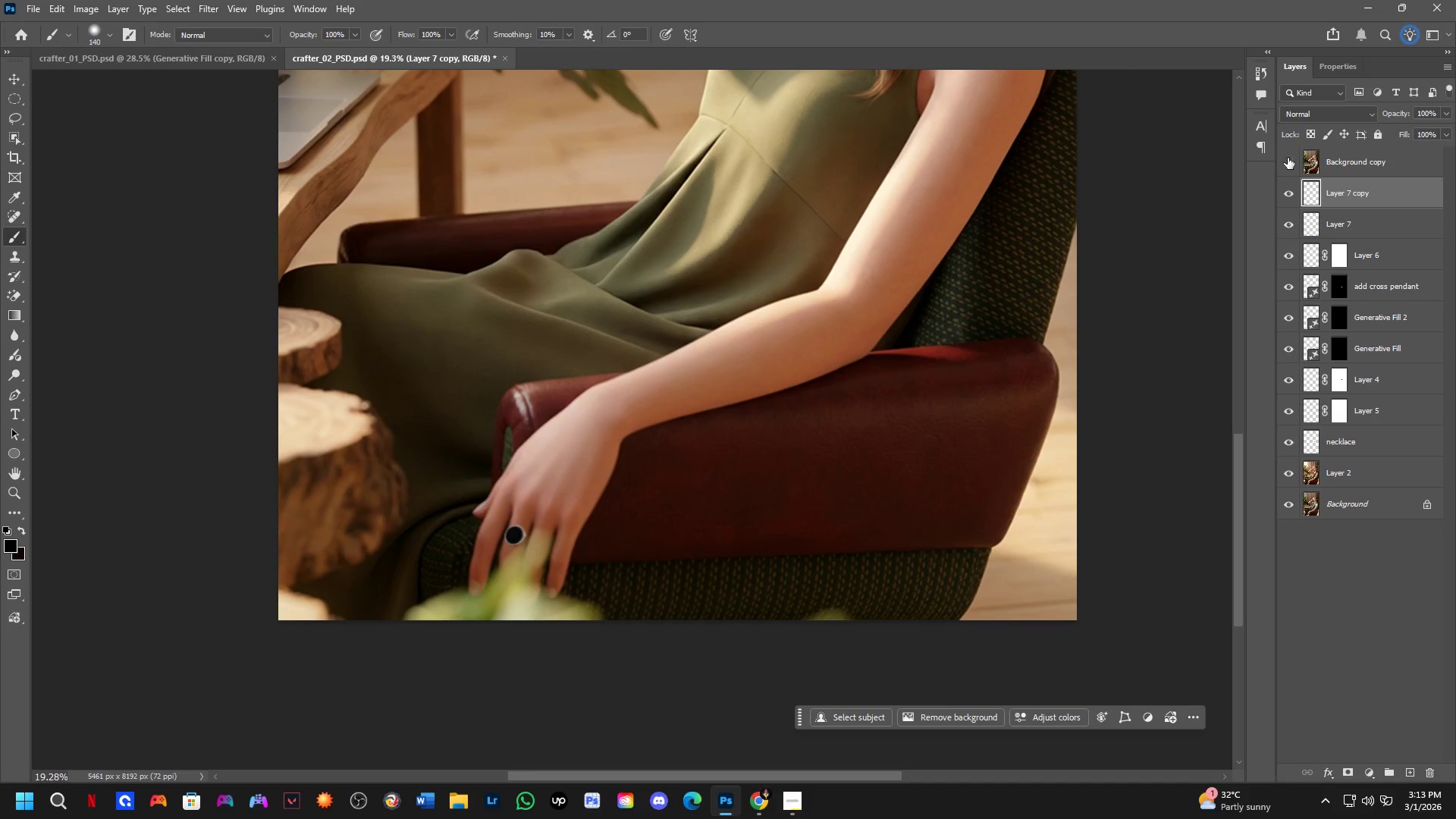 
double_click([1288, 158])
 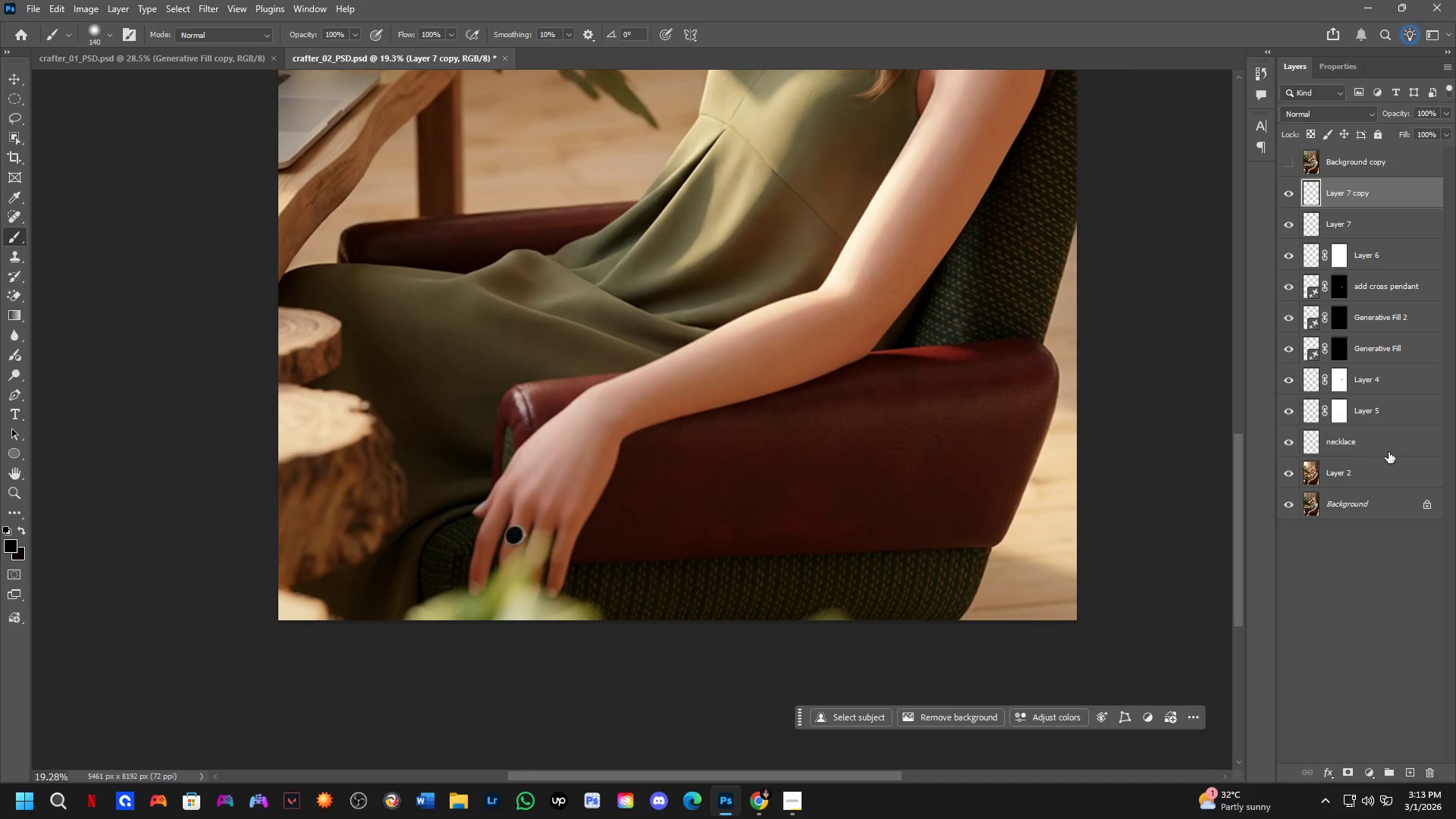 
hold_key(key=ShiftLeft, duration=0.39)
hold_key(key=ControlLeft, duration=0.41)
left_click([1388, 481])
 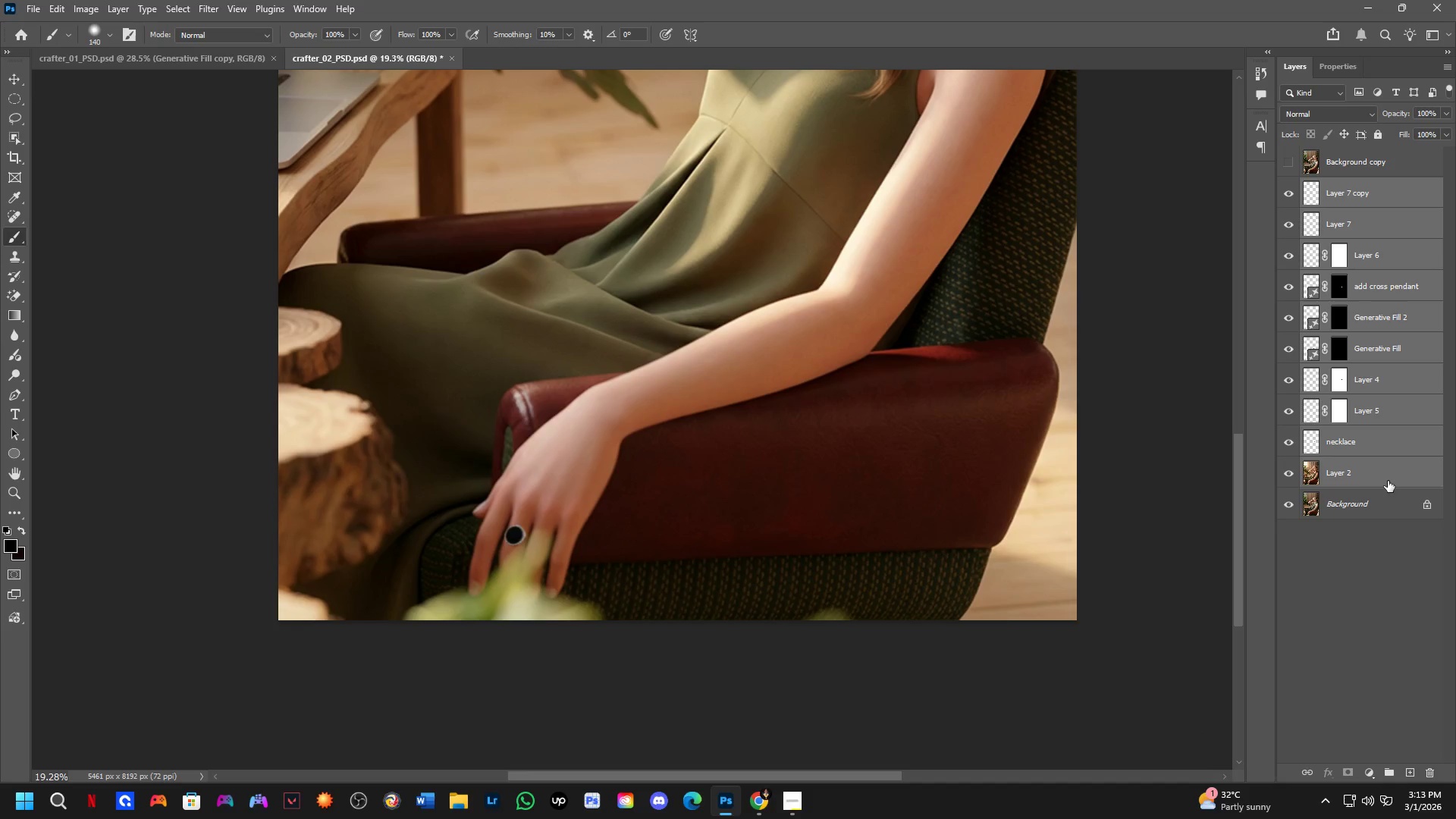 
key(Control+J)
 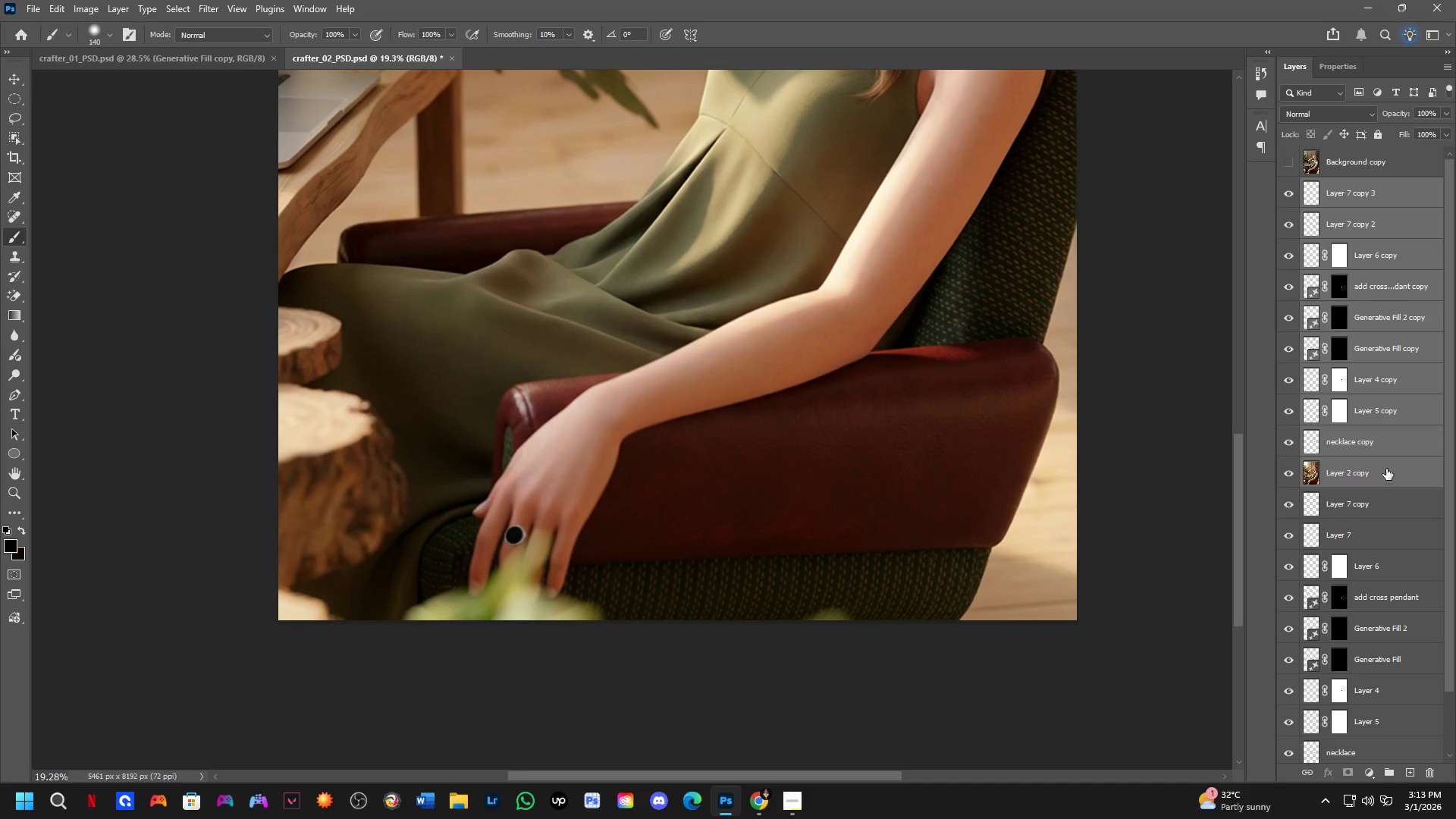 
key(Control+E)
 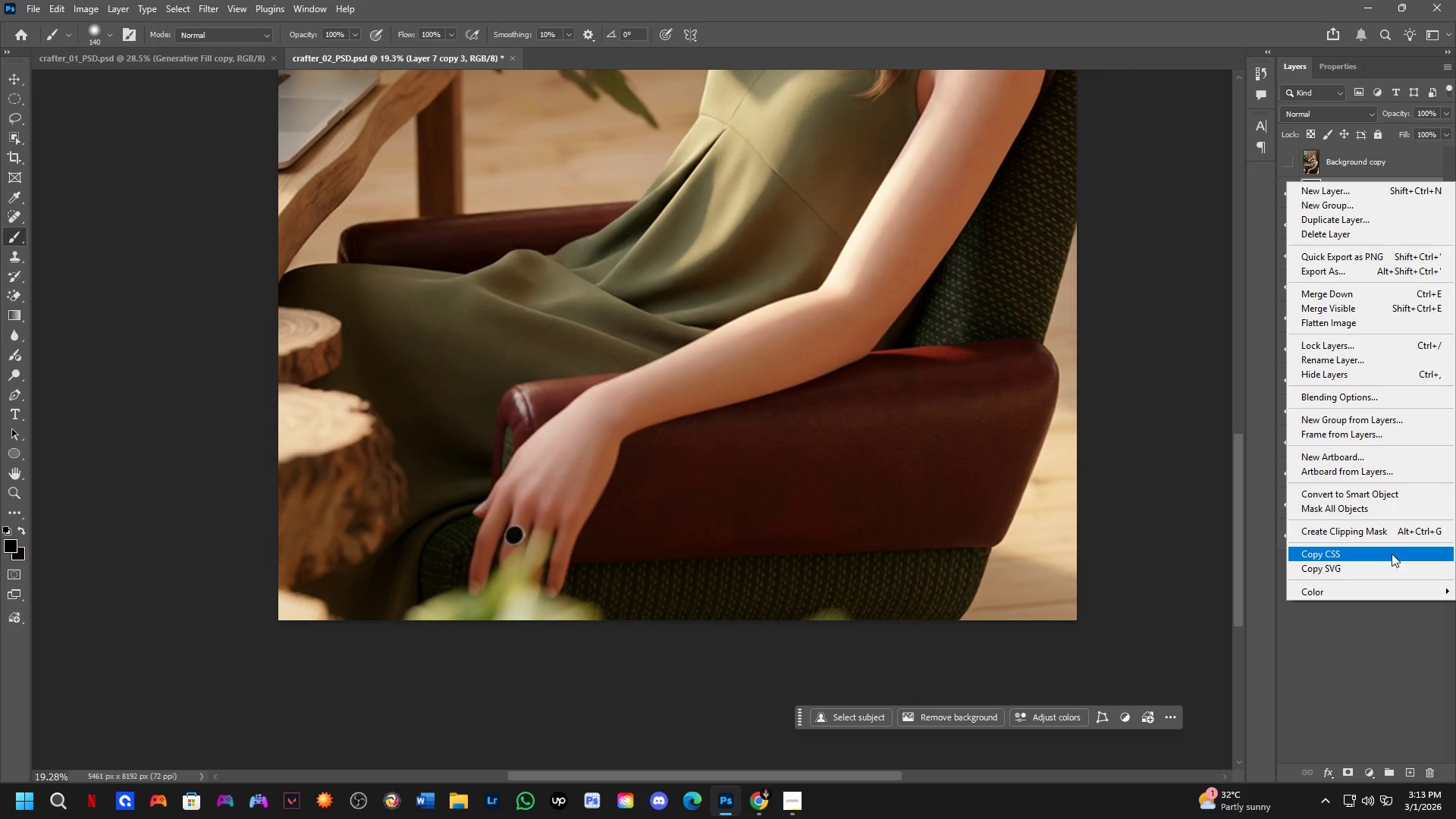 
left_click([1376, 498])
 